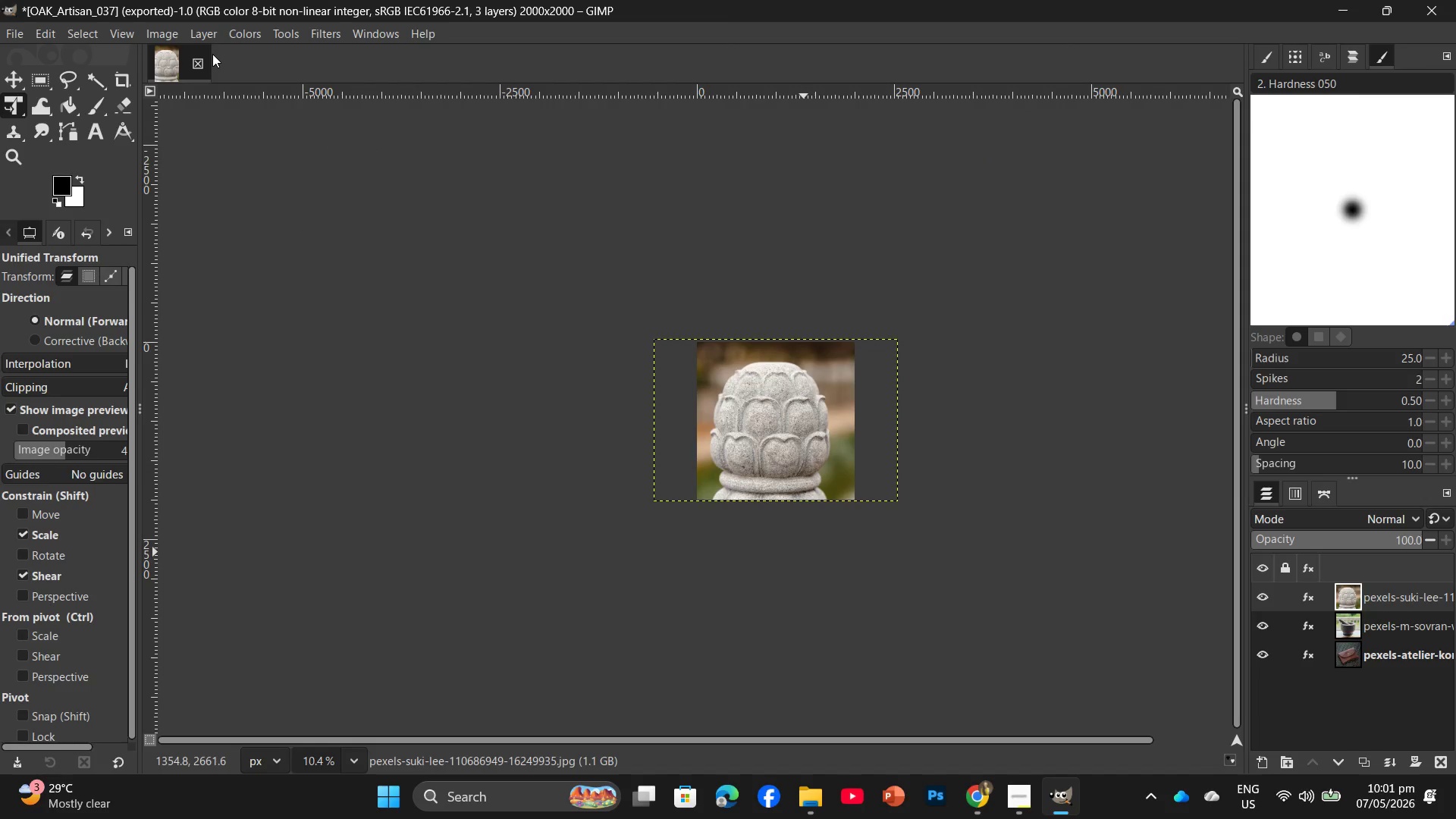 
mouse_move([995, 803])
 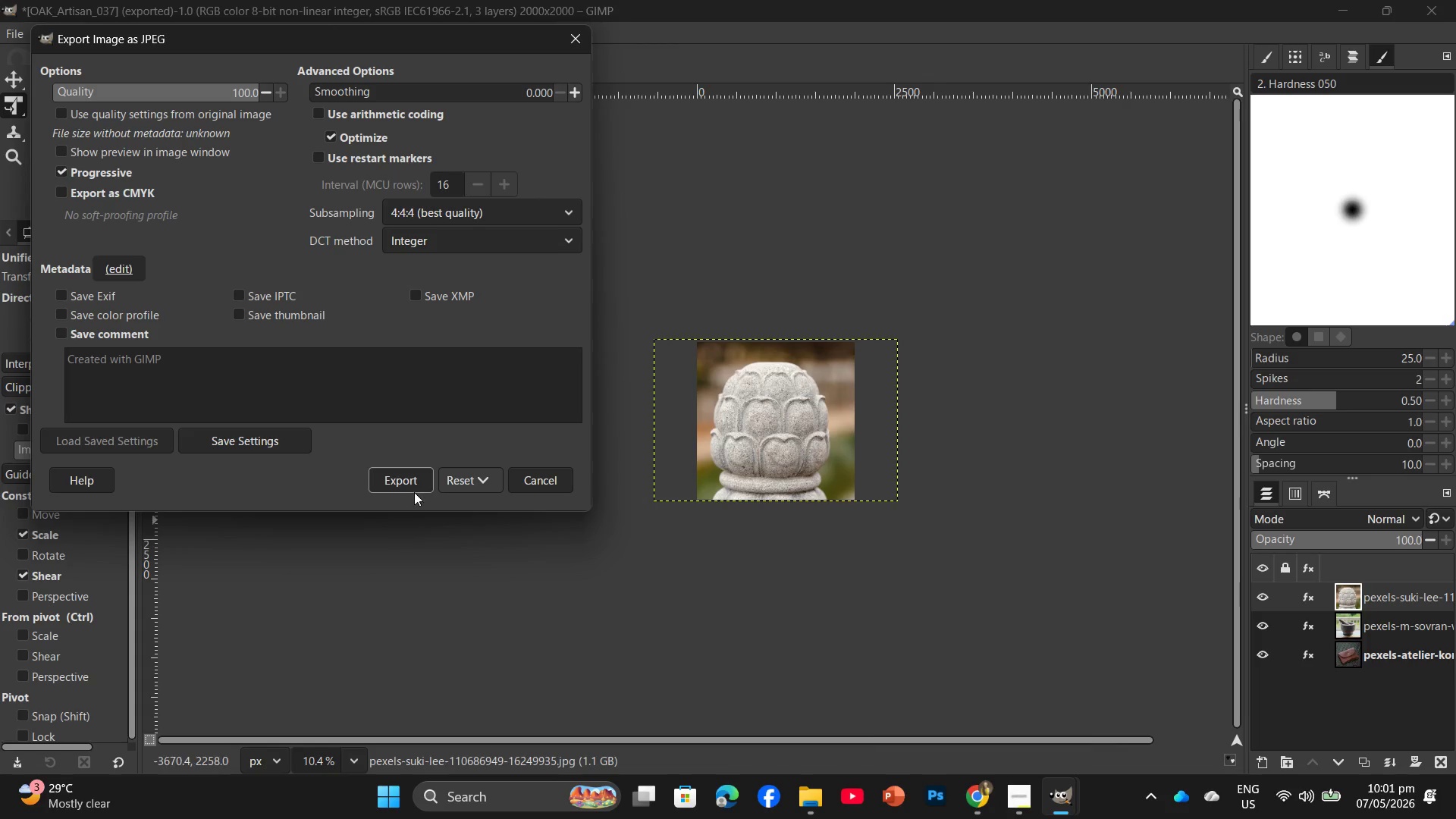 
left_click([416, 485])
 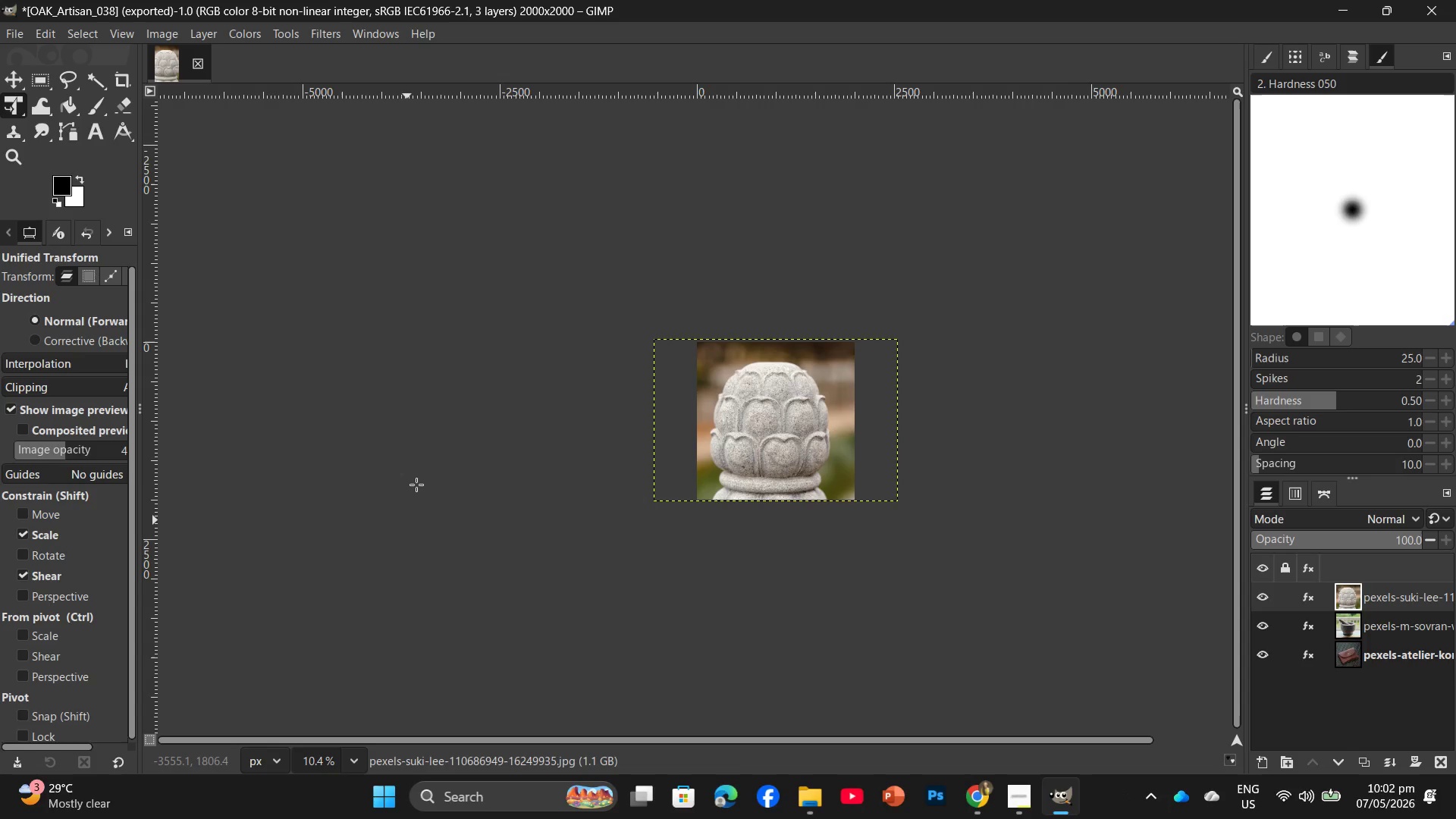 
wait(63.84)
 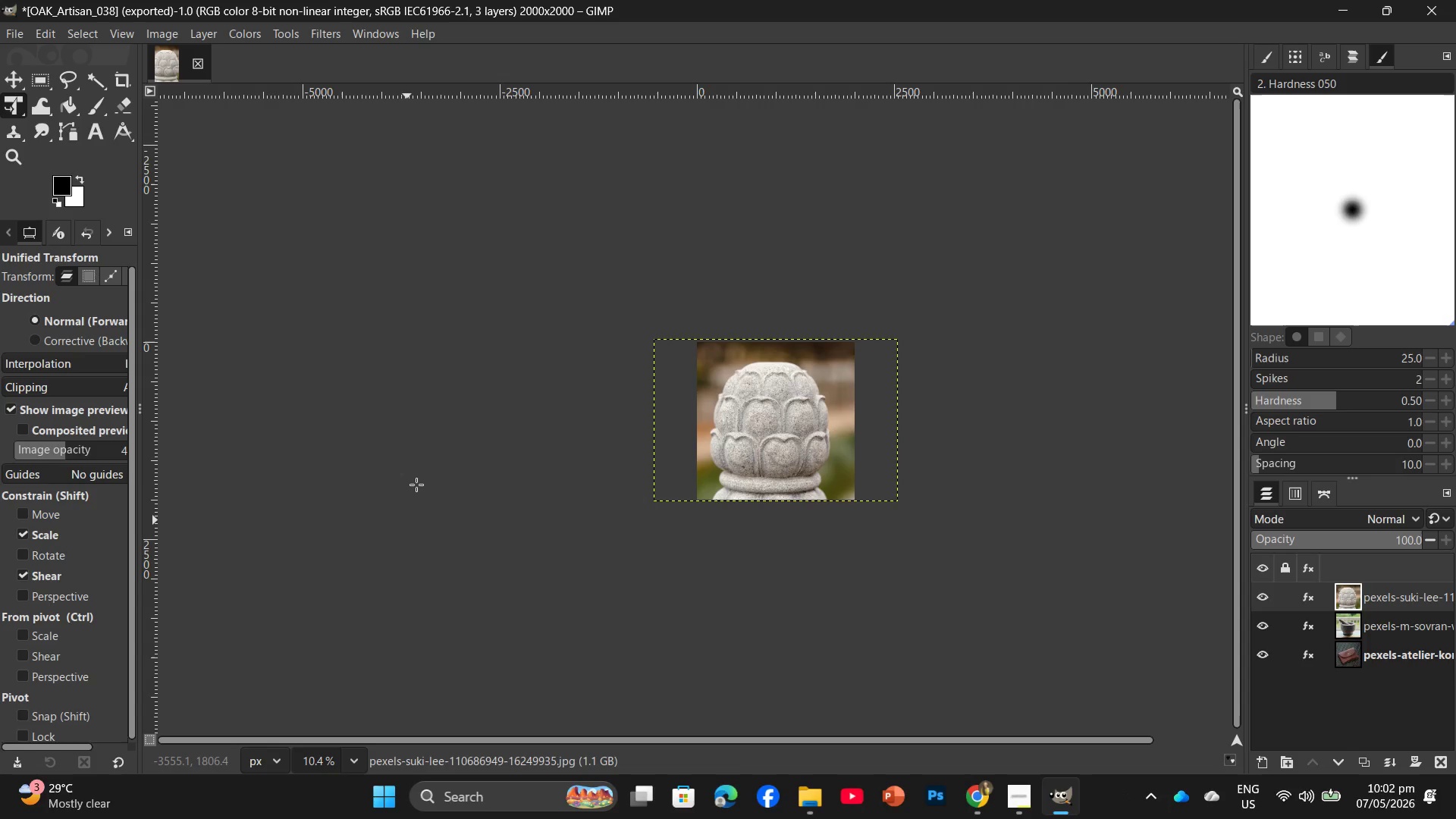 
left_click([812, 804])
 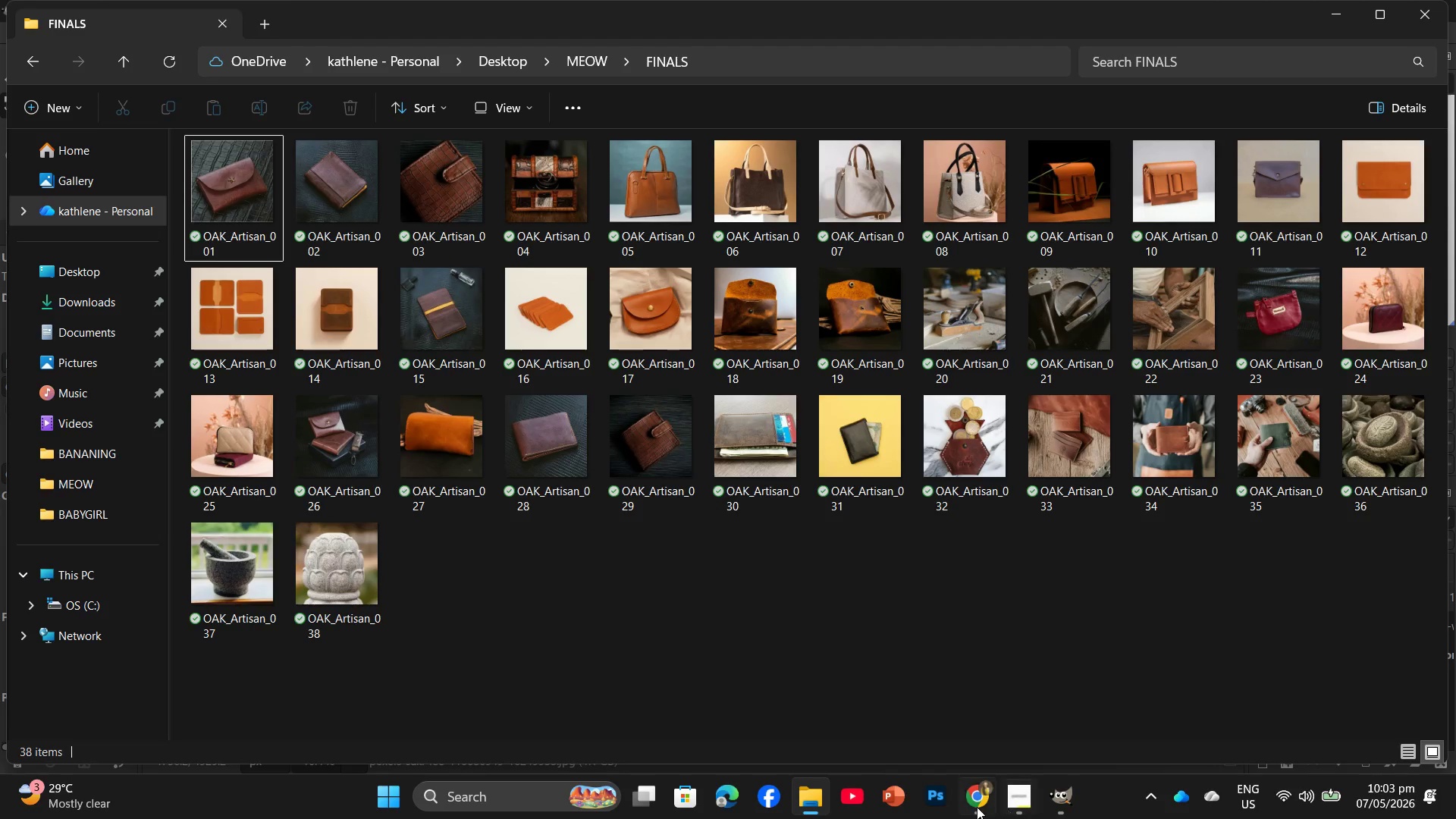 
left_click_drag(start_coordinate=[1006, 812], to_coordinate=[1001, 813])
 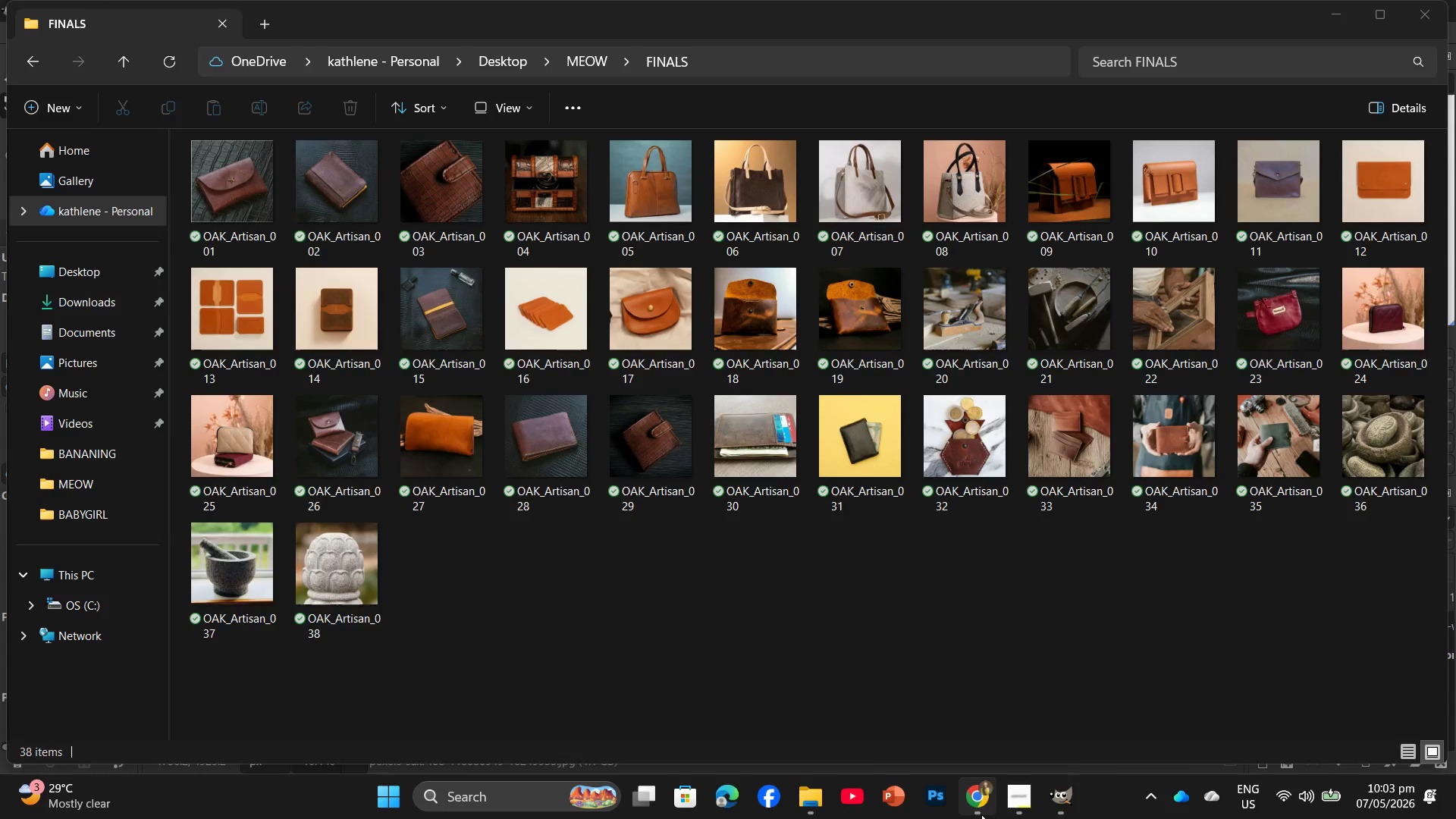 
left_click([981, 814])
 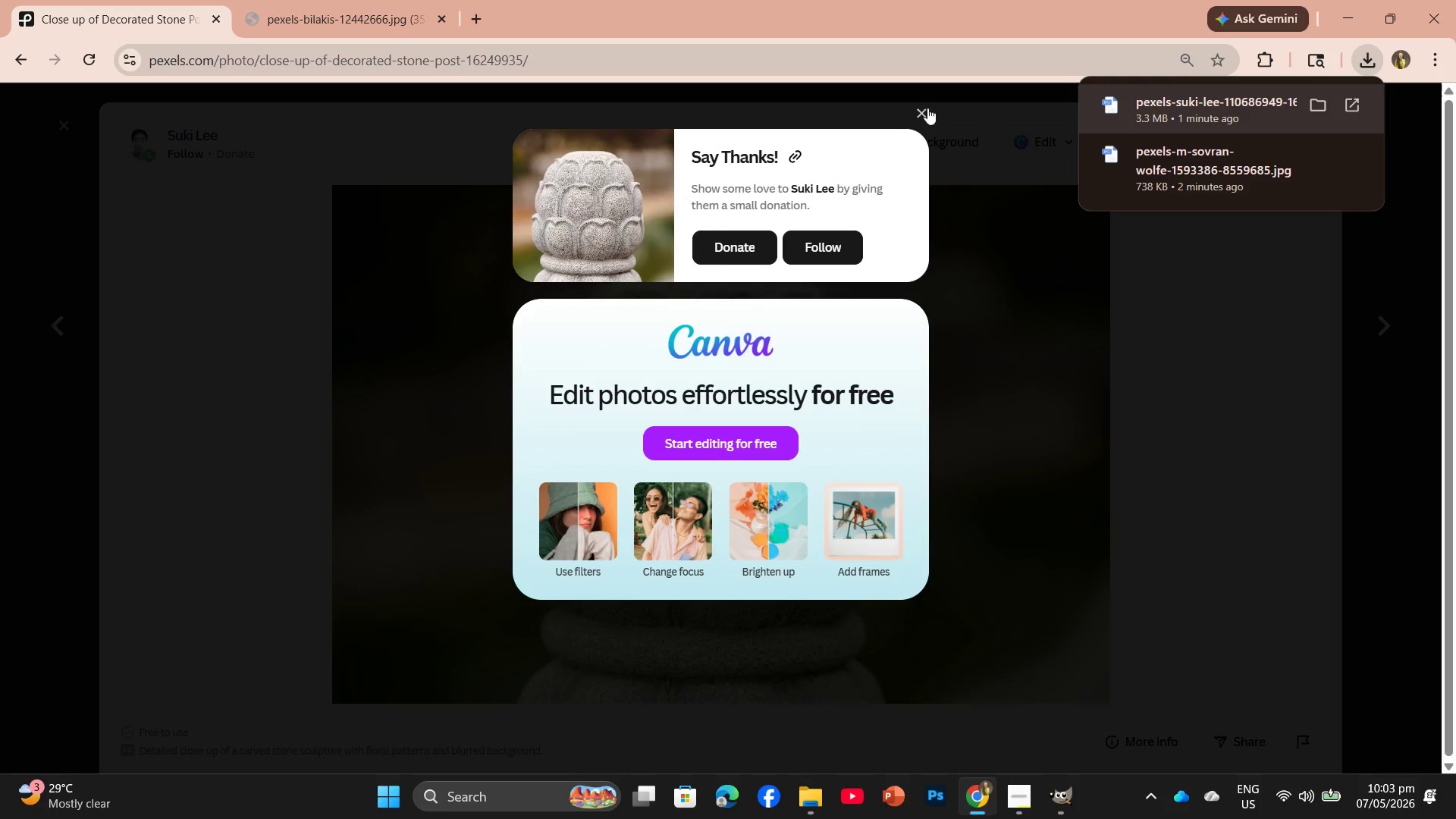 
left_click([926, 108])
 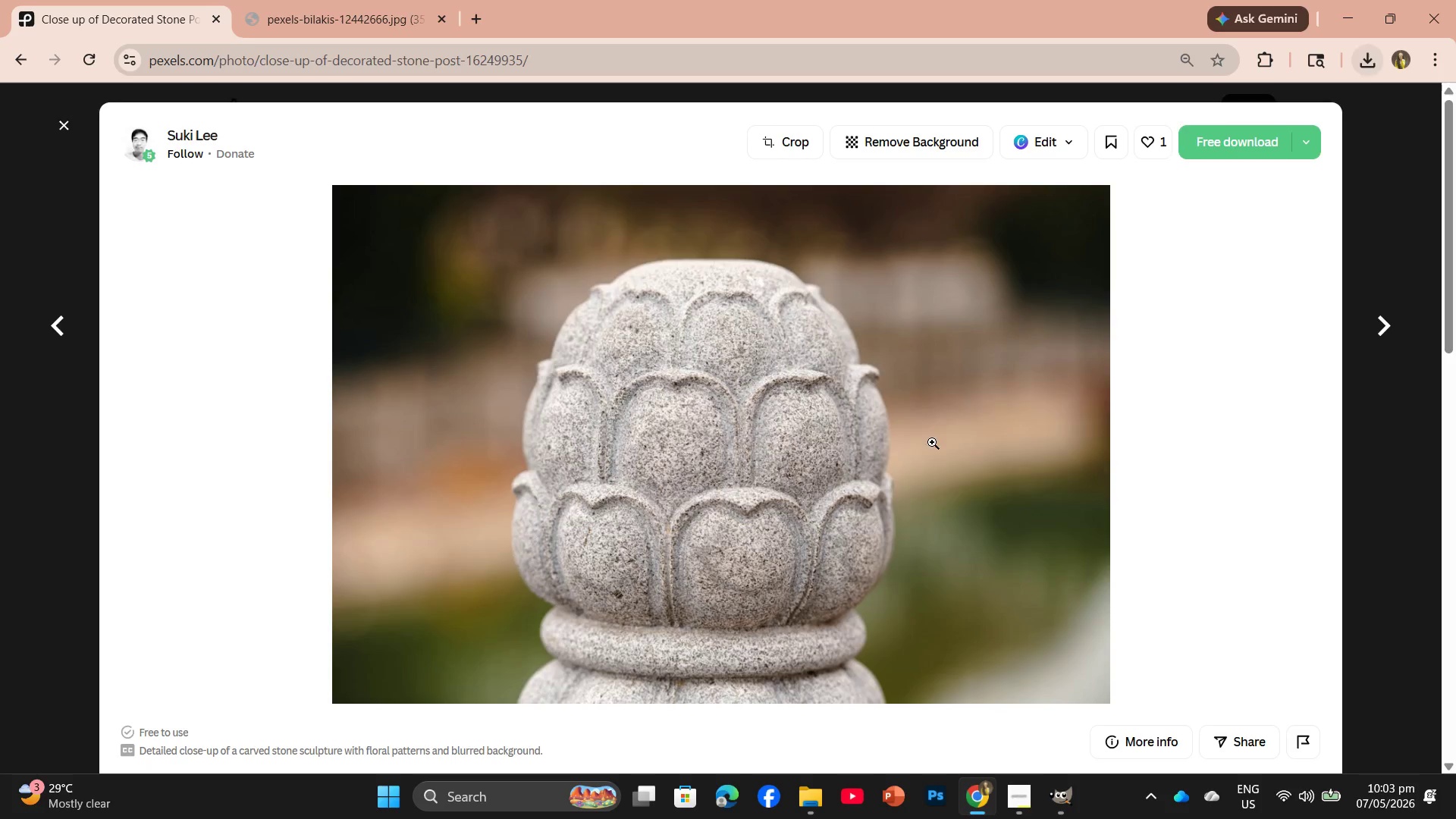 
scroll: coordinate [924, 475], scroll_direction: down, amount: 7.0
 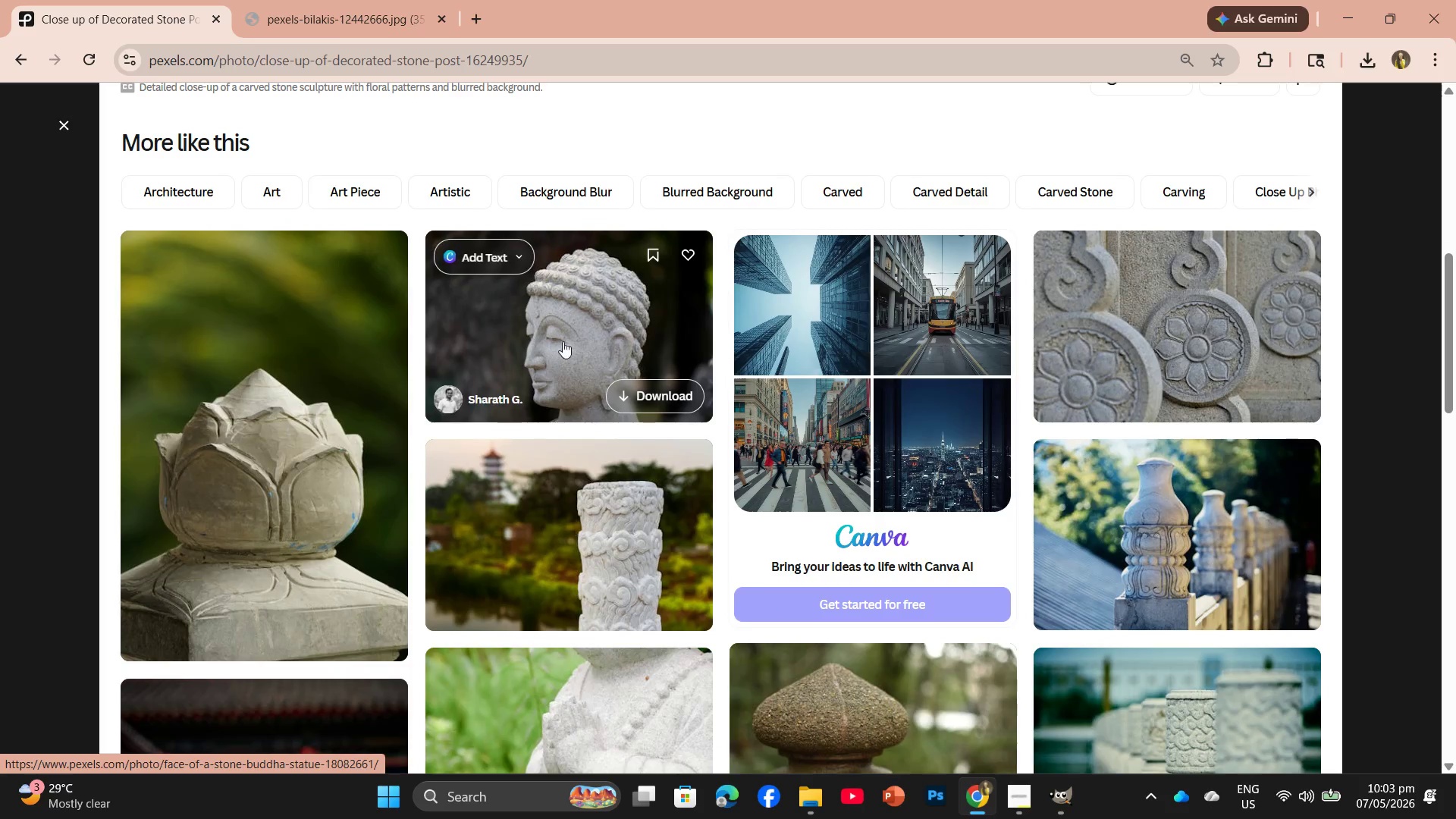 
left_click([566, 337])
 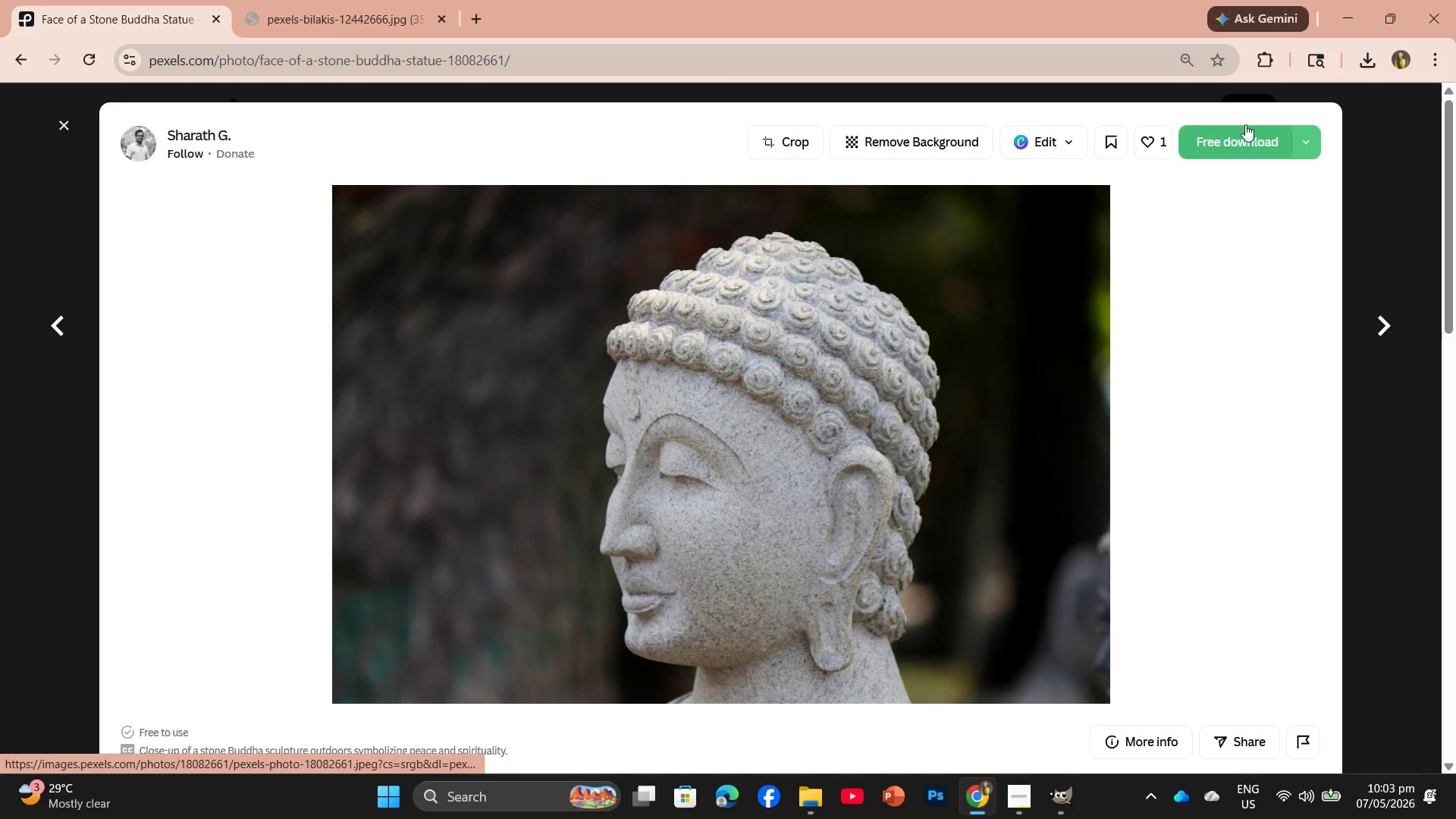 
left_click([1239, 136])
 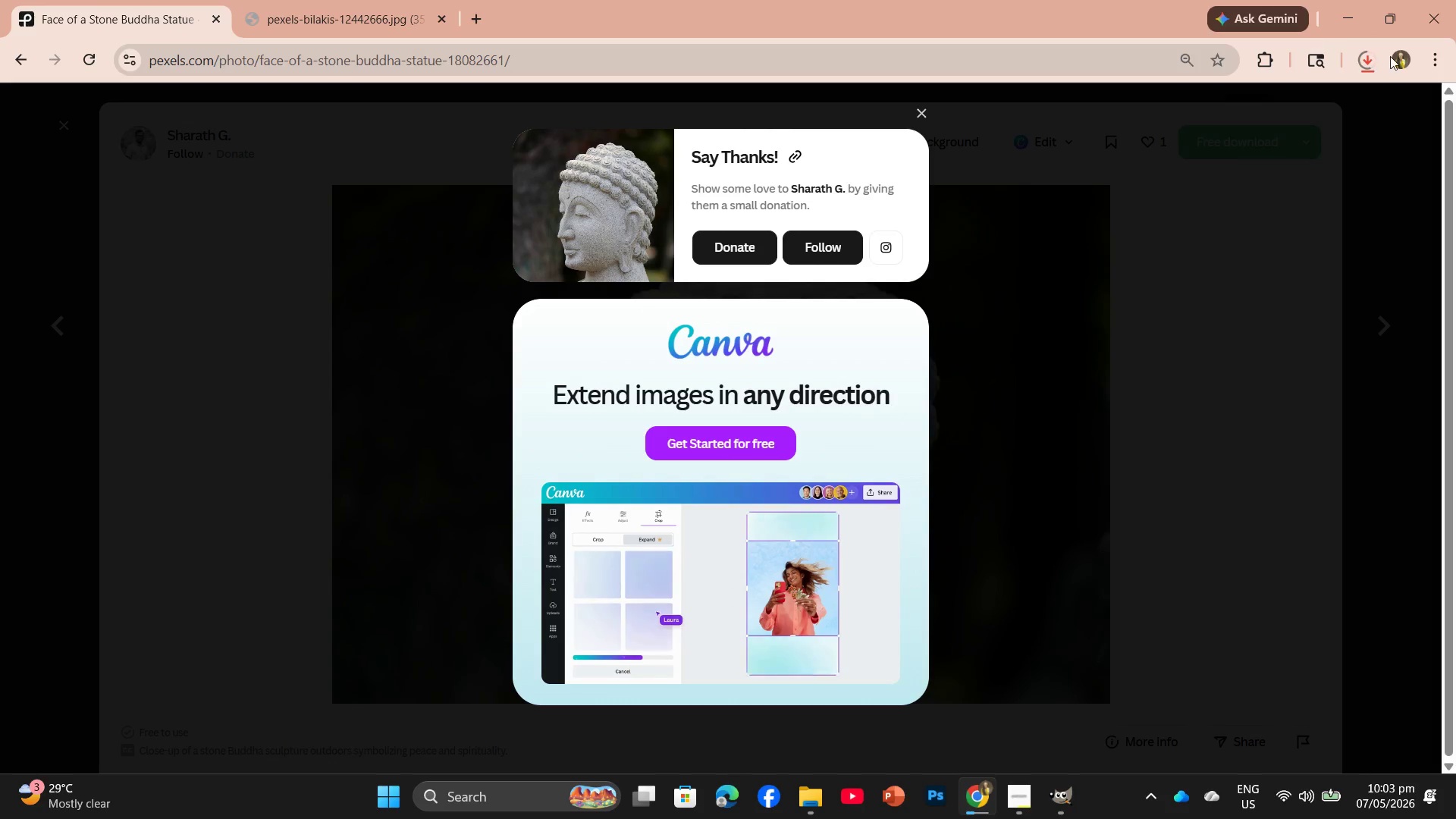 
mouse_move([1271, 118])
 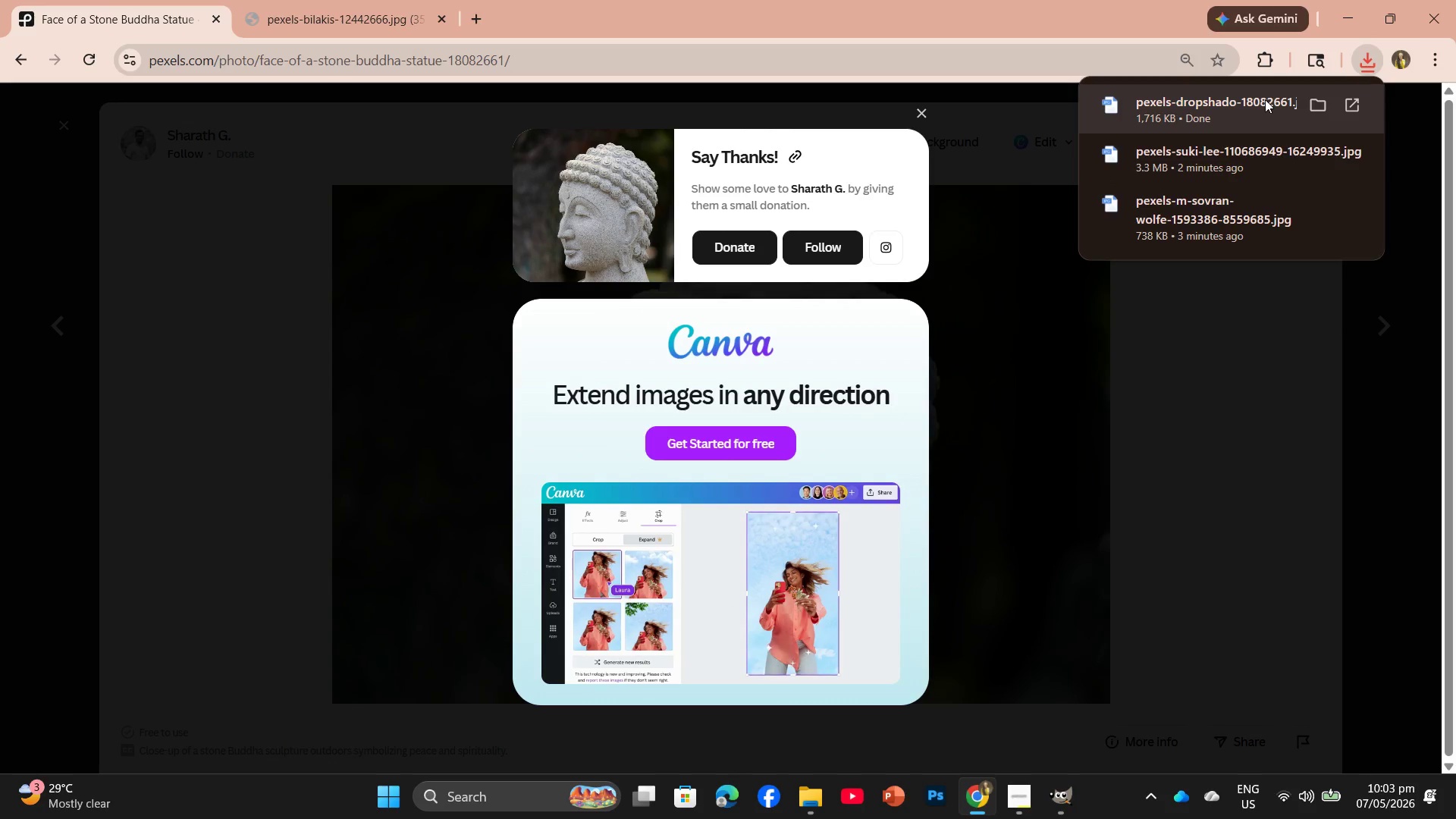 
left_click_drag(start_coordinate=[1265, 99], to_coordinate=[792, 413])
 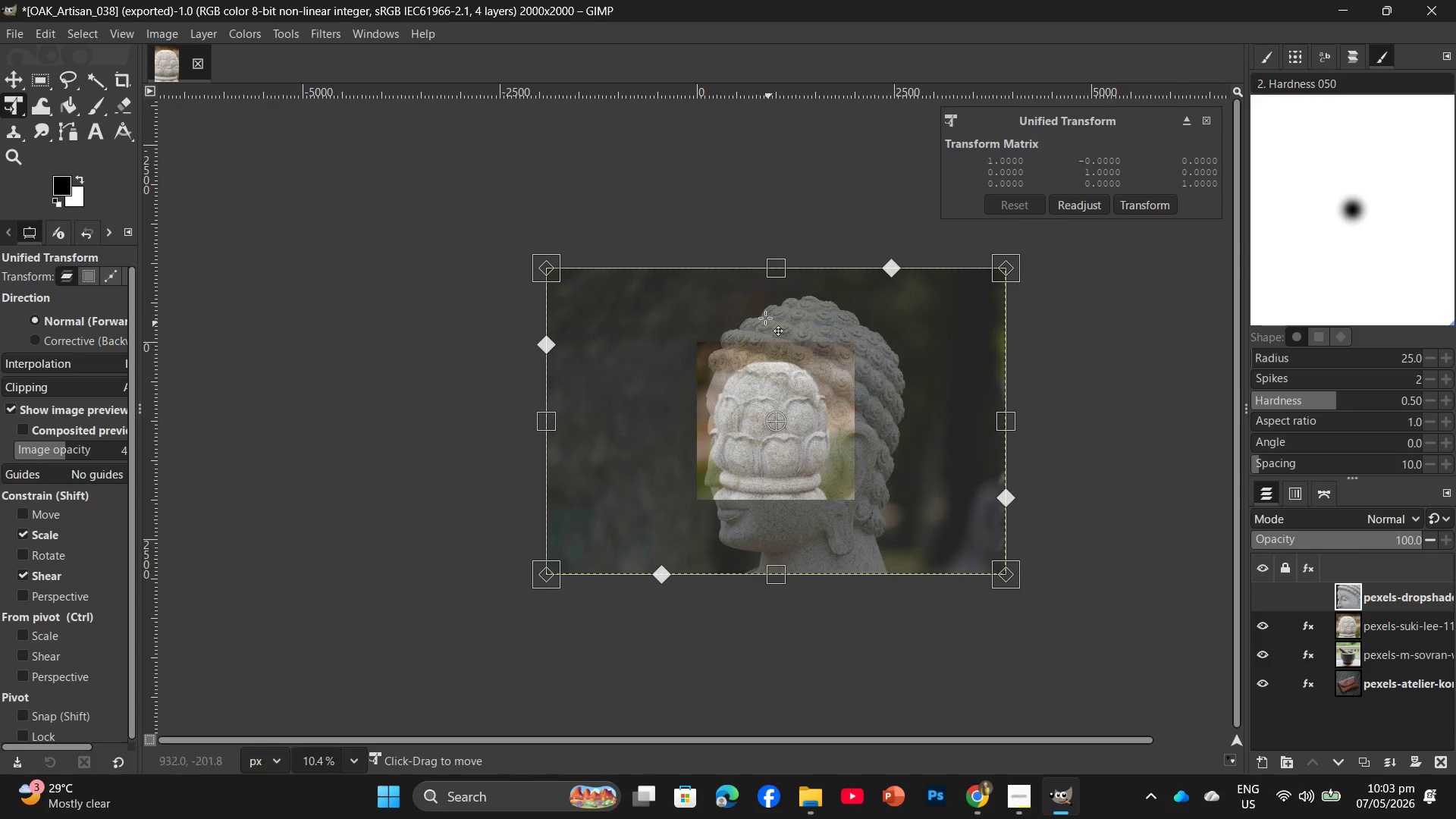 
left_click_drag(start_coordinate=[775, 268], to_coordinate=[758, 339])
 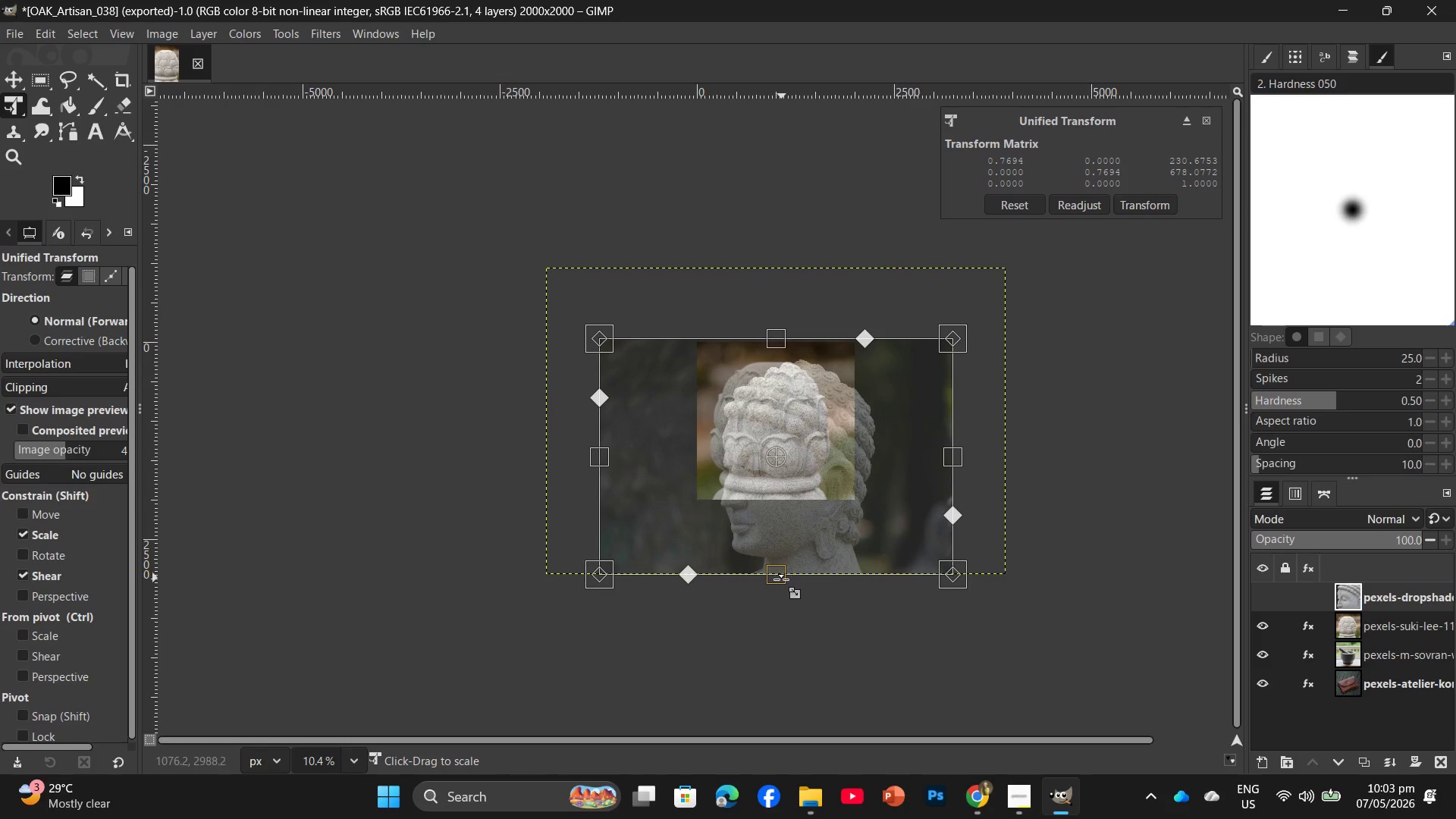 
left_click_drag(start_coordinate=[781, 579], to_coordinate=[777, 500])
 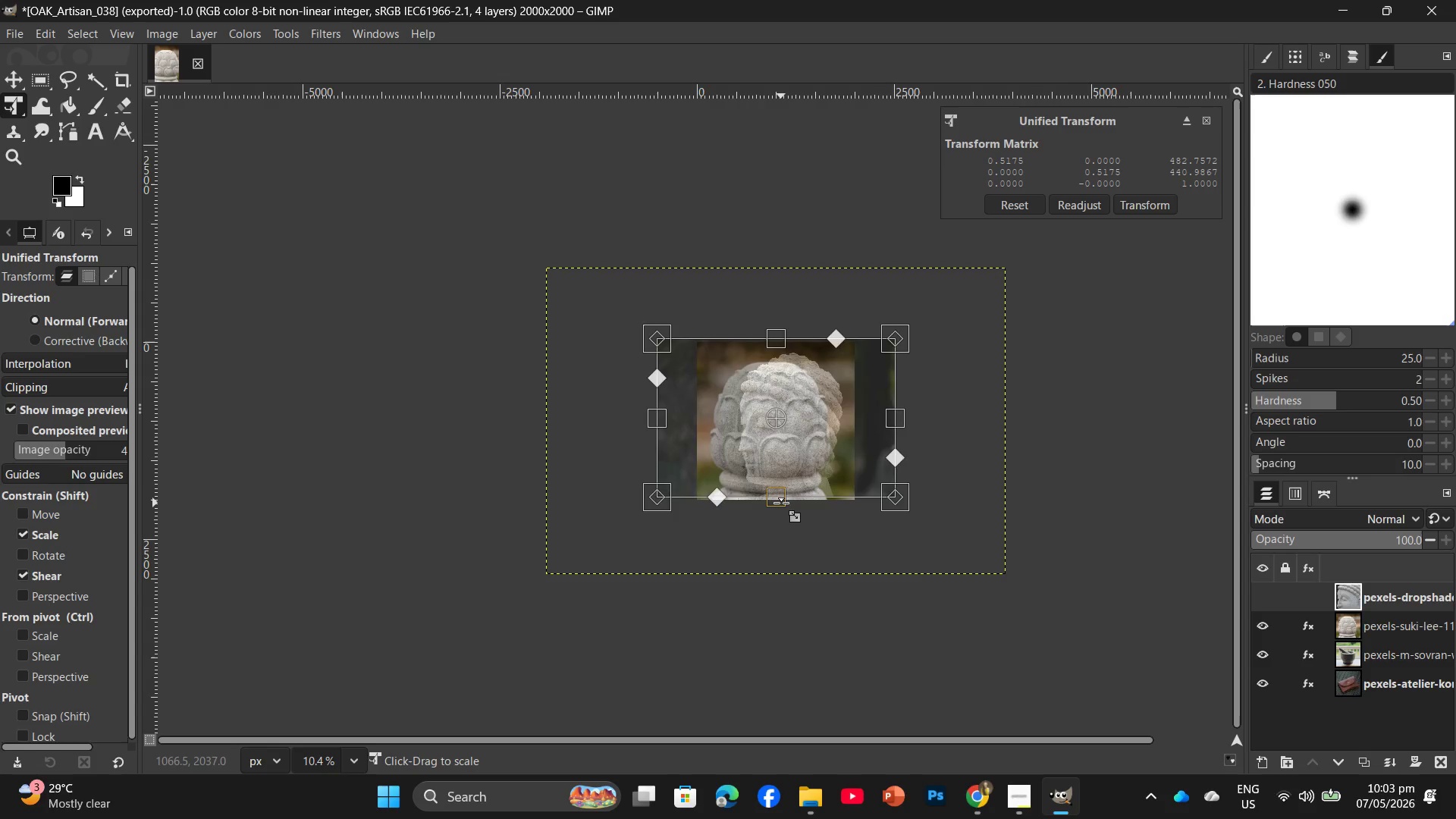 
key(Enter)
 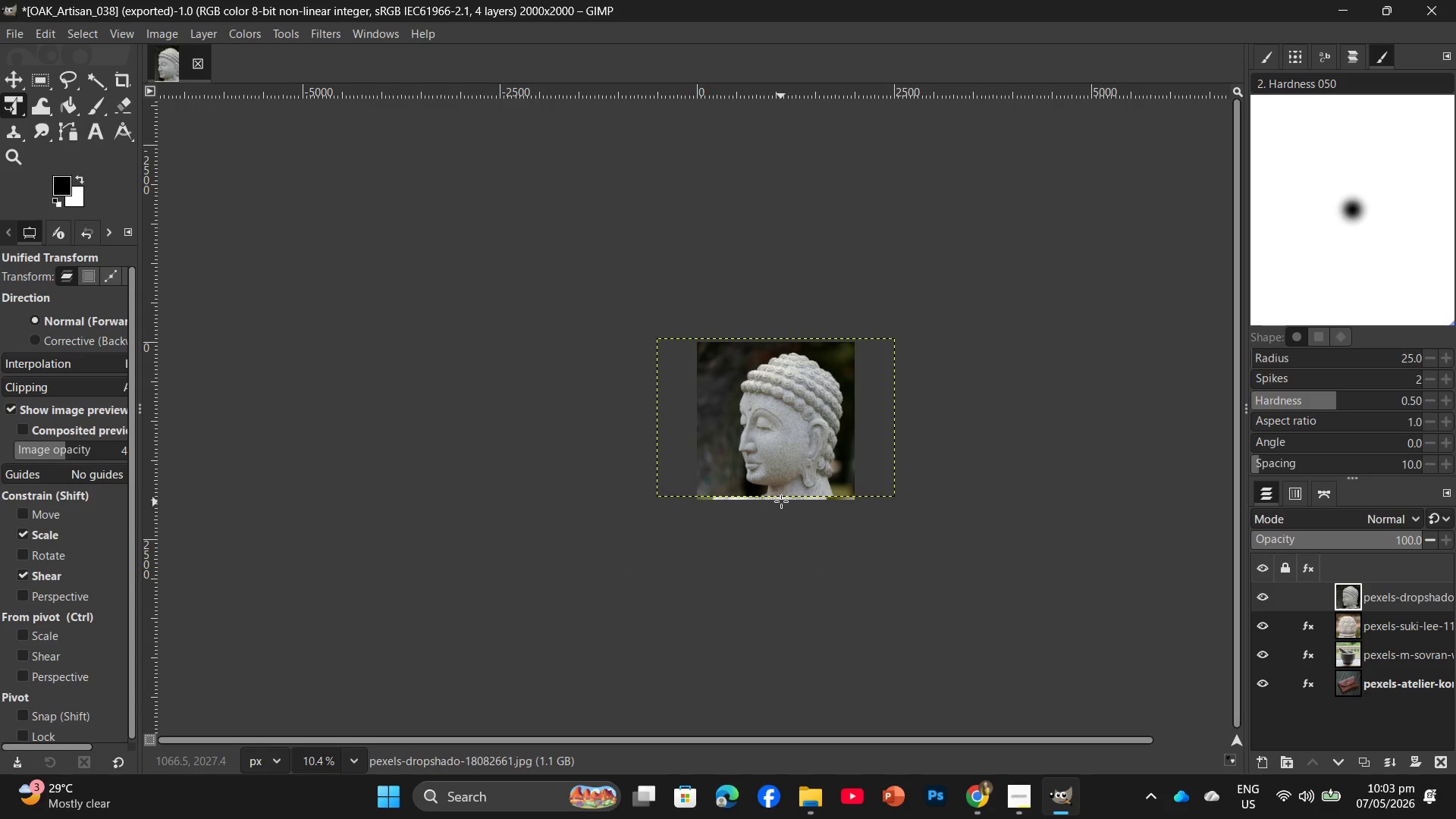 
left_click([795, 465])
 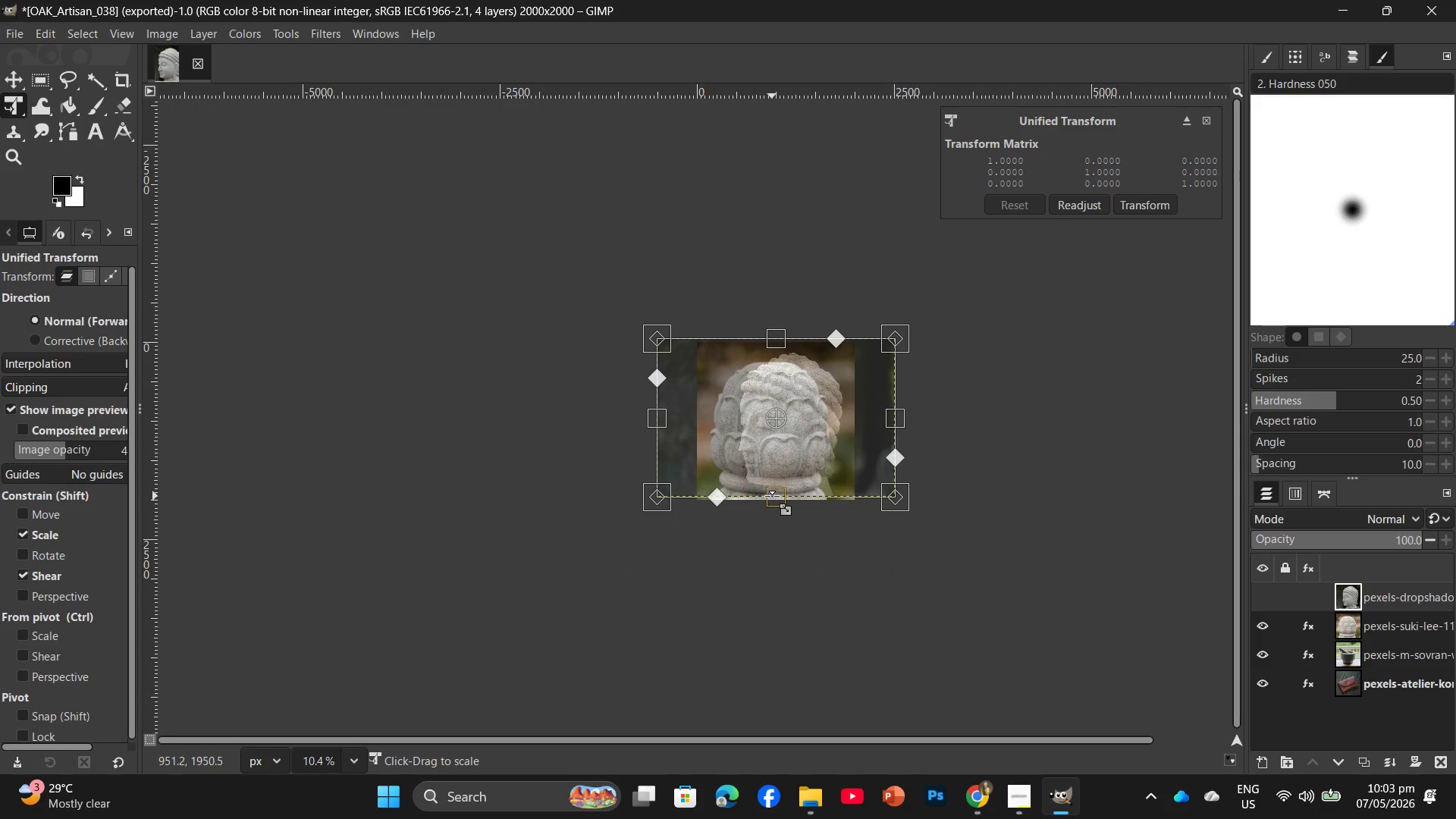 
left_click_drag(start_coordinate=[772, 496], to_coordinate=[771, 500])
 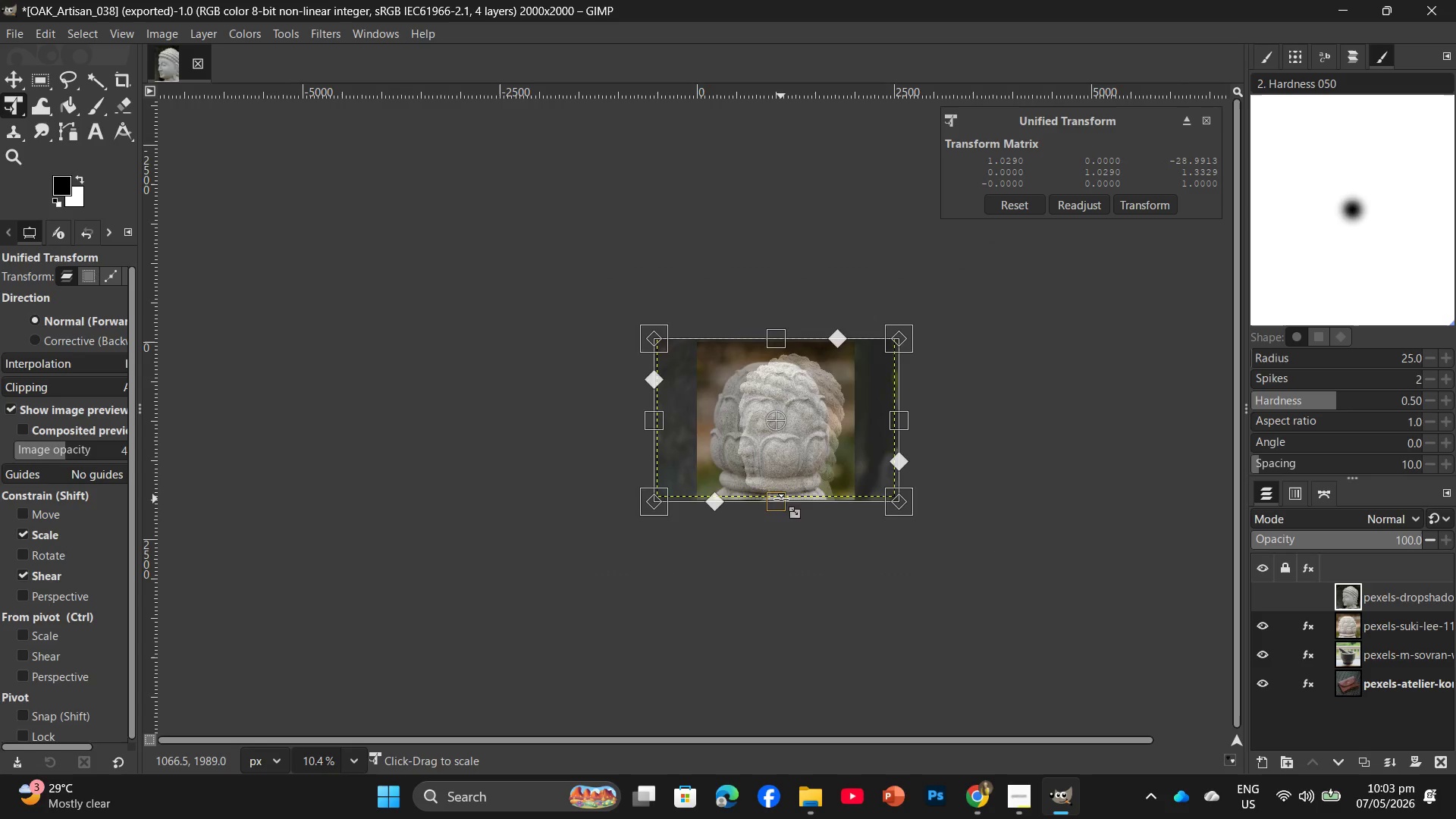 
key(Enter)
 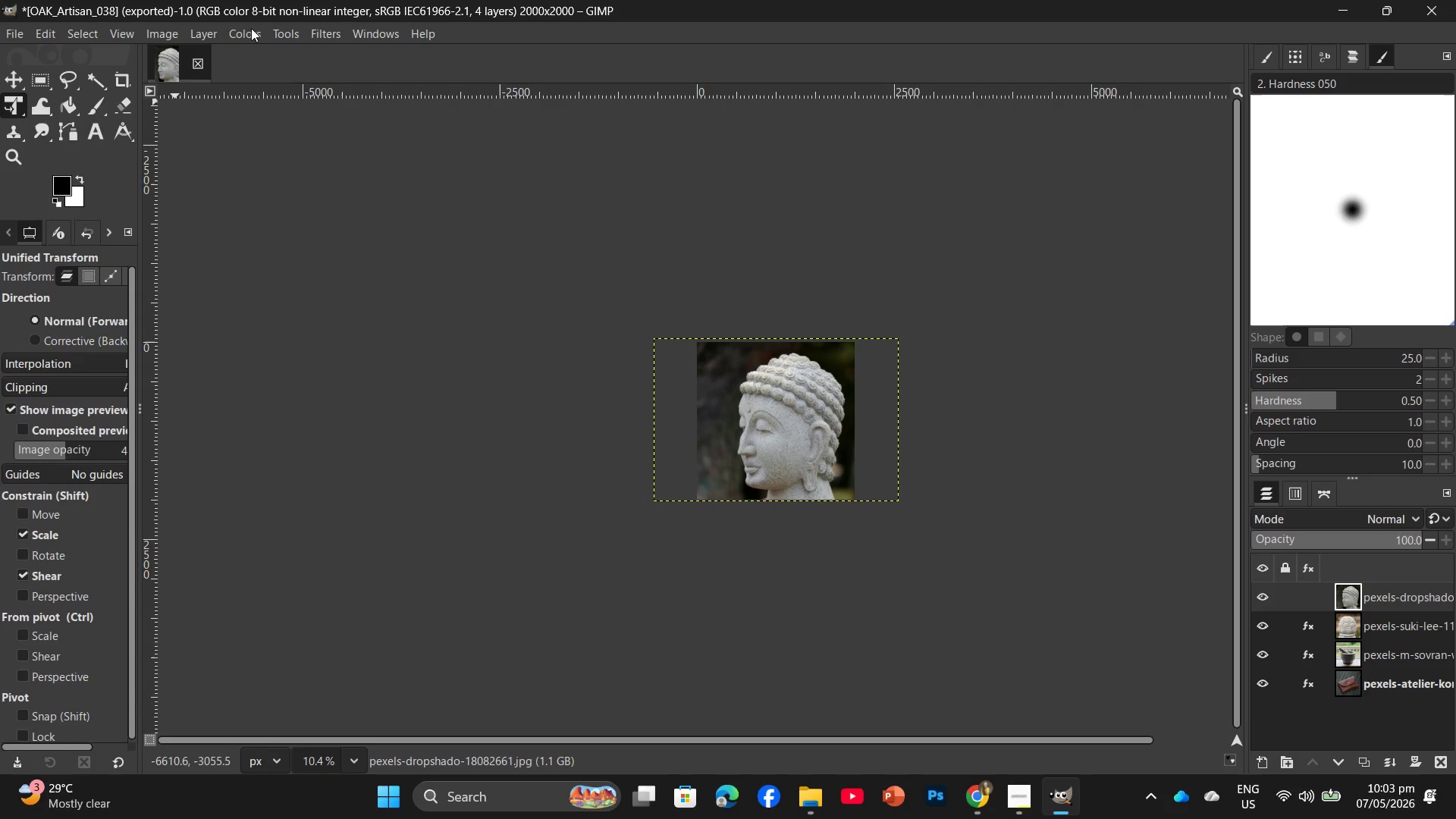 
left_click([318, 27])
 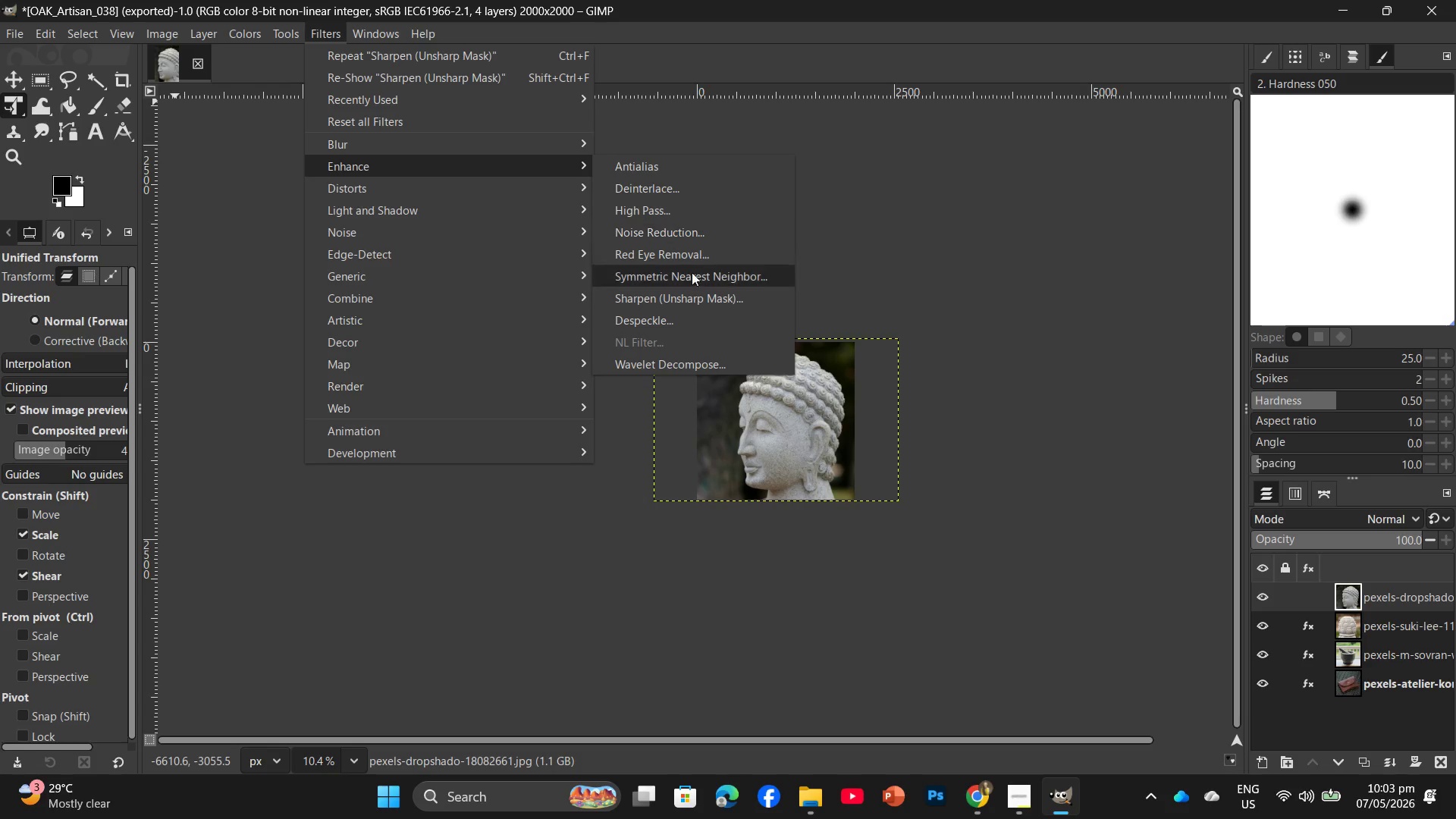 
left_click([700, 297])
 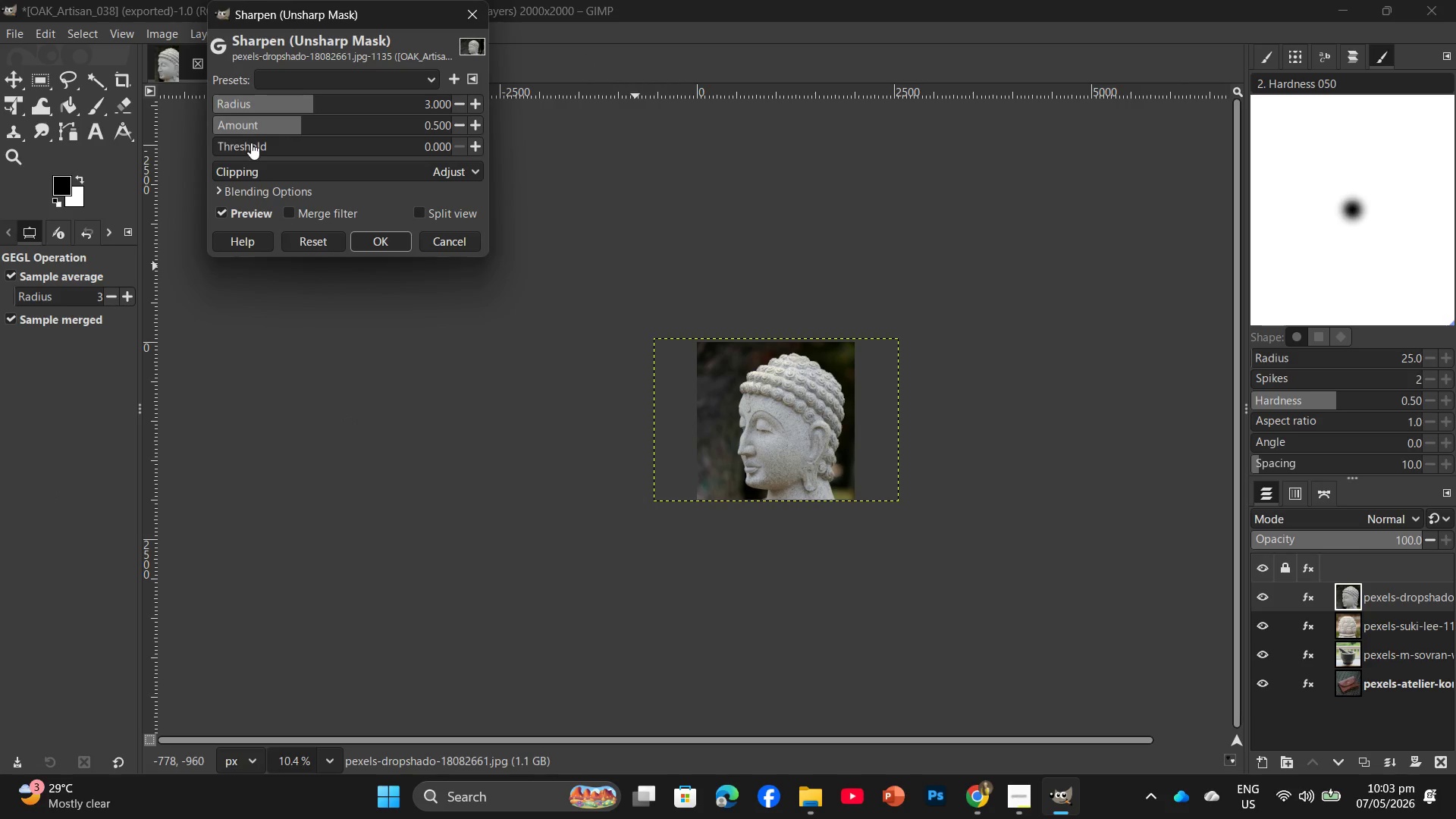 
left_click([251, 143])
 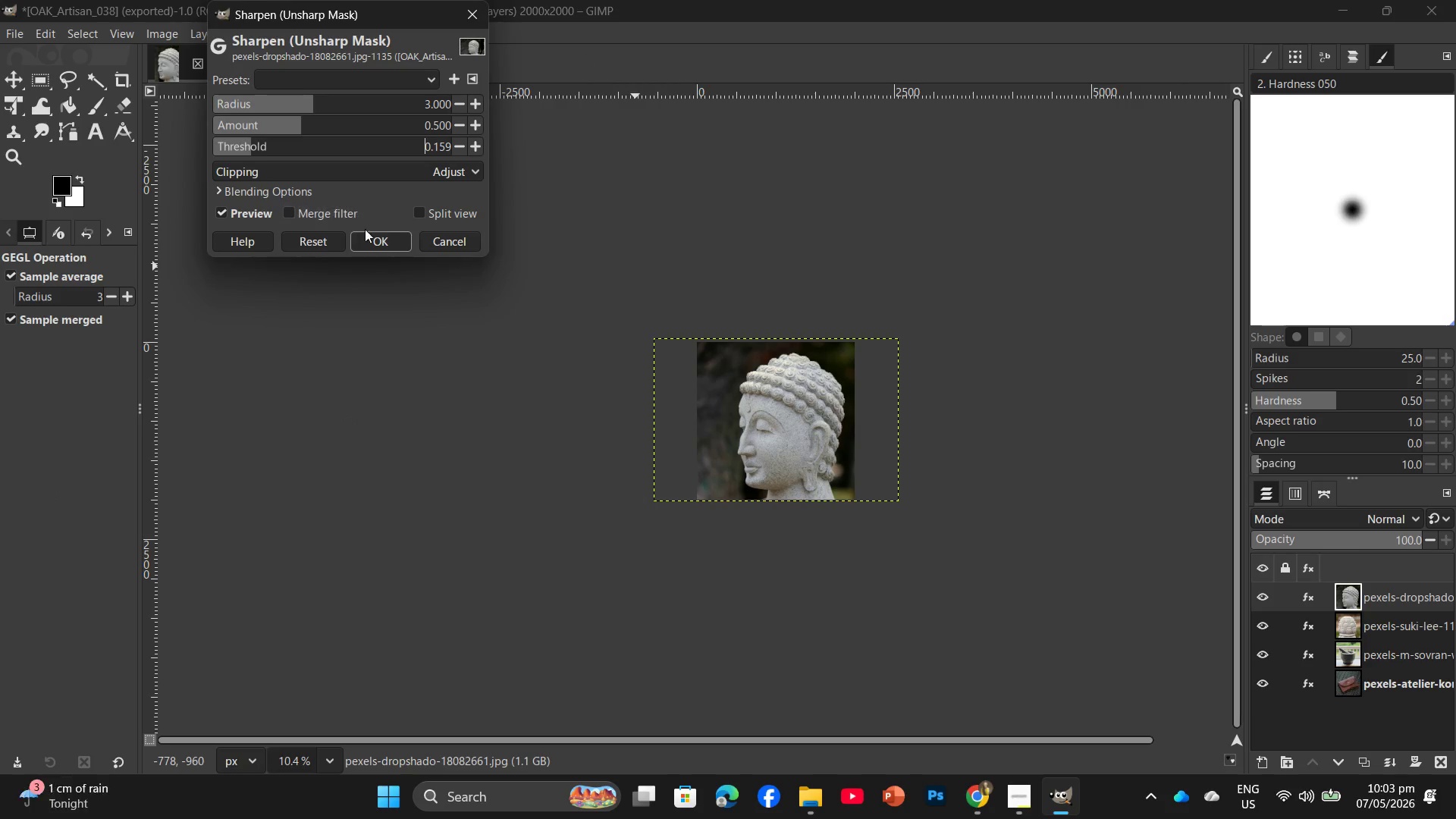 
left_click([369, 237])
 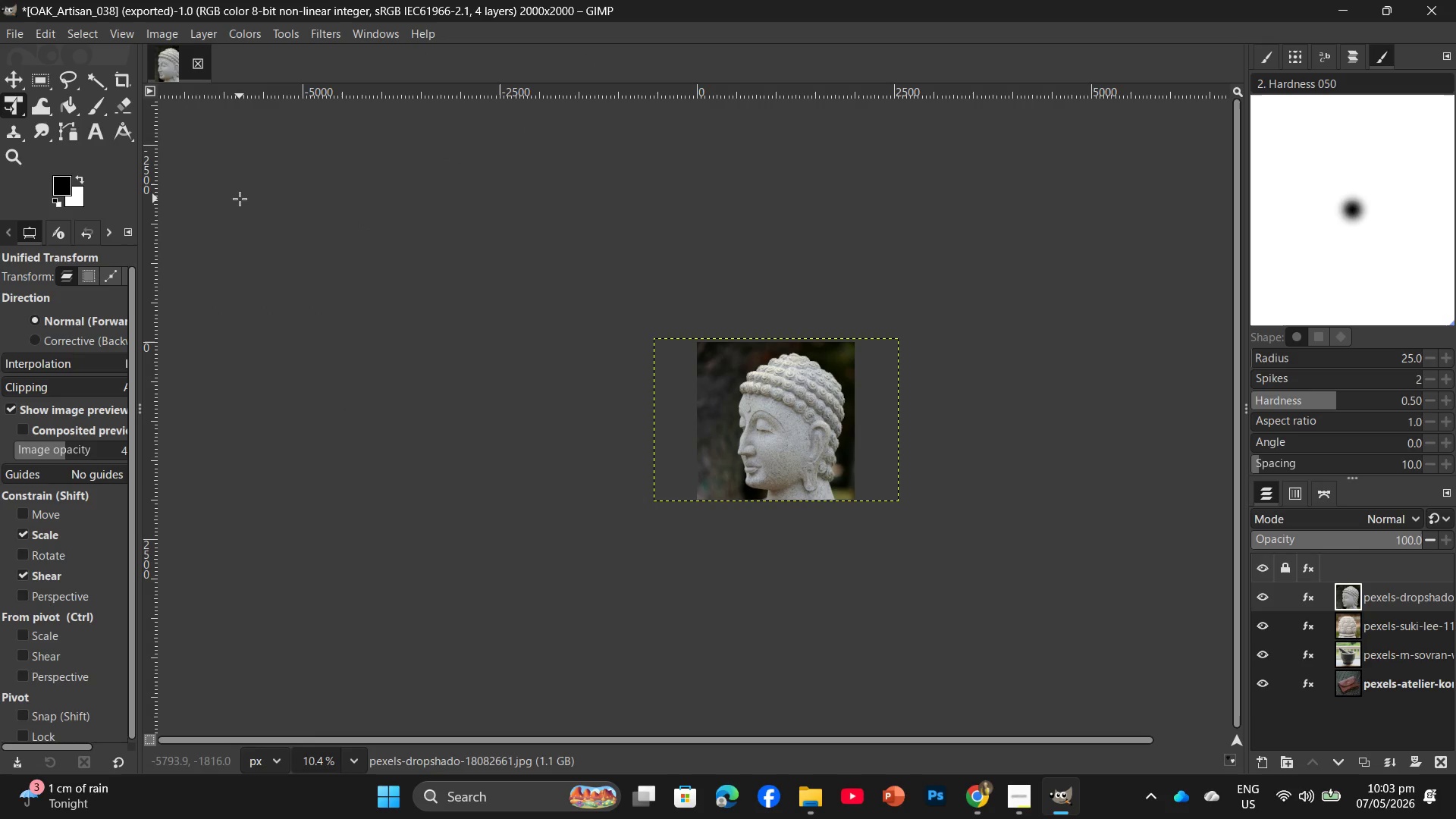 
key(Control+Shift+E)
 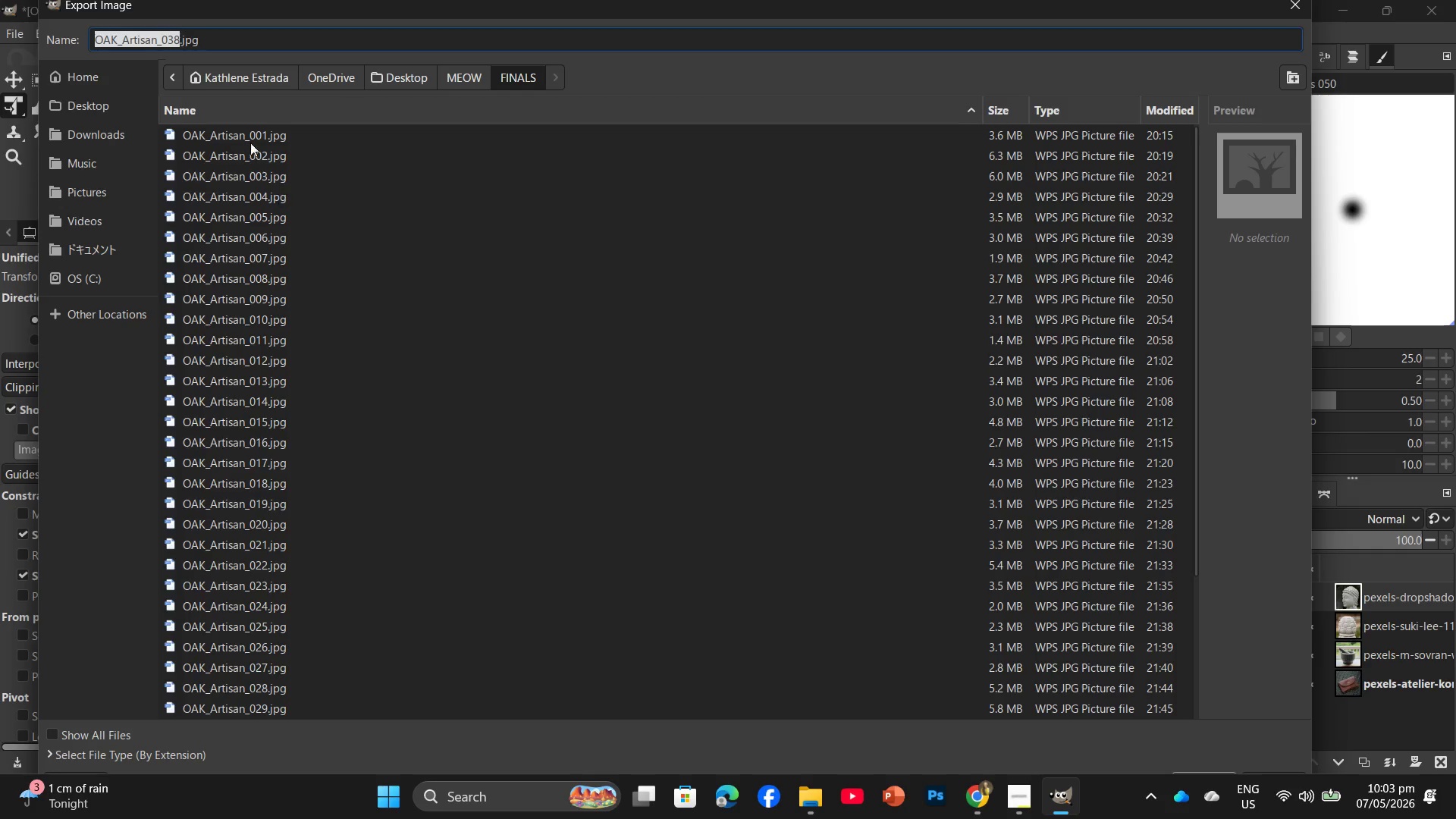 
left_click([179, 39])
 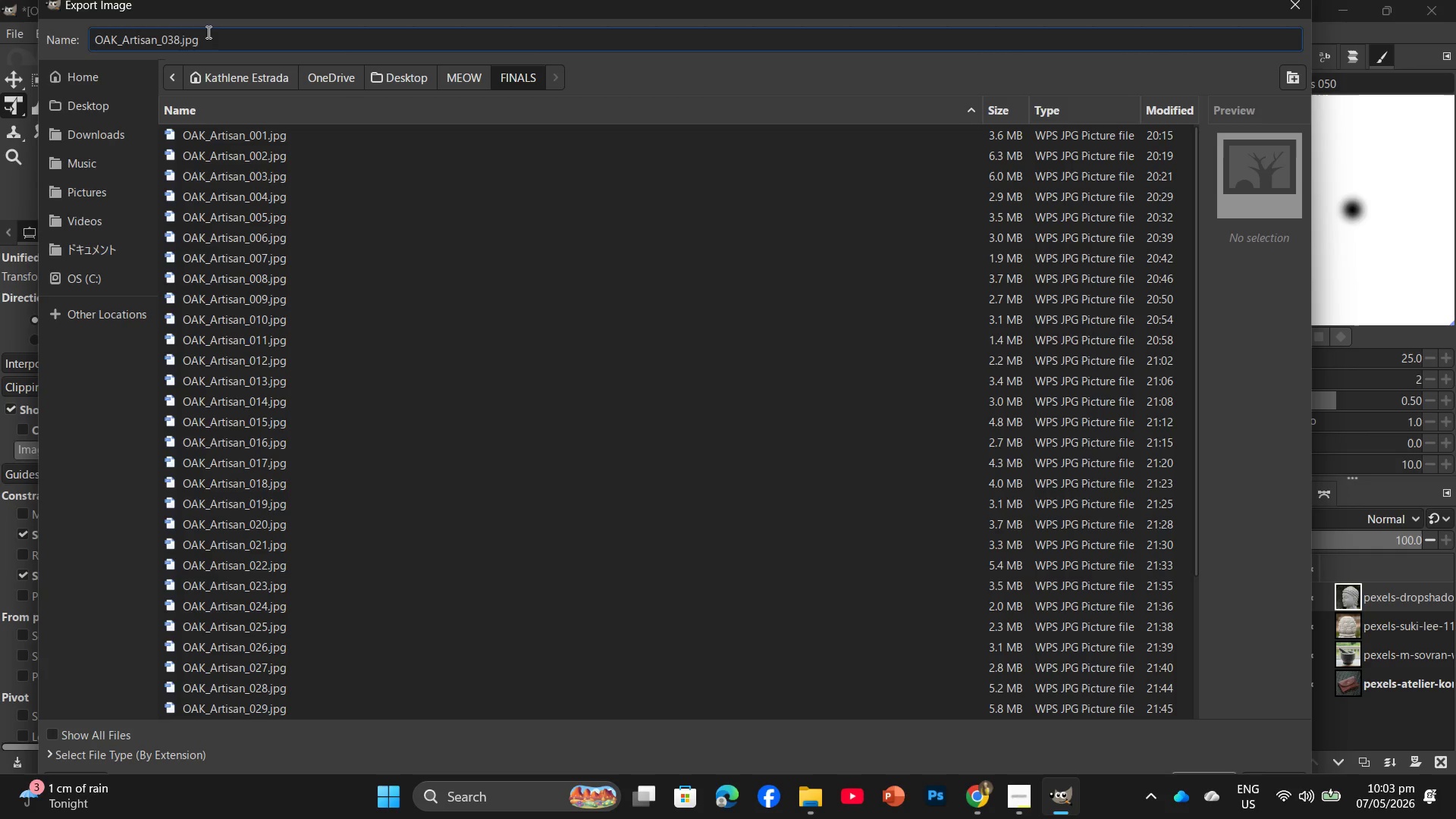 
key(Backspace)
 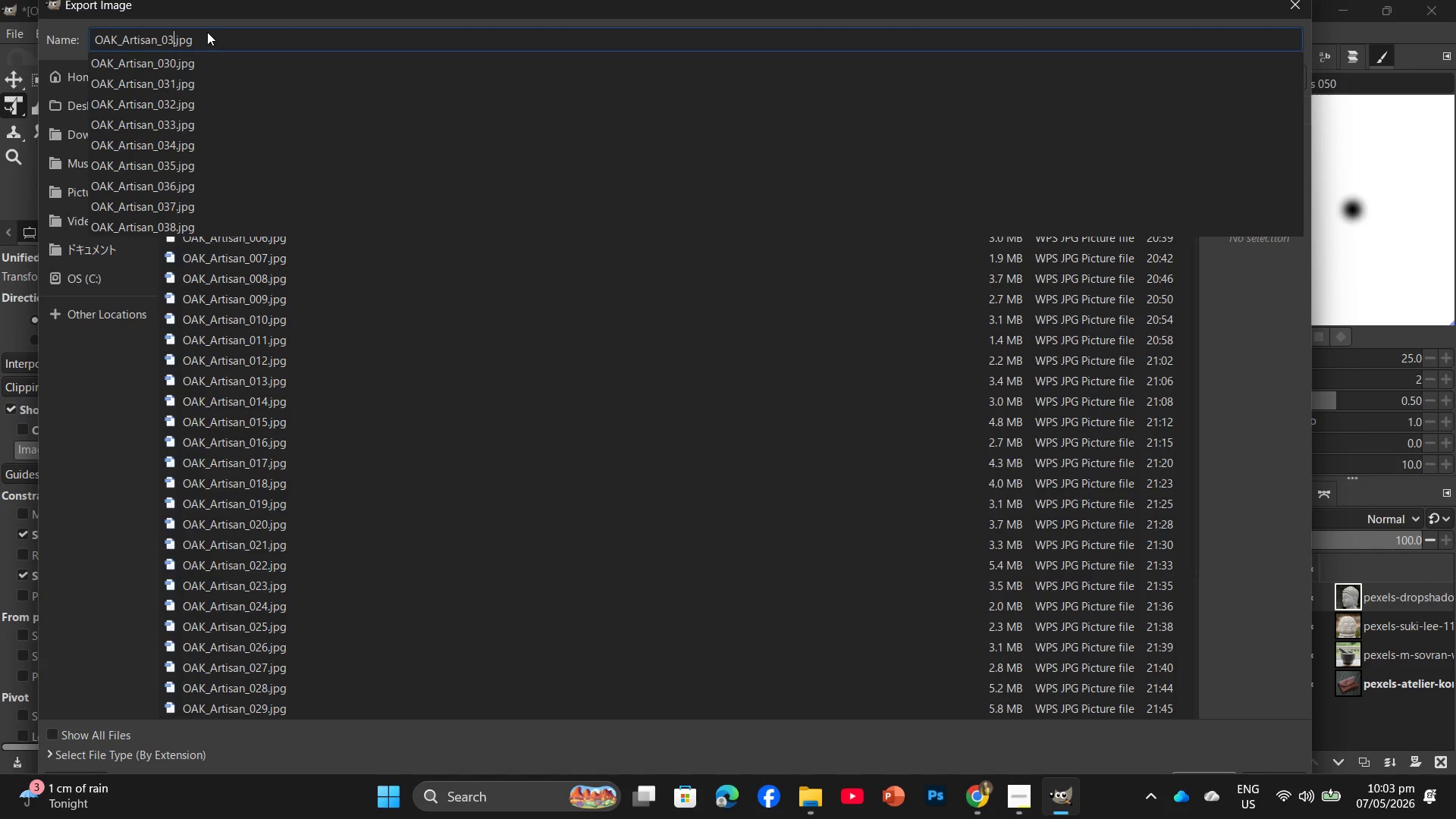 
key(Numpad9)
 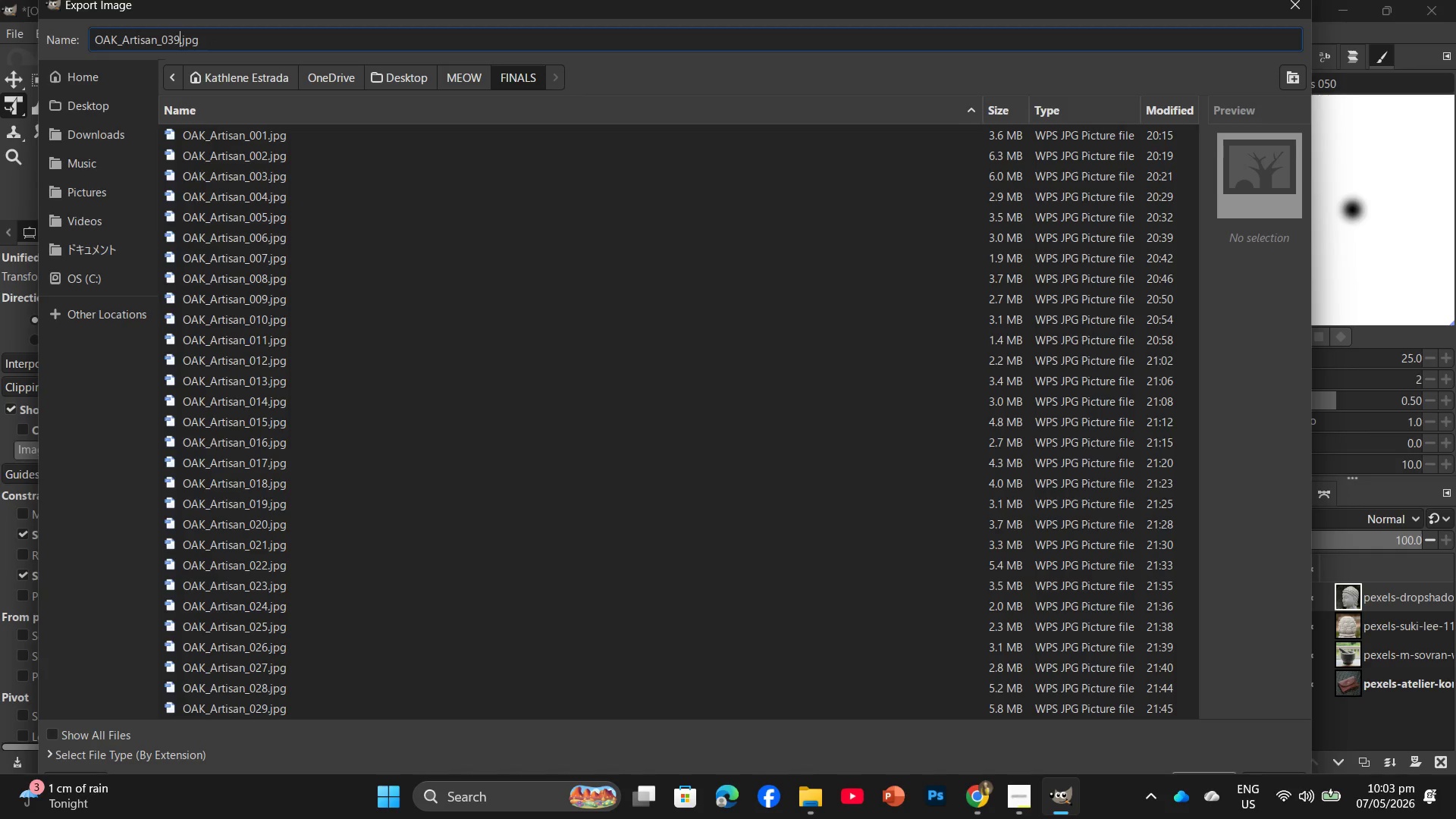 
key(Enter)
 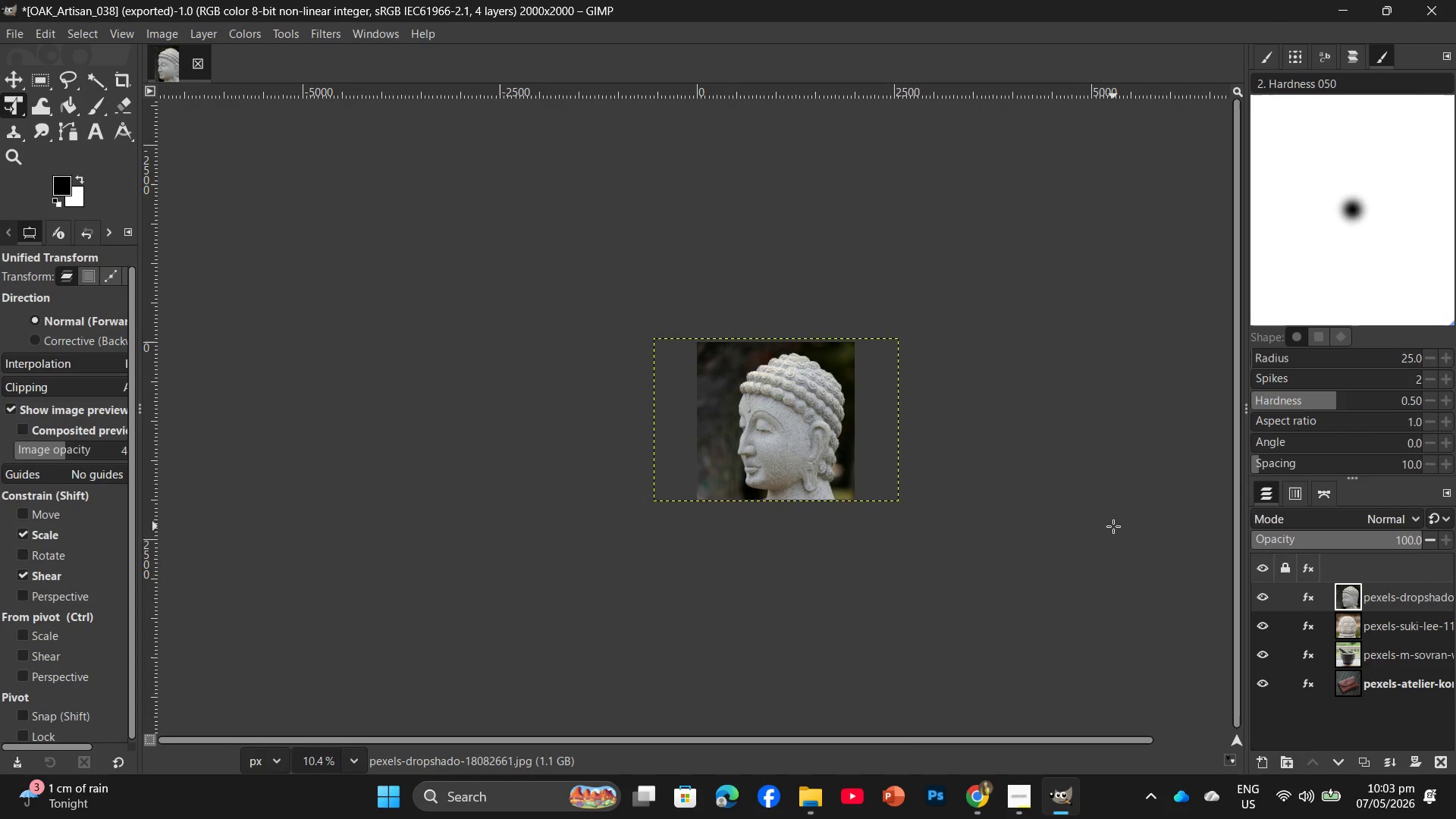 
wait(9.19)
 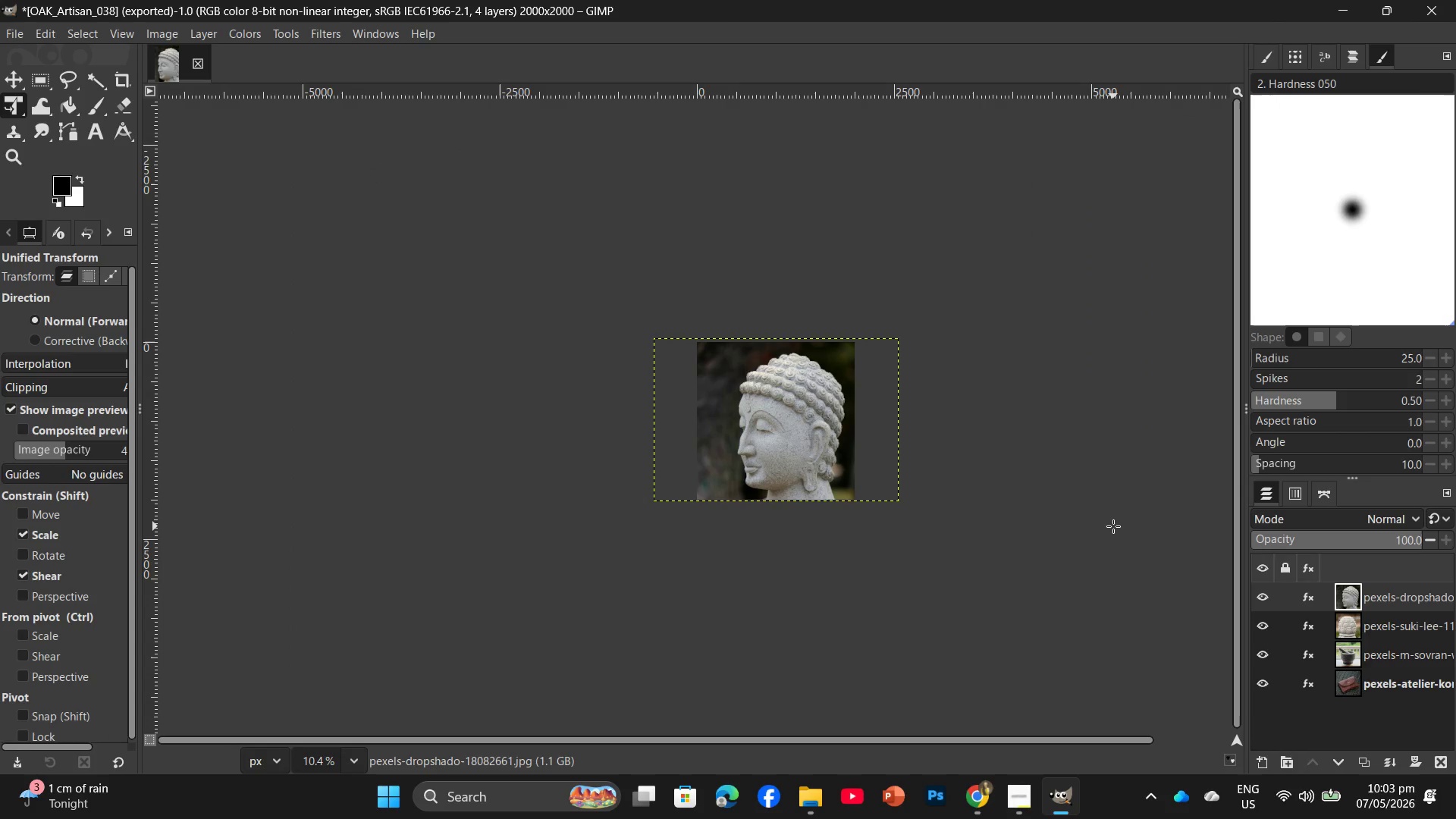 
key(Enter)
 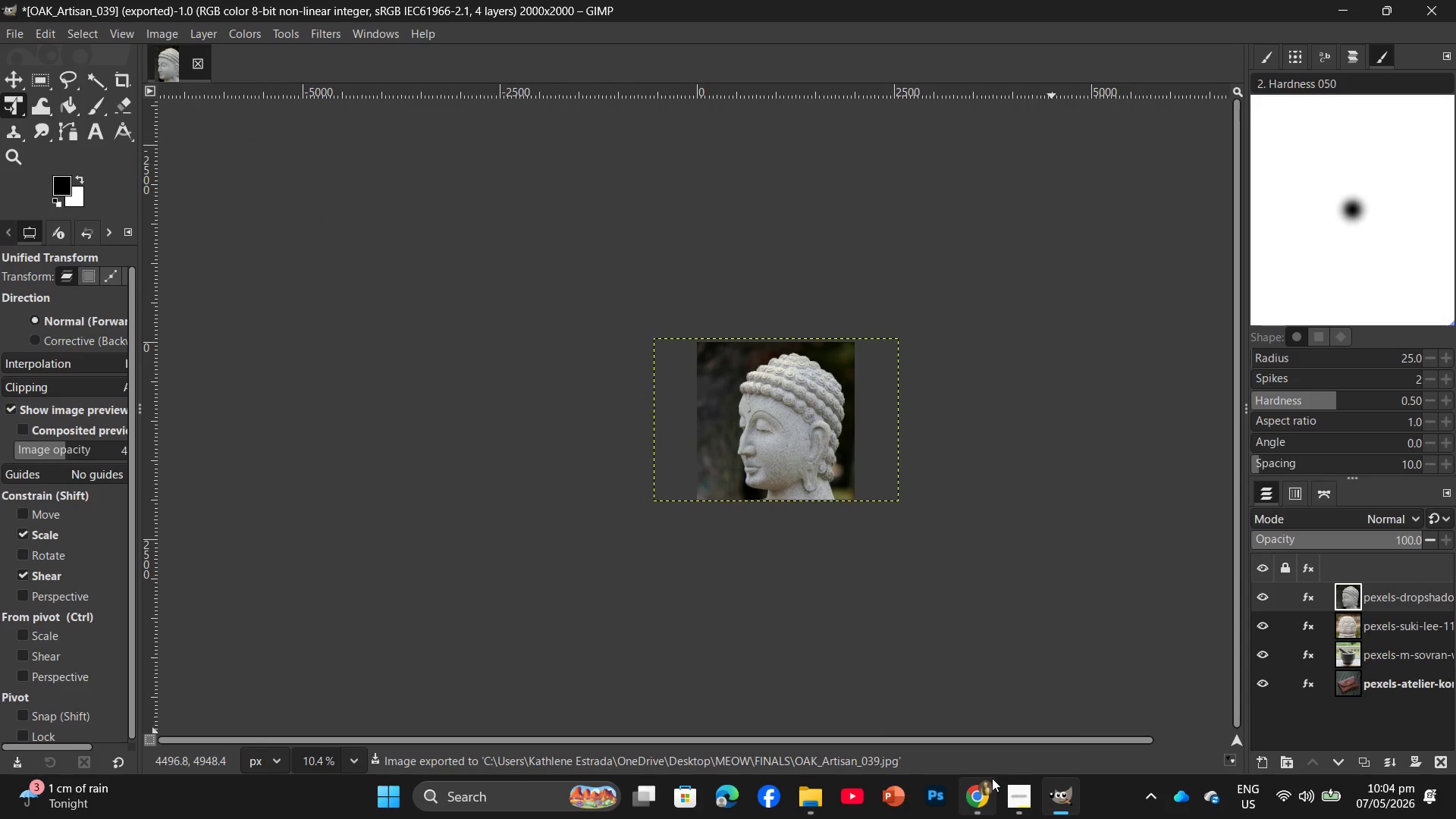 
left_click([984, 791])
 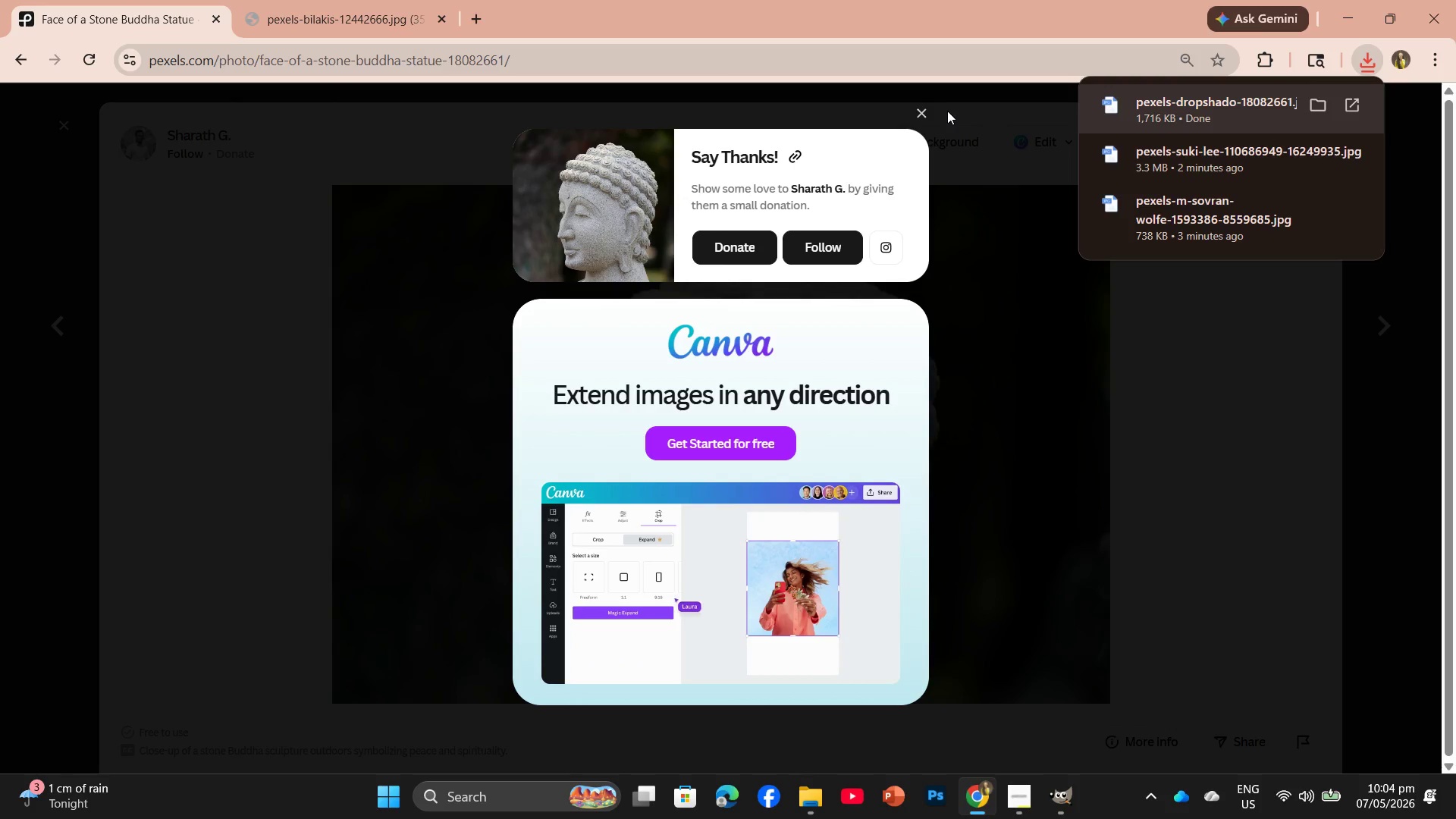 
left_click([918, 108])
 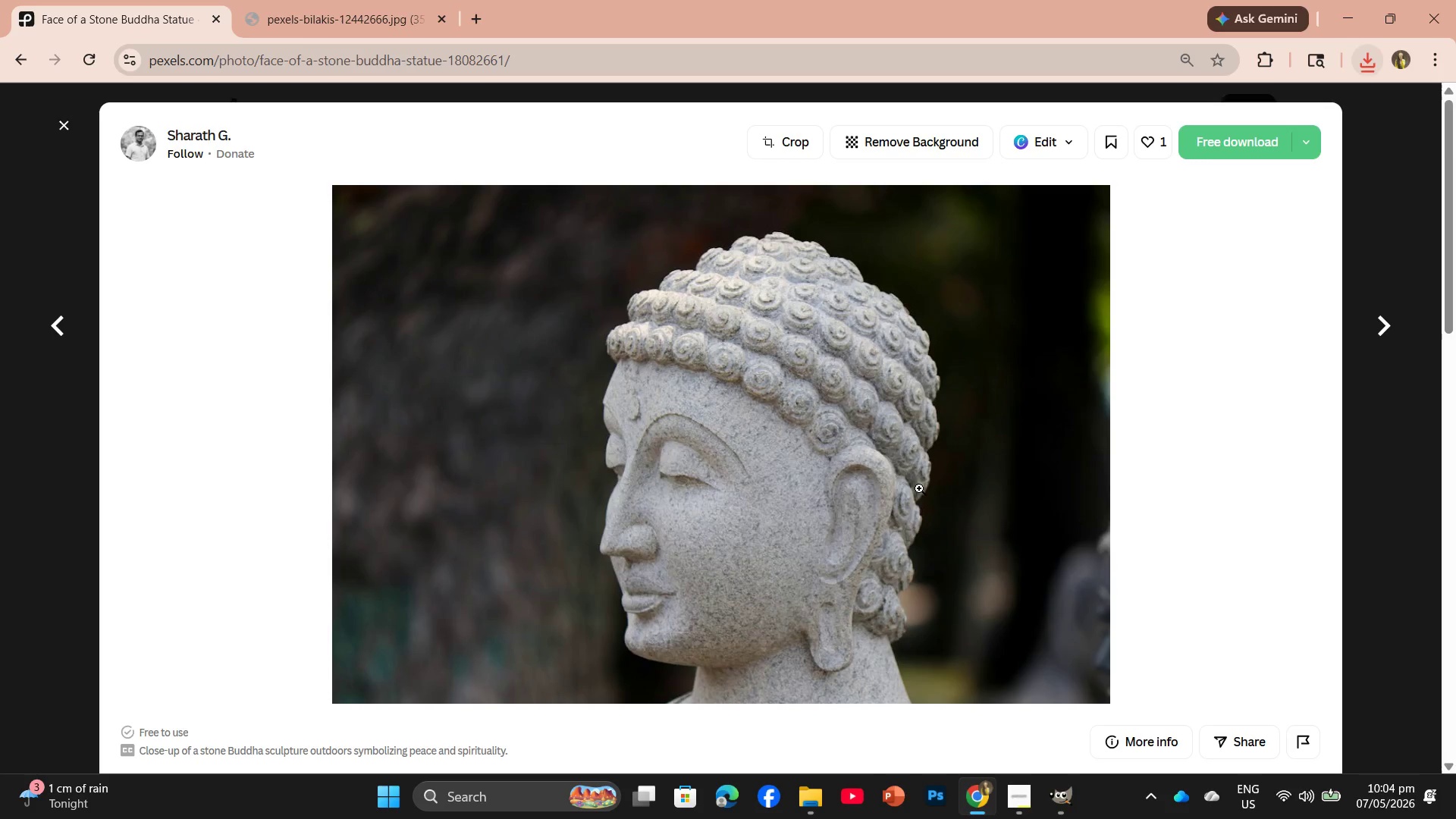 
scroll: coordinate [1044, 643], scroll_direction: down, amount: 17.0
 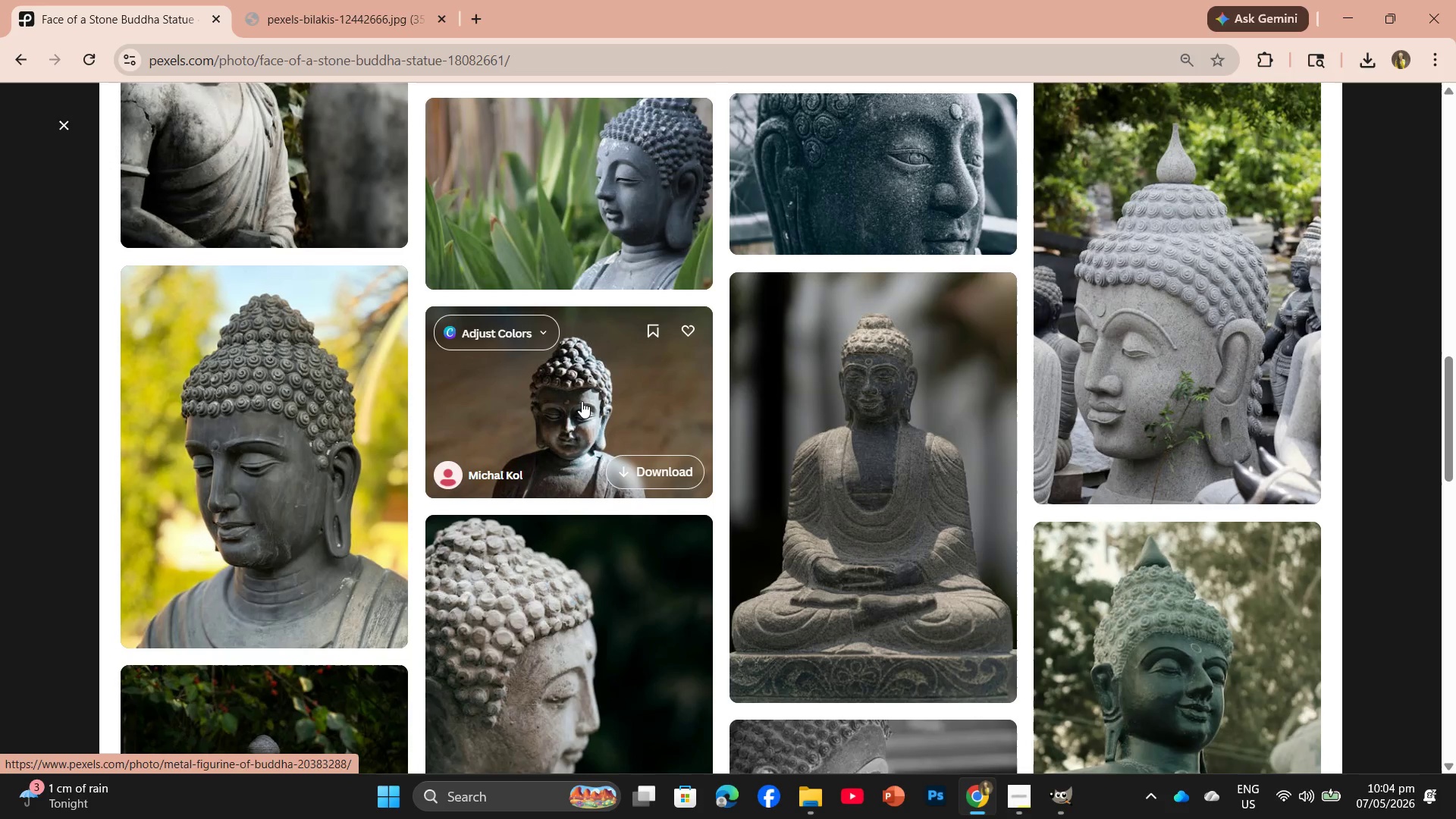 
left_click([582, 401])
 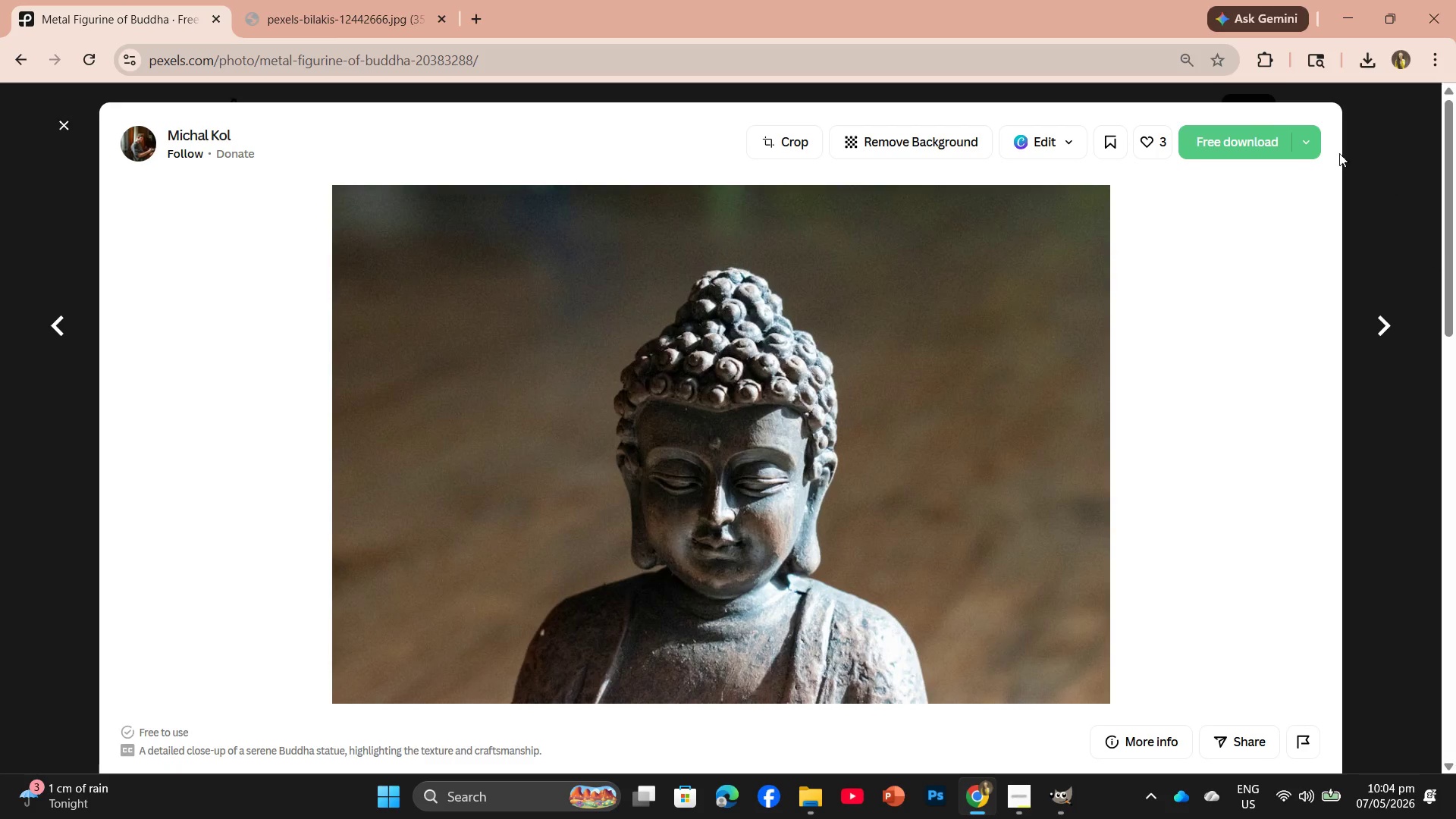 
left_click([1235, 130])
 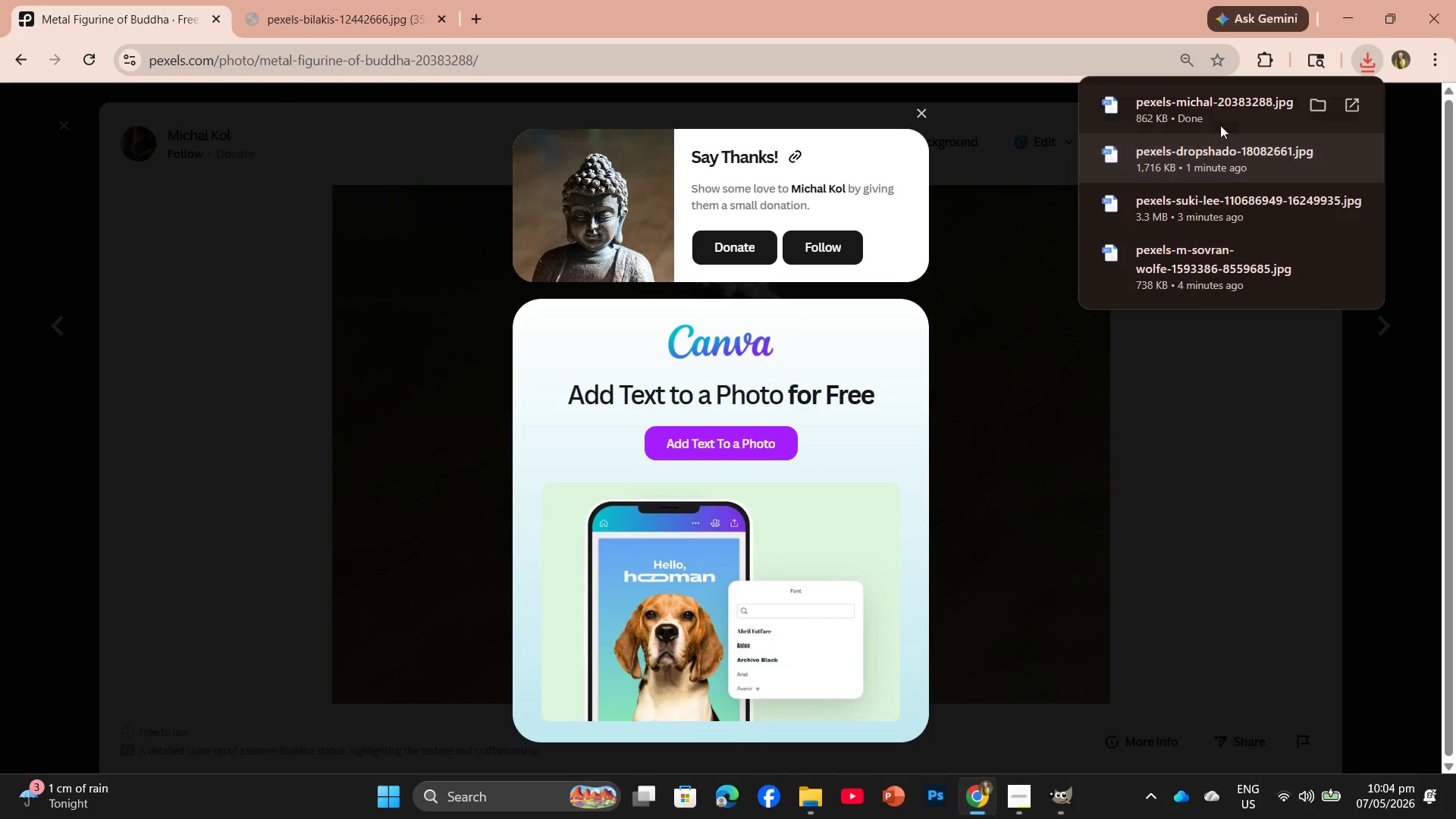 
left_click_drag(start_coordinate=[1219, 124], to_coordinate=[788, 460])
 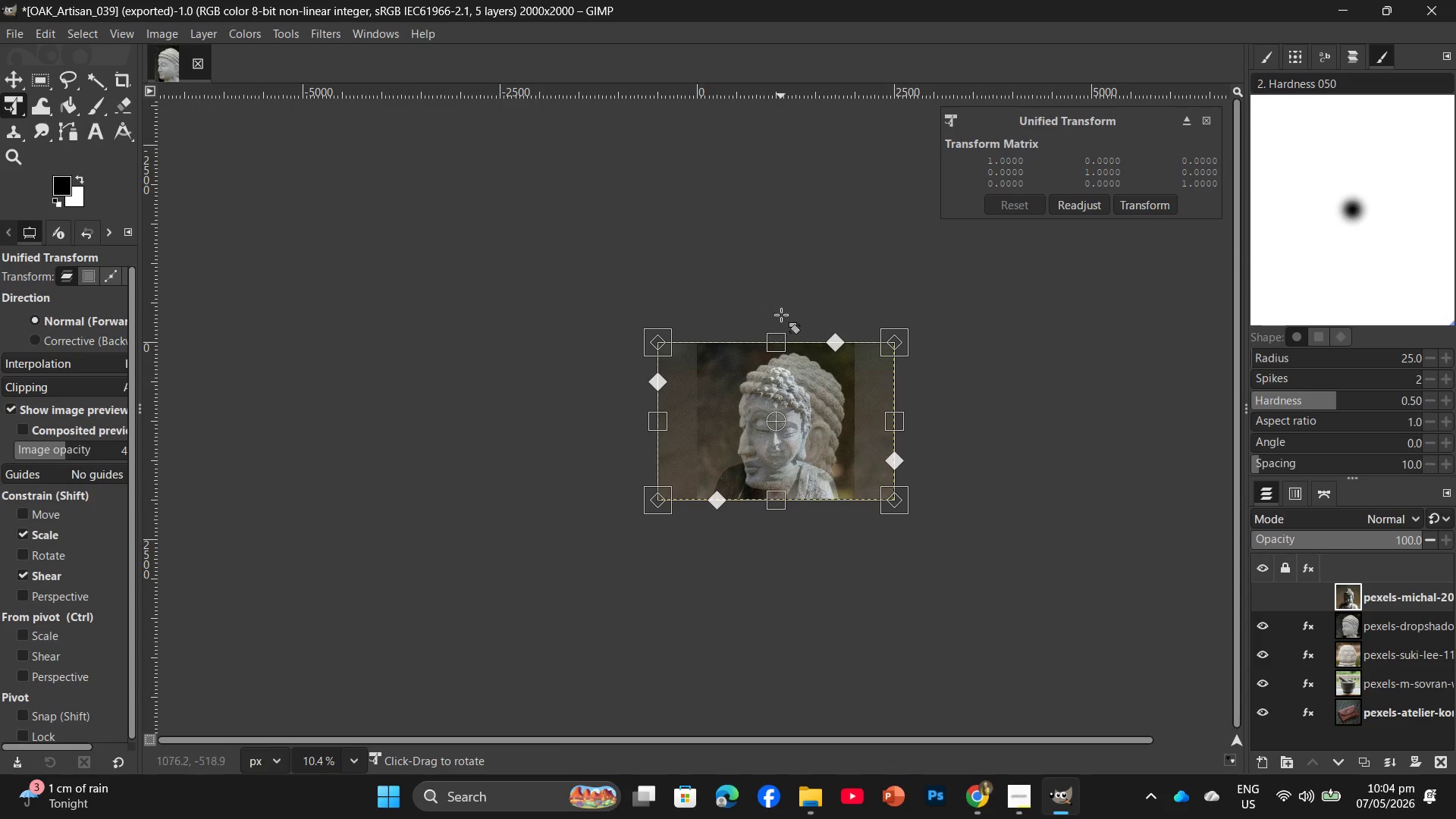 
wait(11.81)
 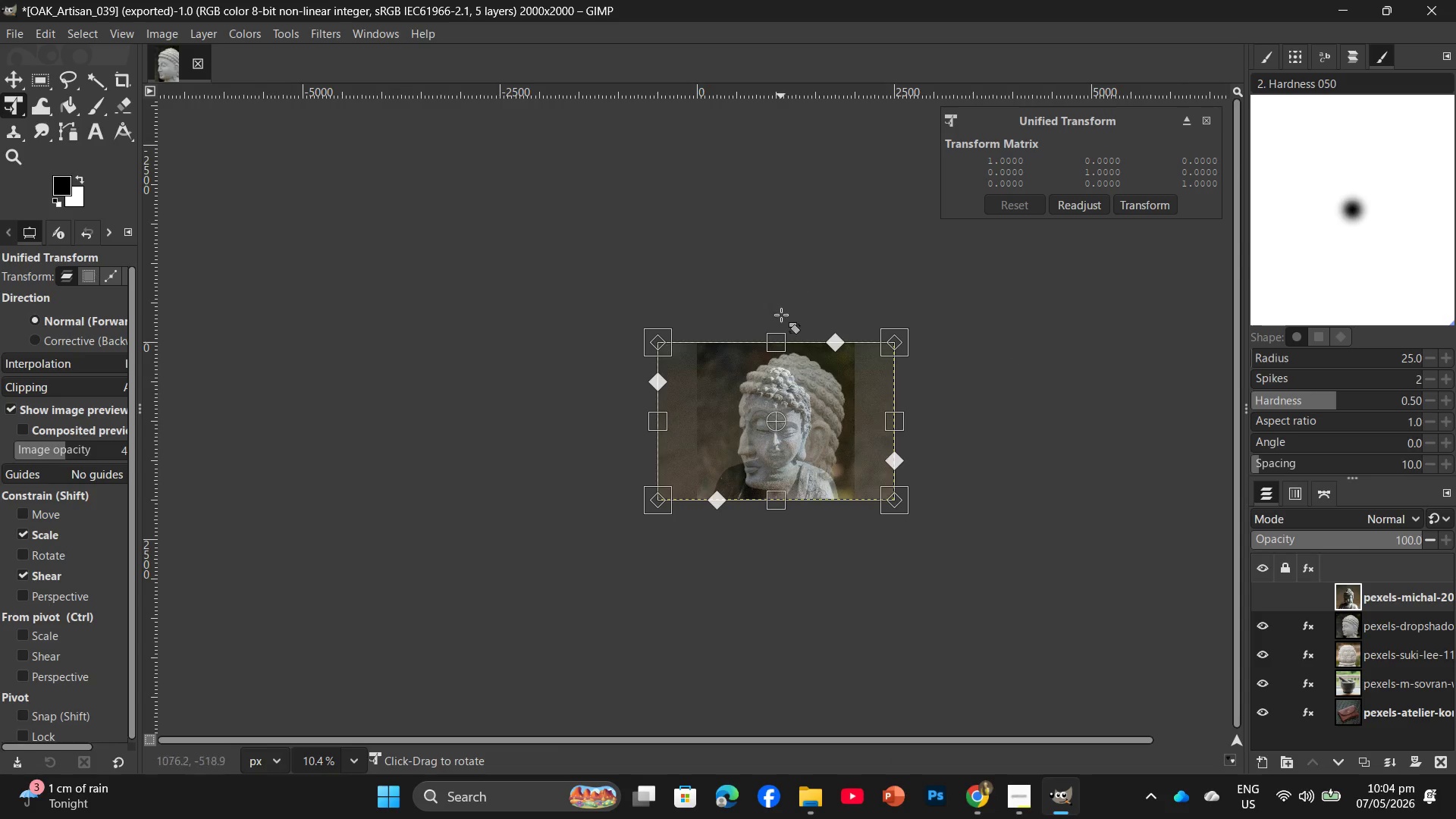 
key(Enter)
 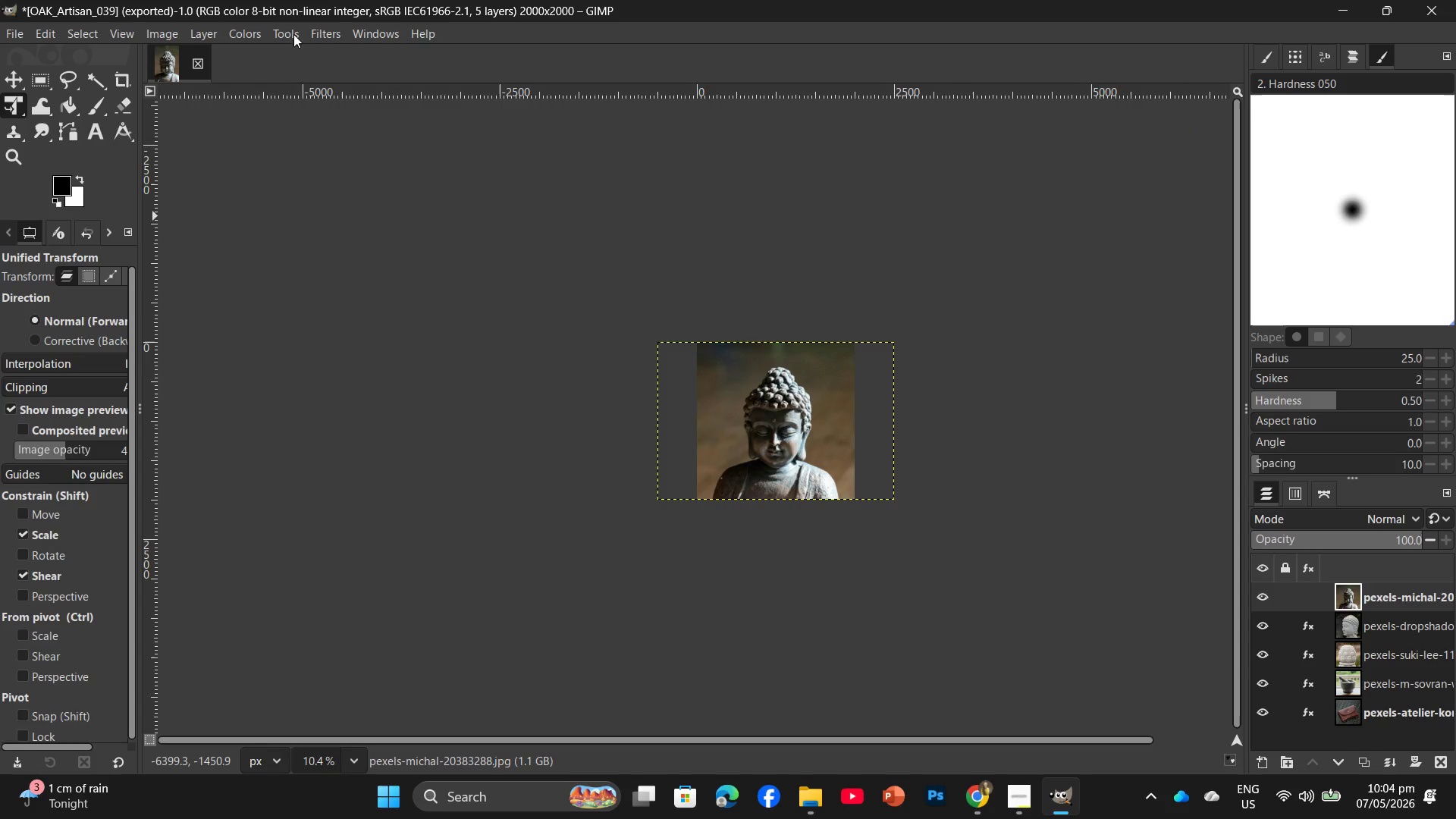 
wait(5.03)
 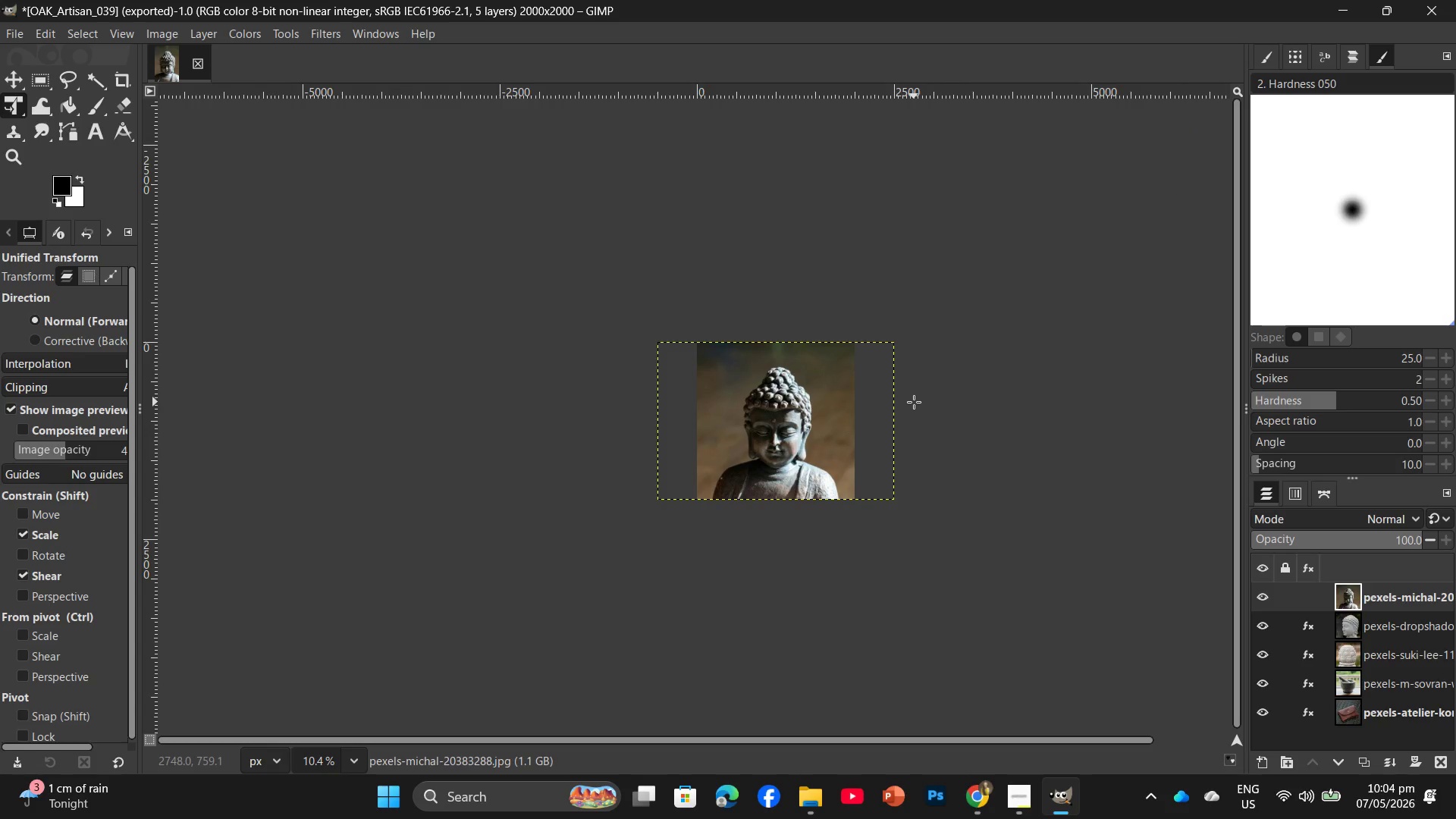 
left_click([312, 30])
 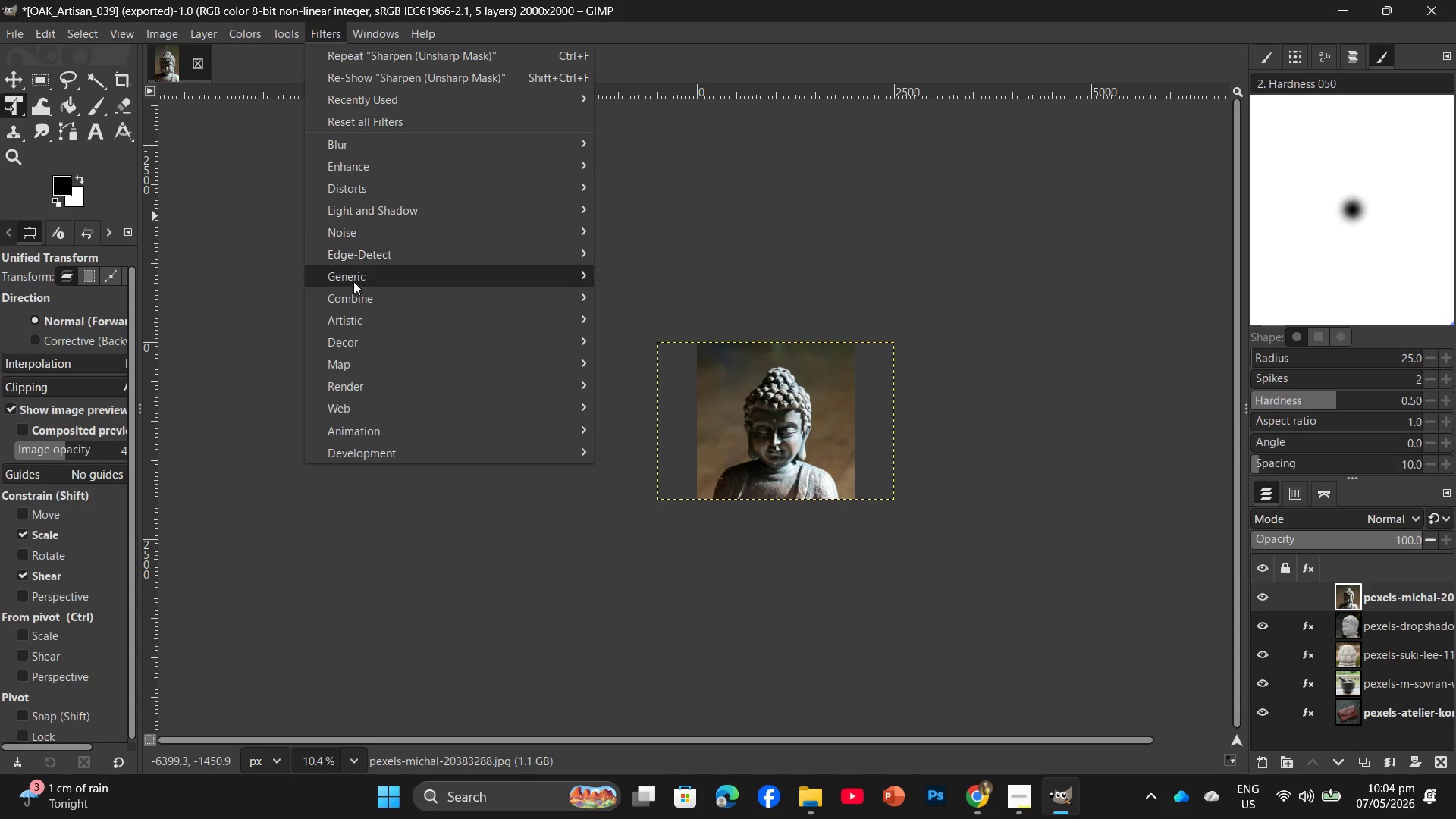 
wait(9.45)
 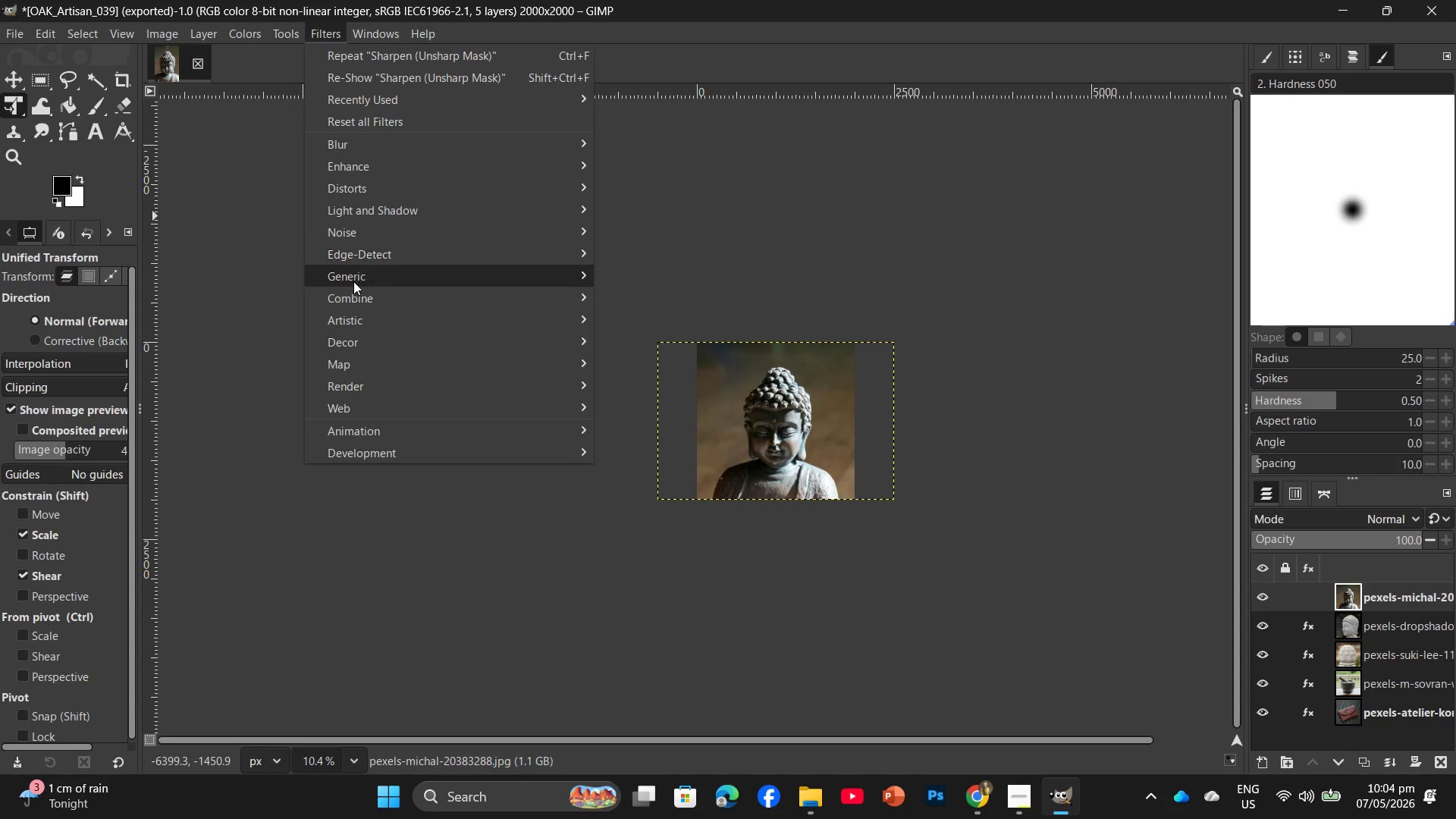 
left_click([253, 147])
 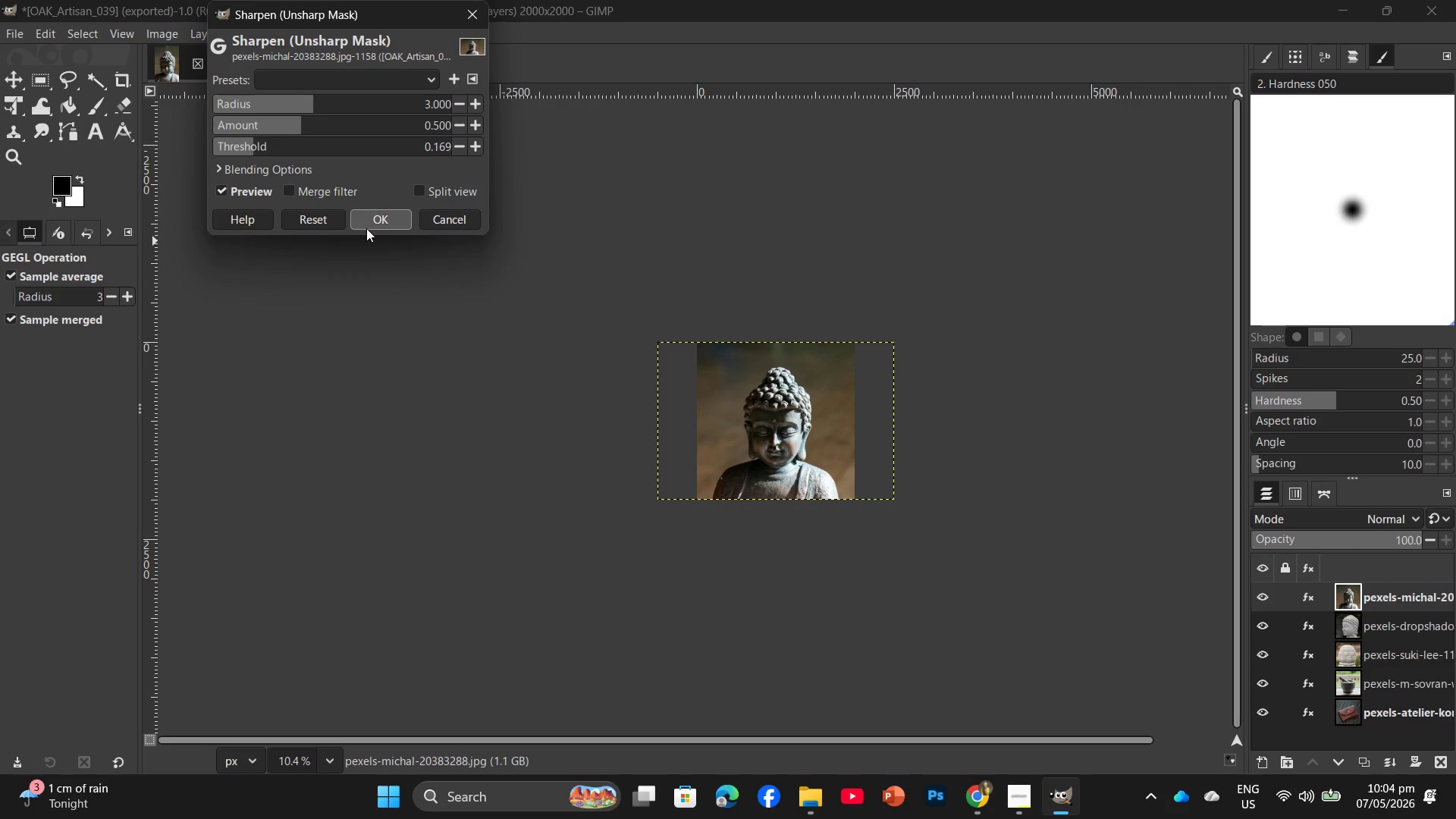 
left_click([370, 224])
 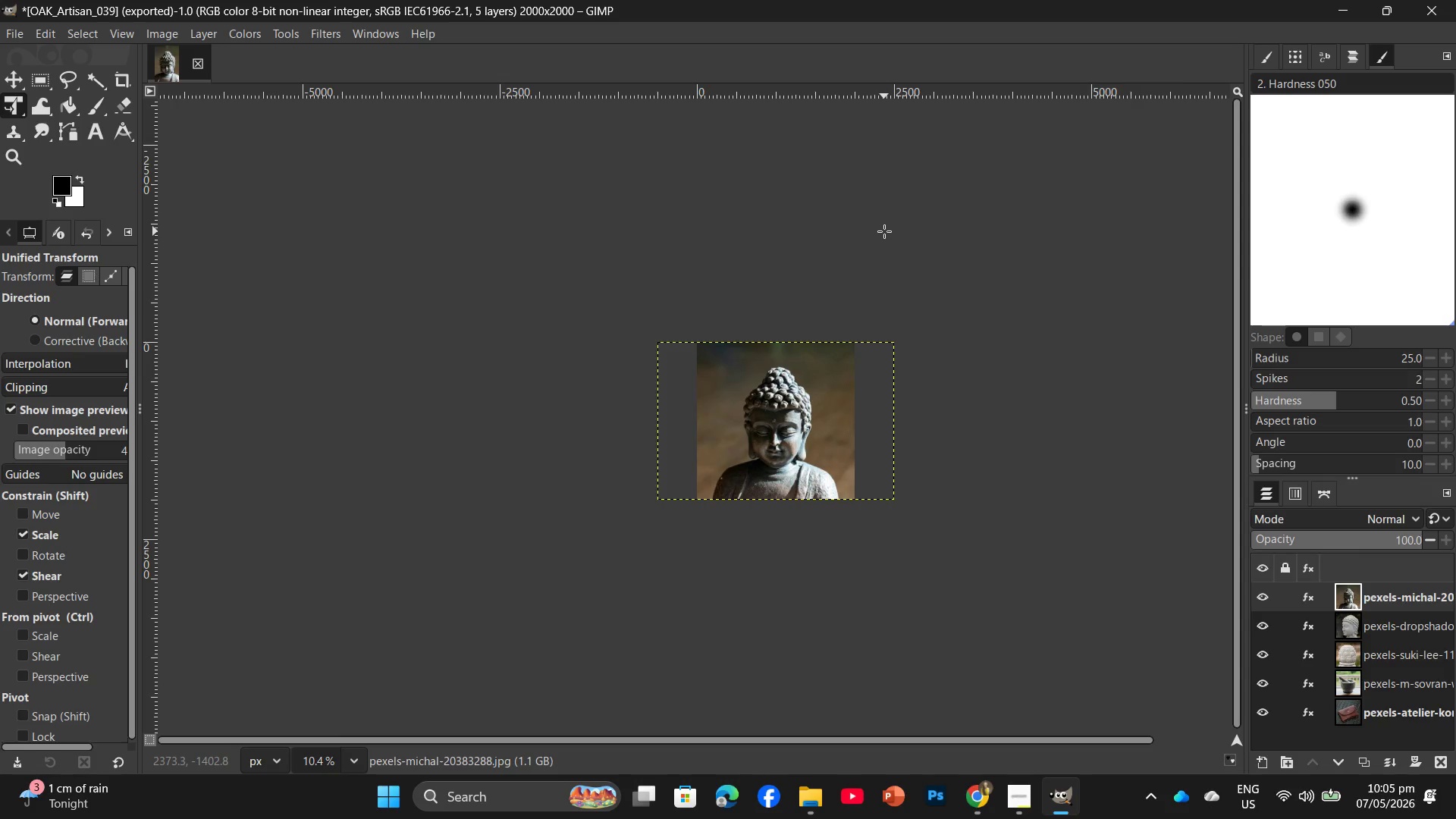 
wait(31.66)
 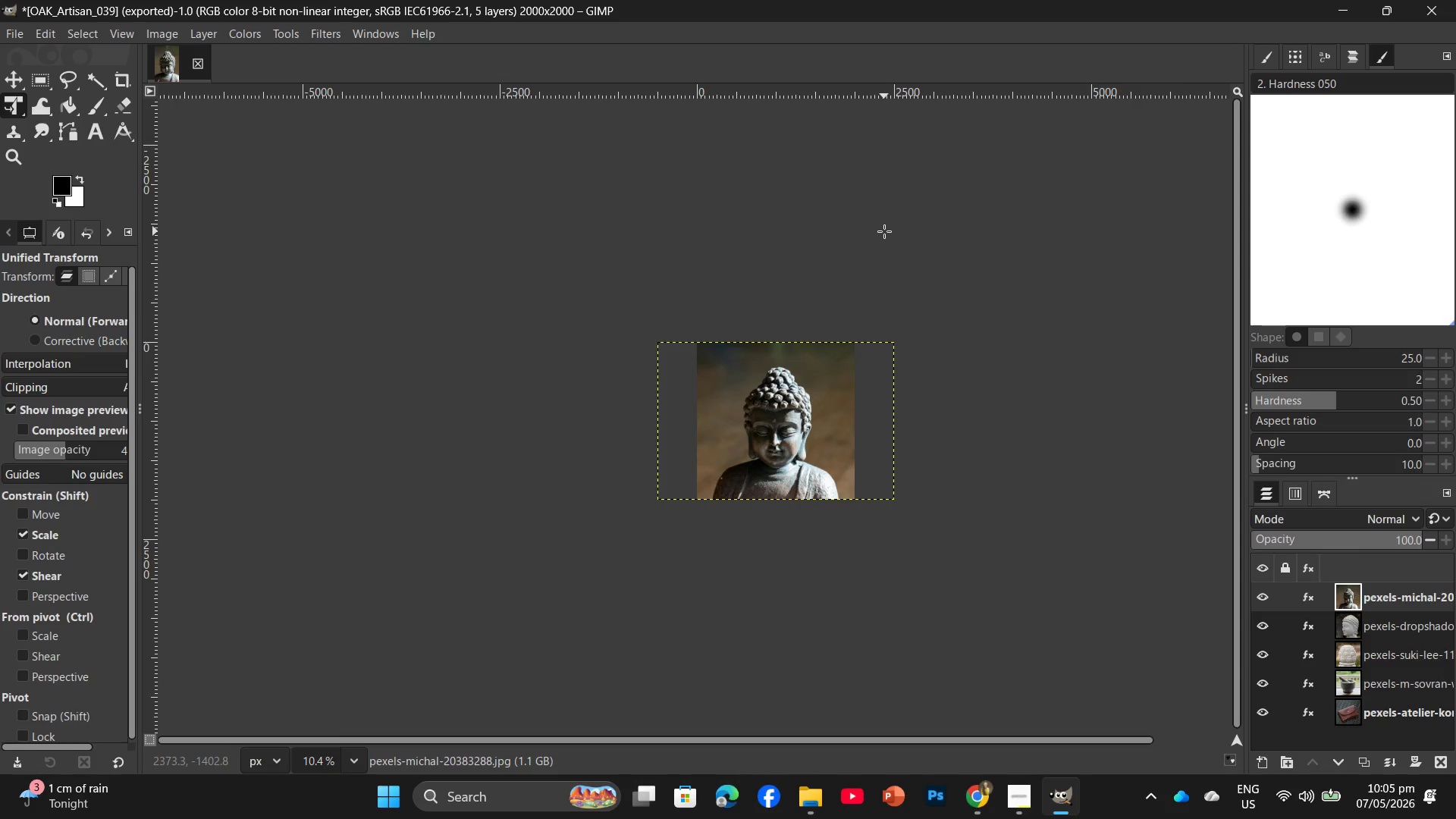 
left_click([1304, 593])
 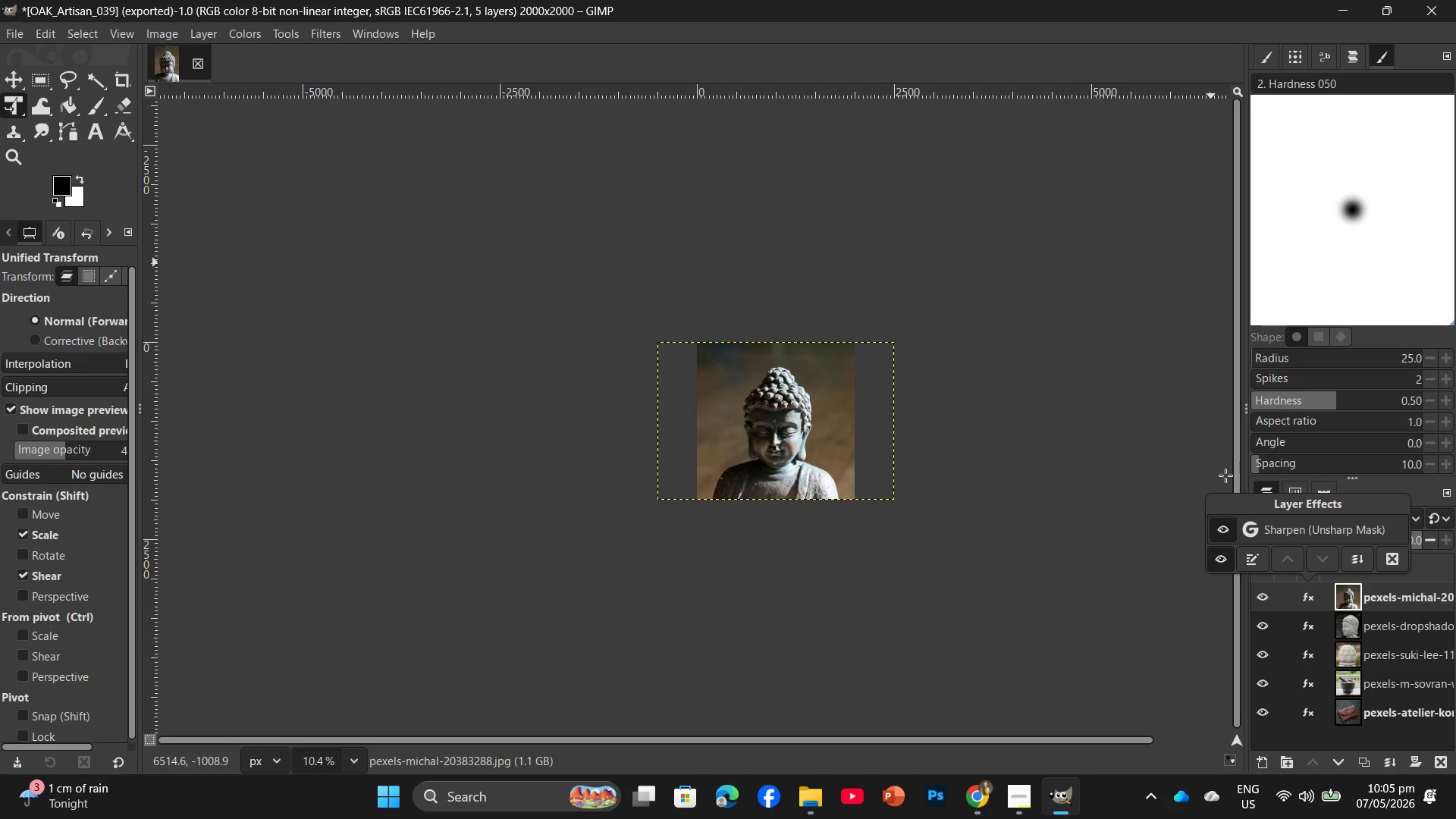 
left_click([1207, 465])
 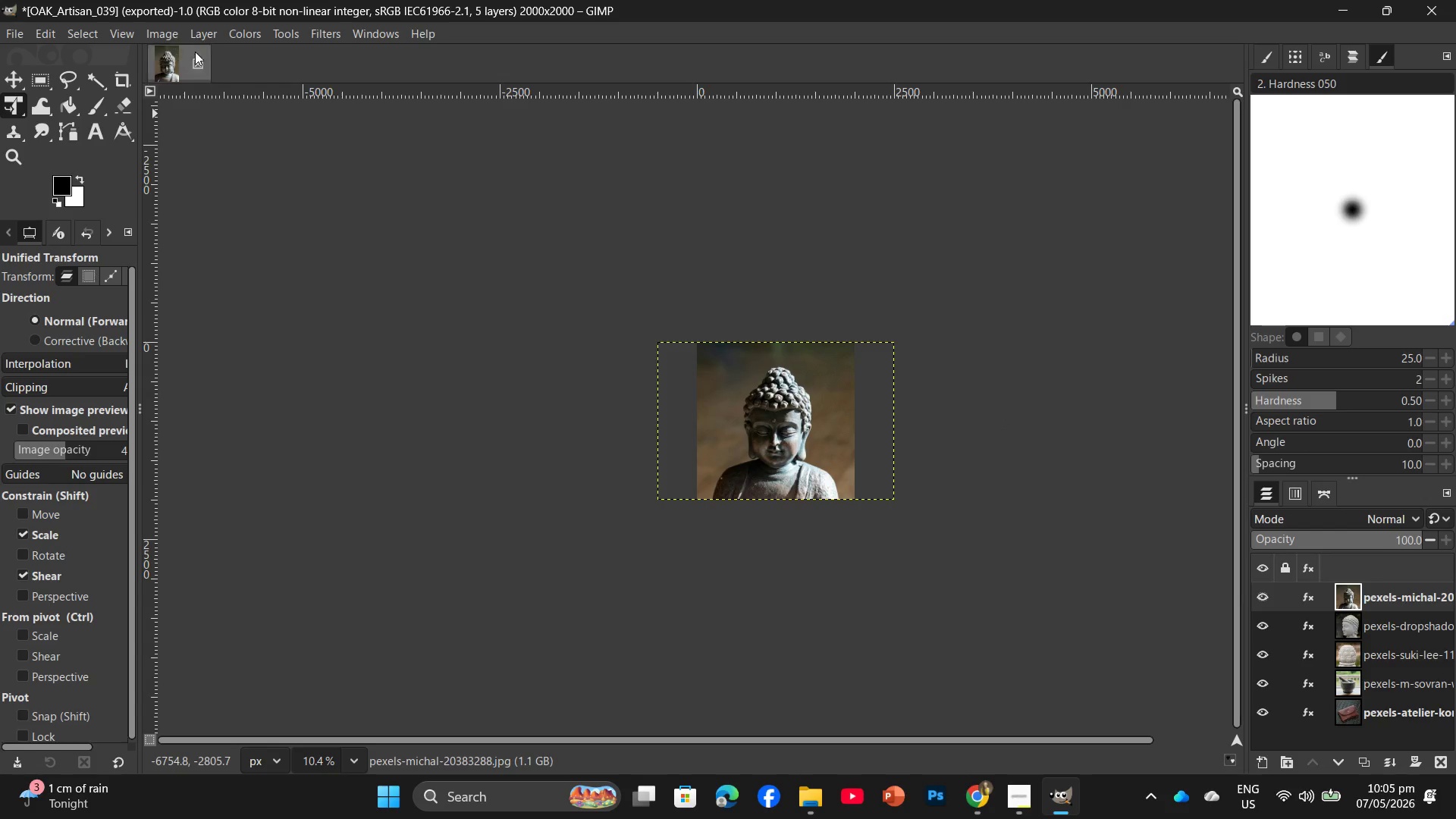 
key(Control+Shift+E)
 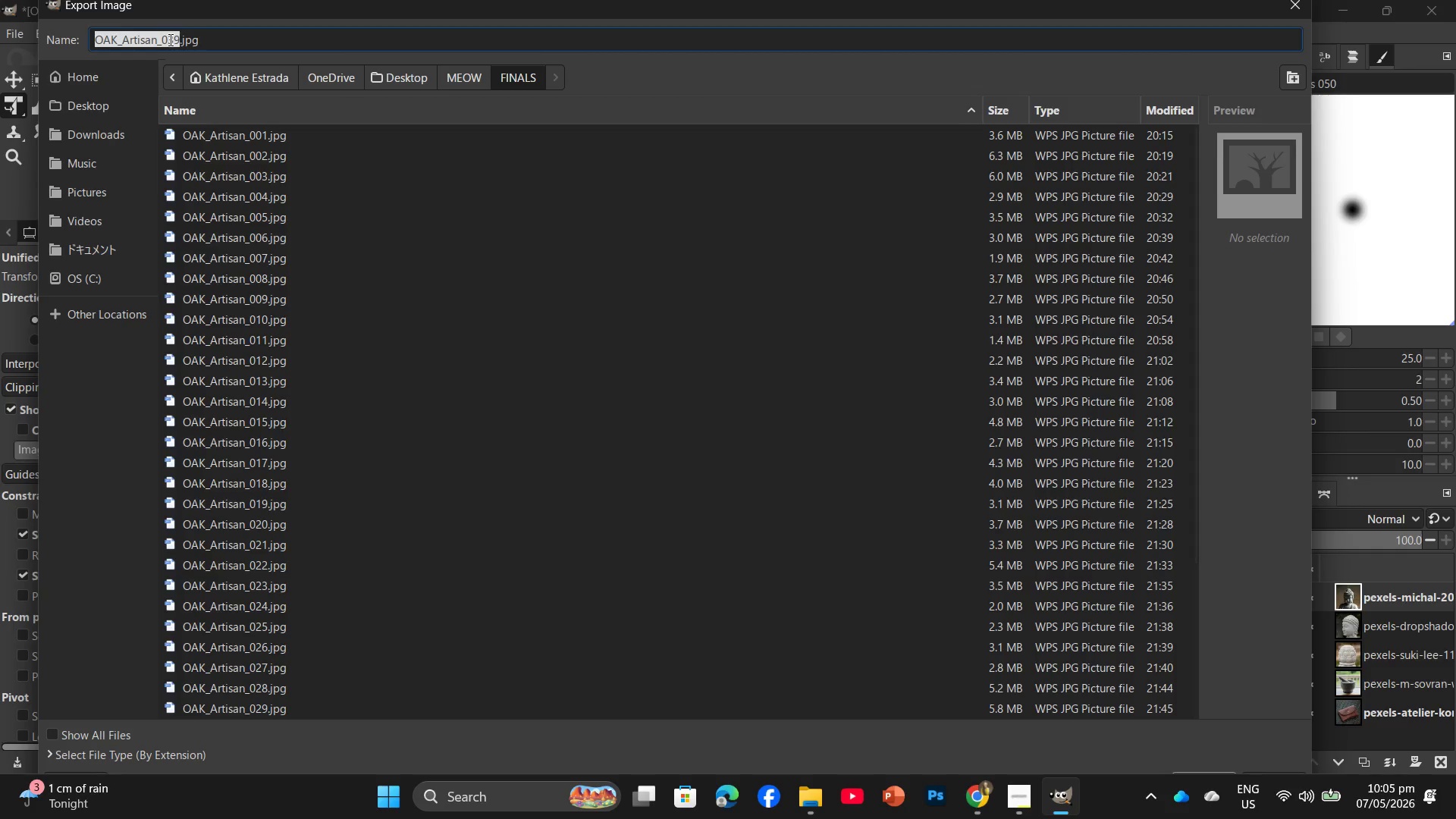 
left_click([177, 38])
 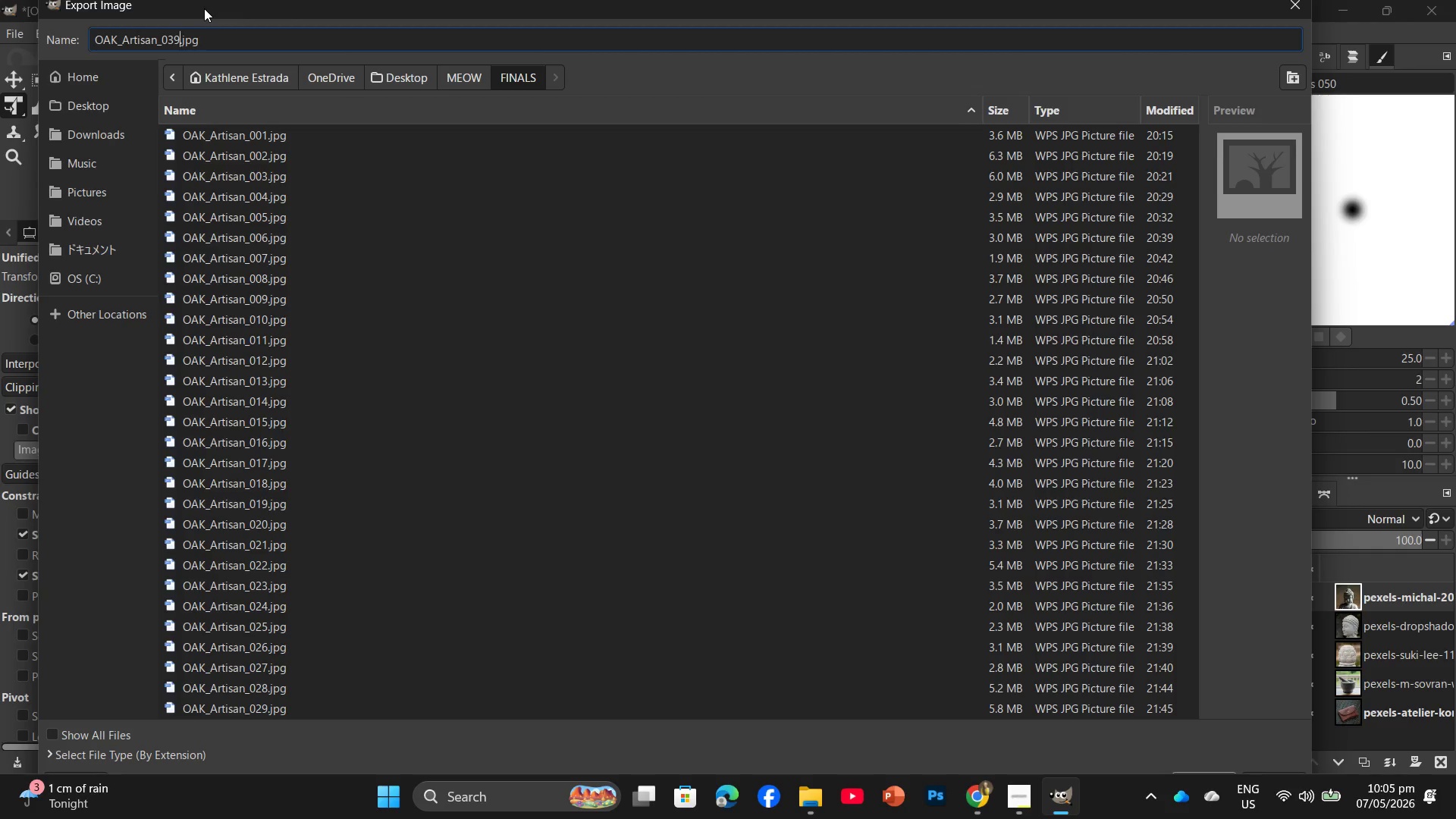 
key(Backspace)
 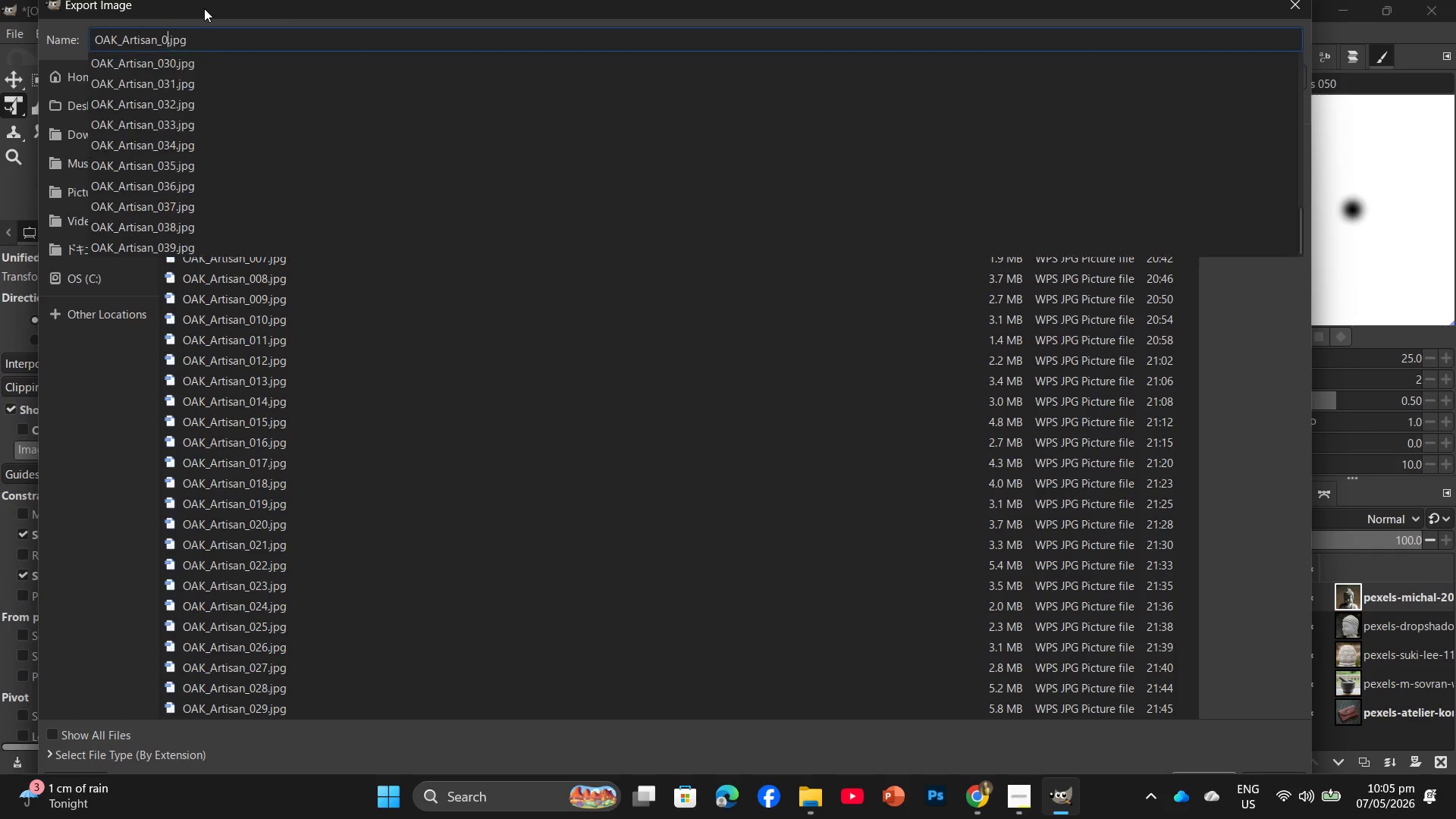 
key(Backspace)
 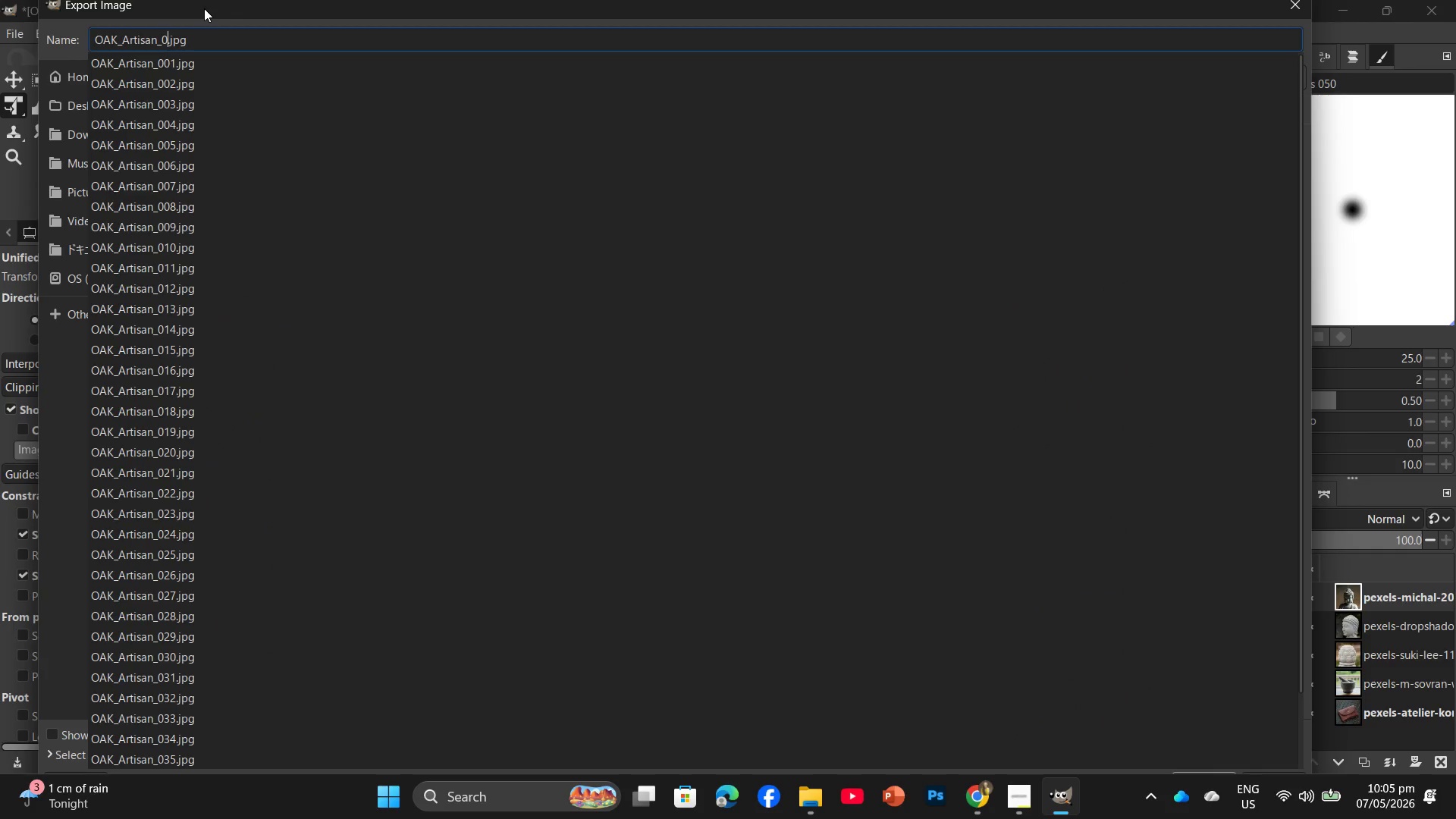 
key(Numpad4)
 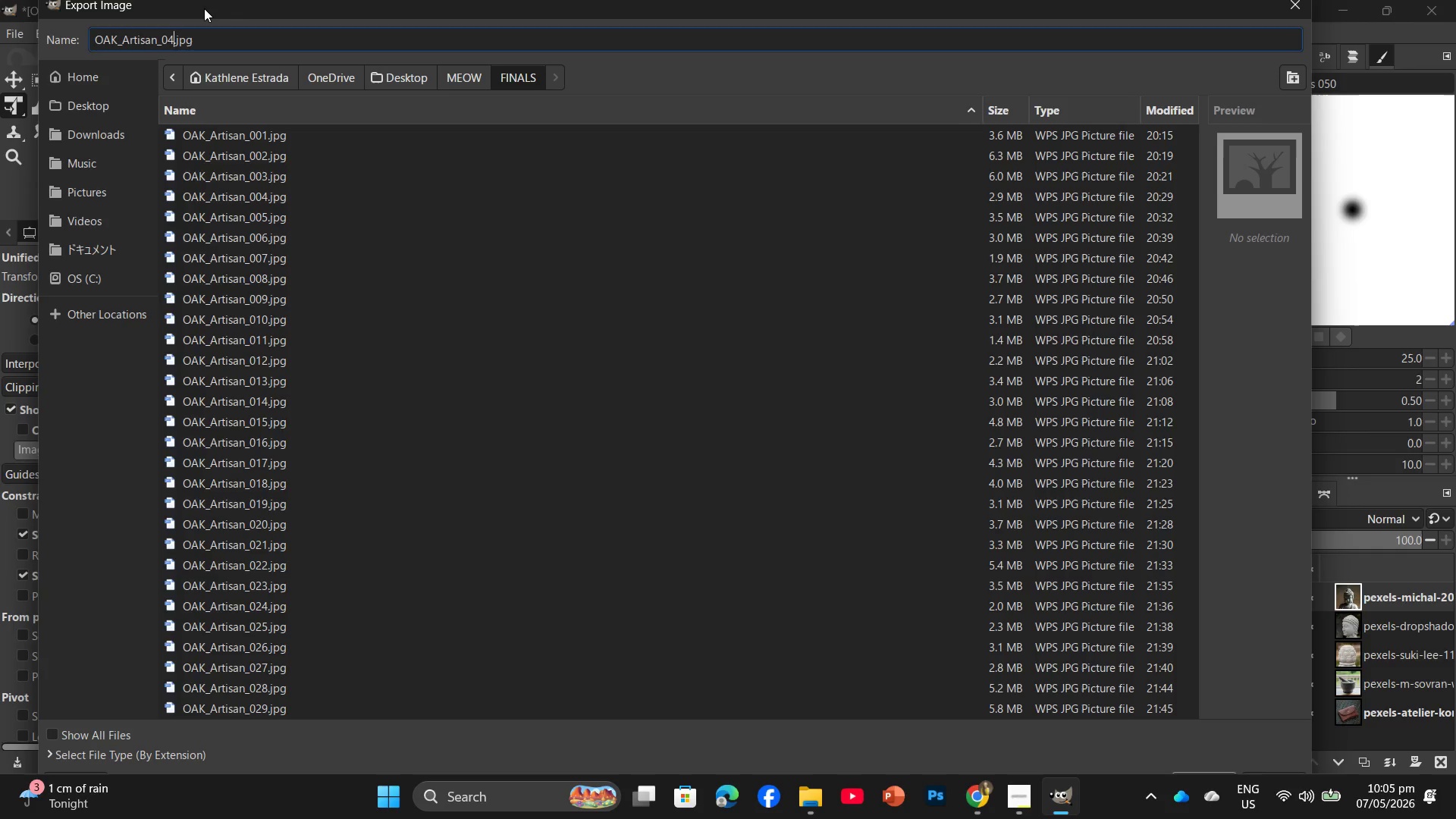 
key(Numpad0)
 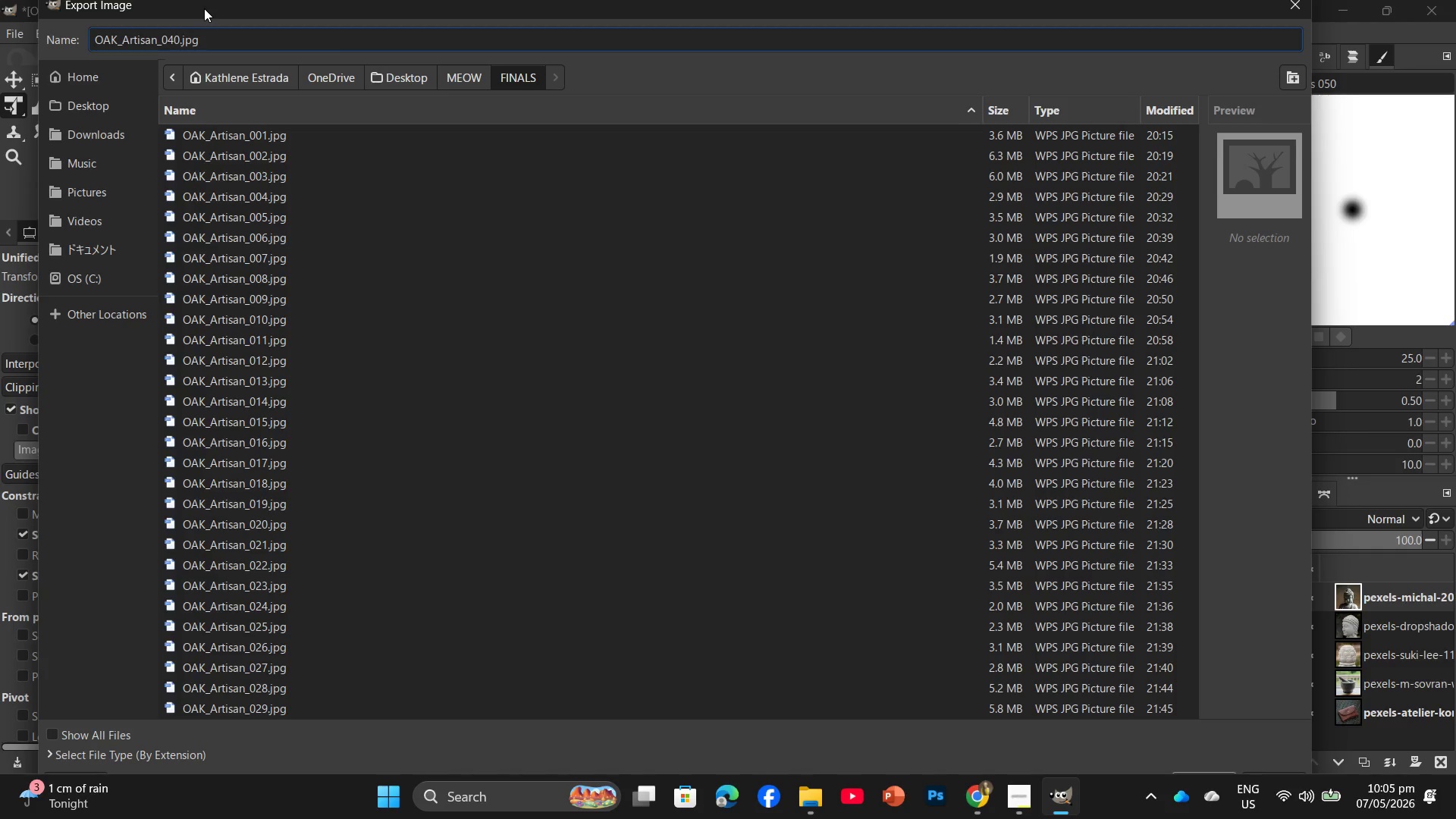 
key(Enter)
 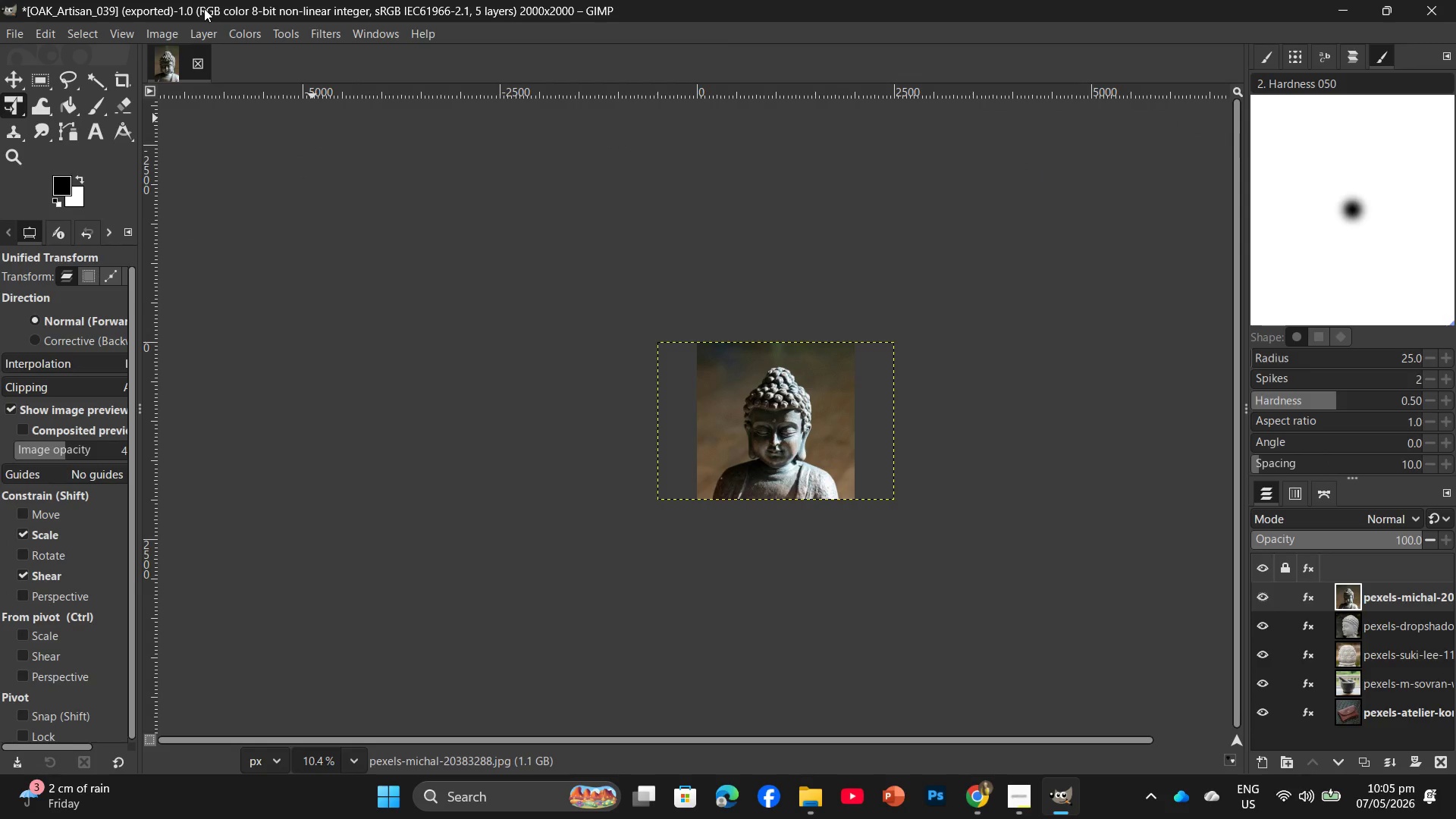 
wait(10.81)
 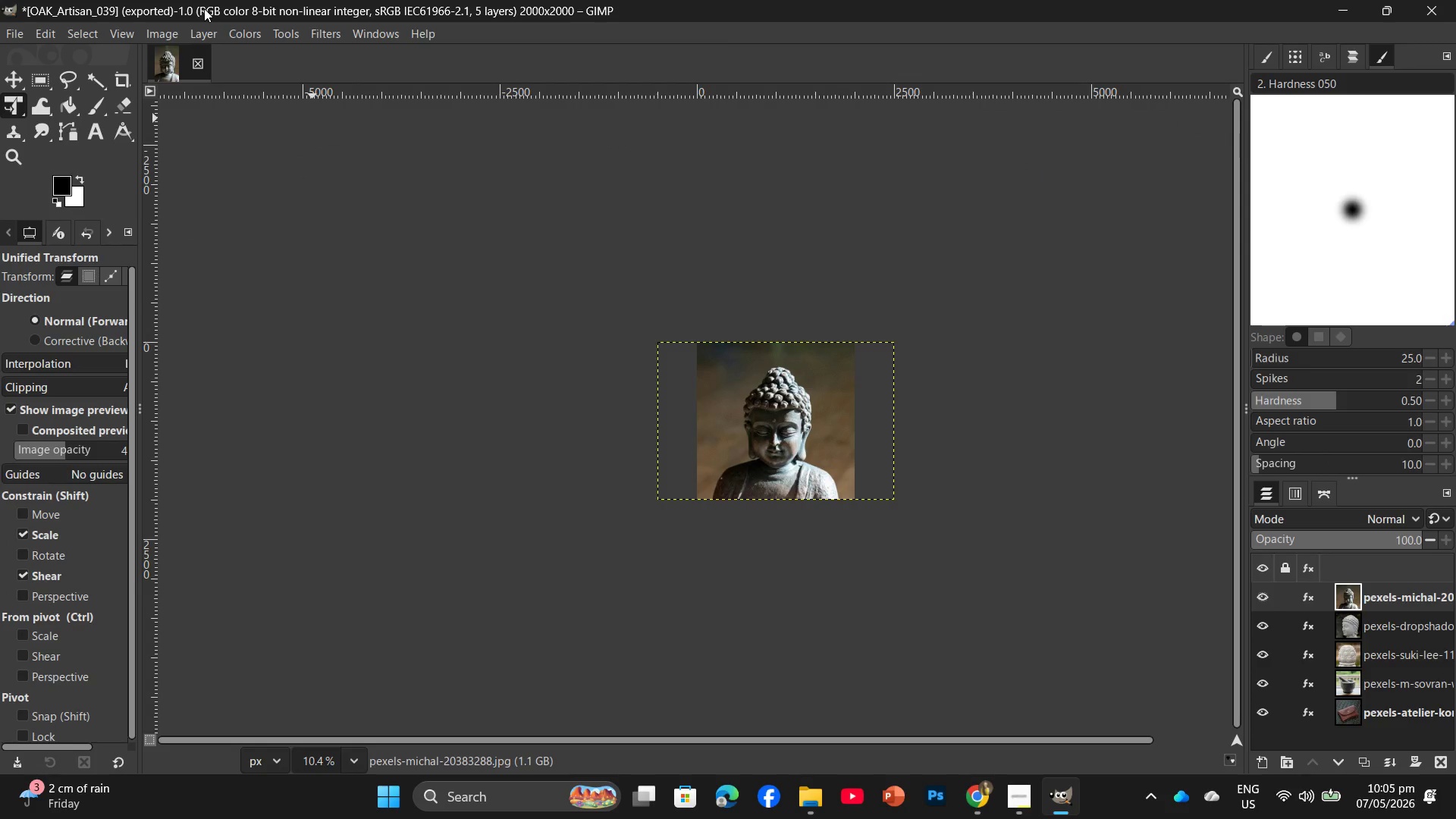 
left_click([406, 484])
 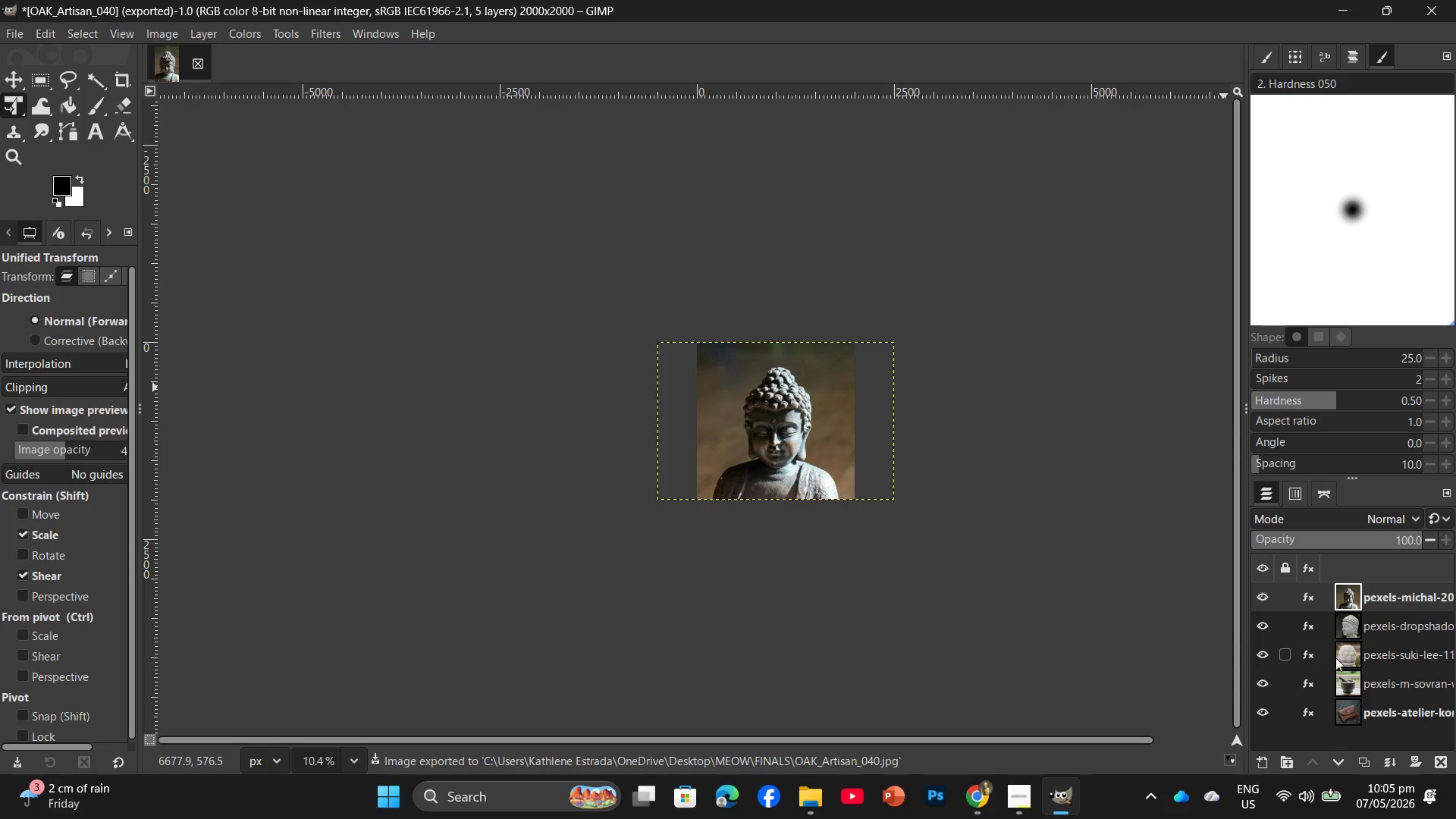 
scroll: coordinate [1361, 646], scroll_direction: down, amount: 1.0
 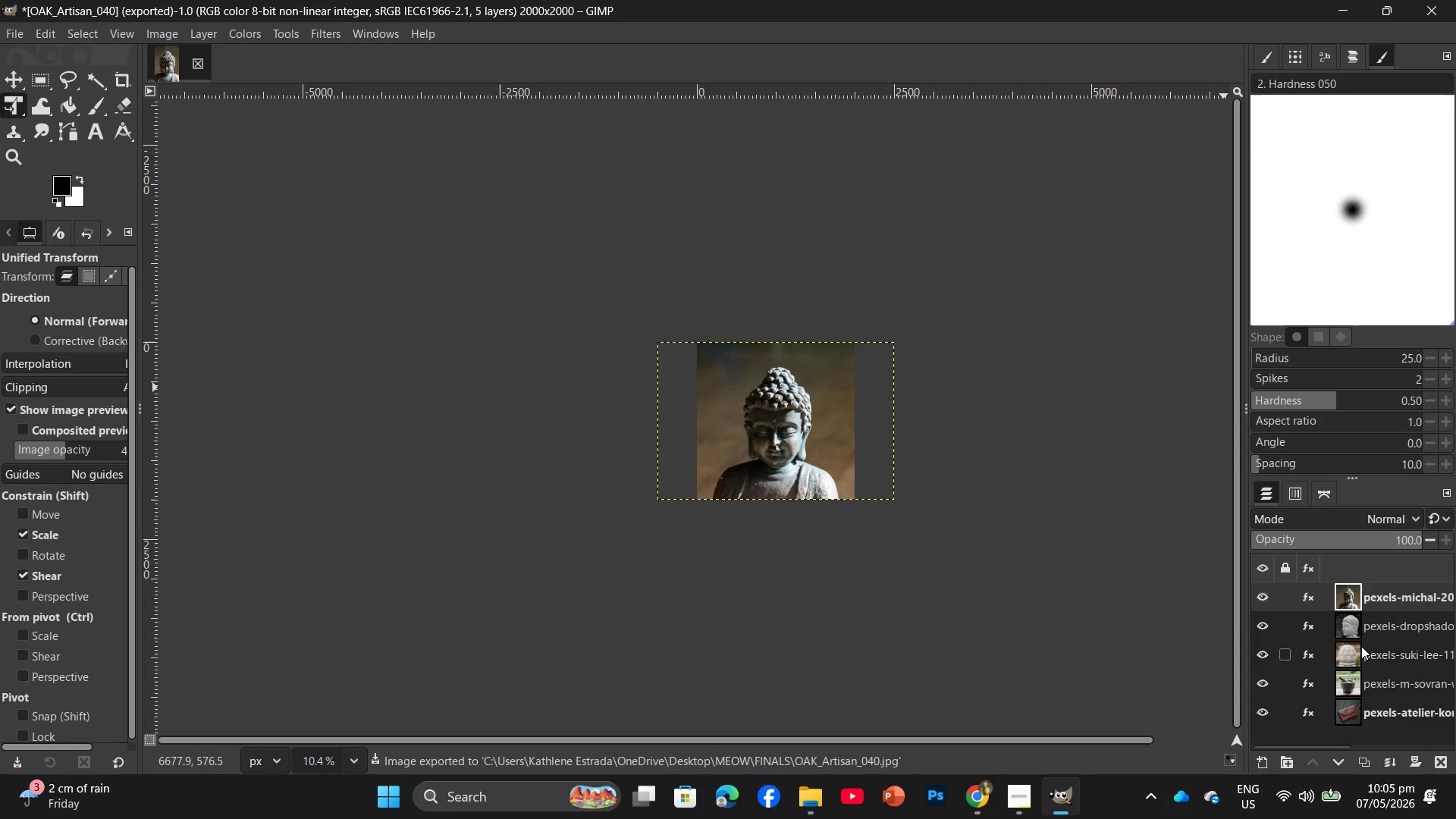 
scroll: coordinate [1361, 646], scroll_direction: none, amount: 0.0
 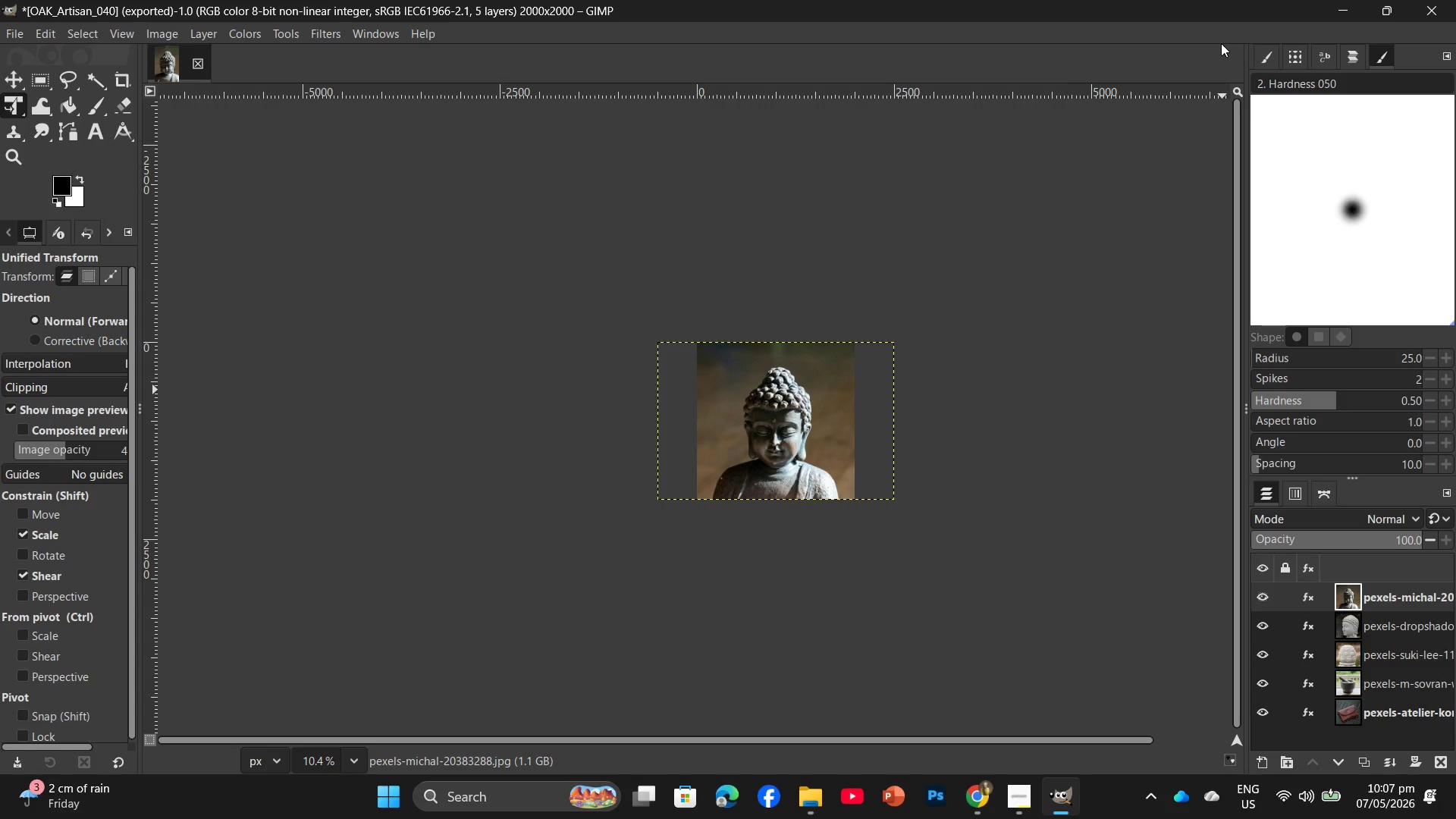 
wait(97.13)
 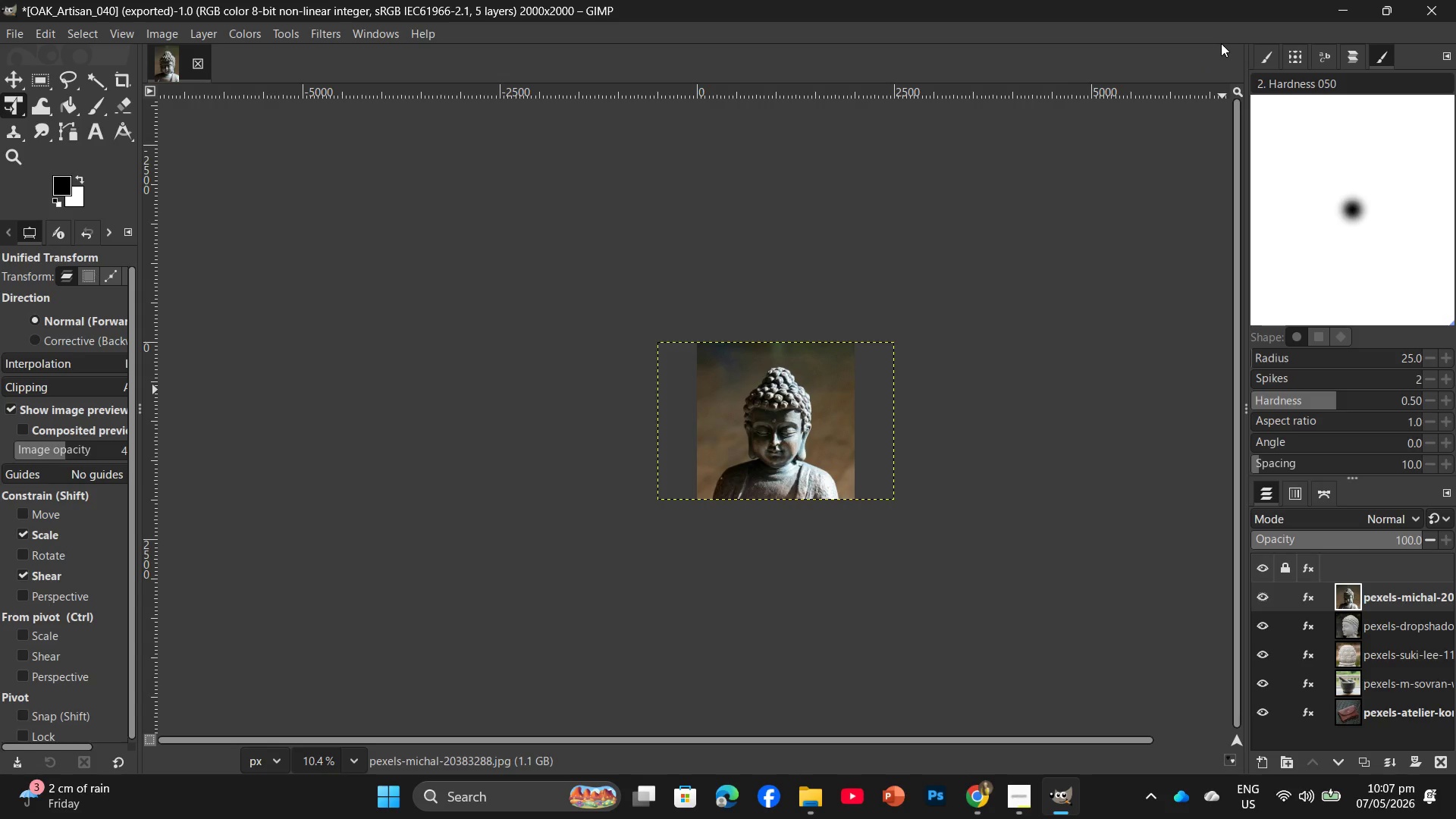 
mouse_move([1440, -1])
 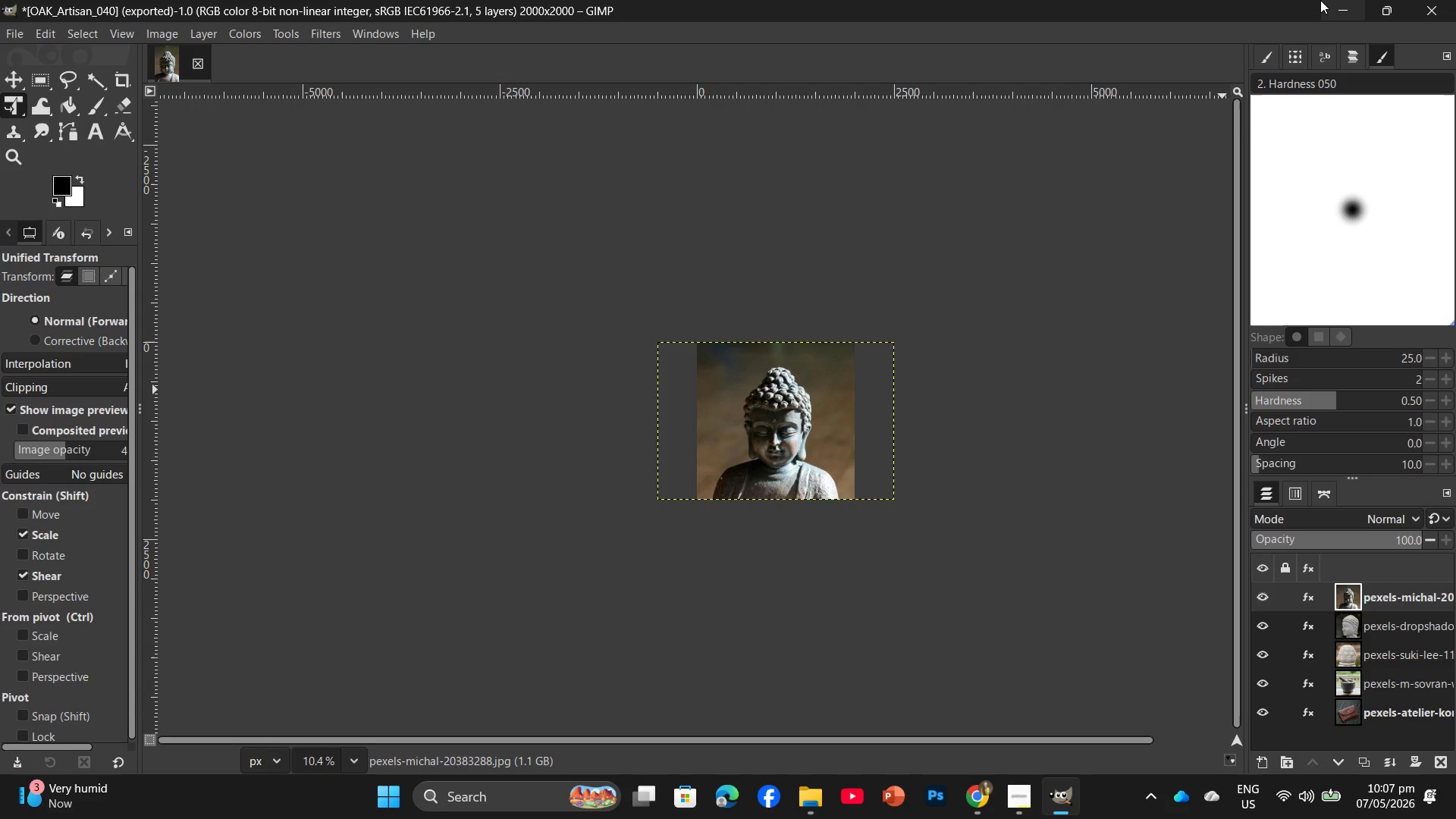 
wait(18.27)
 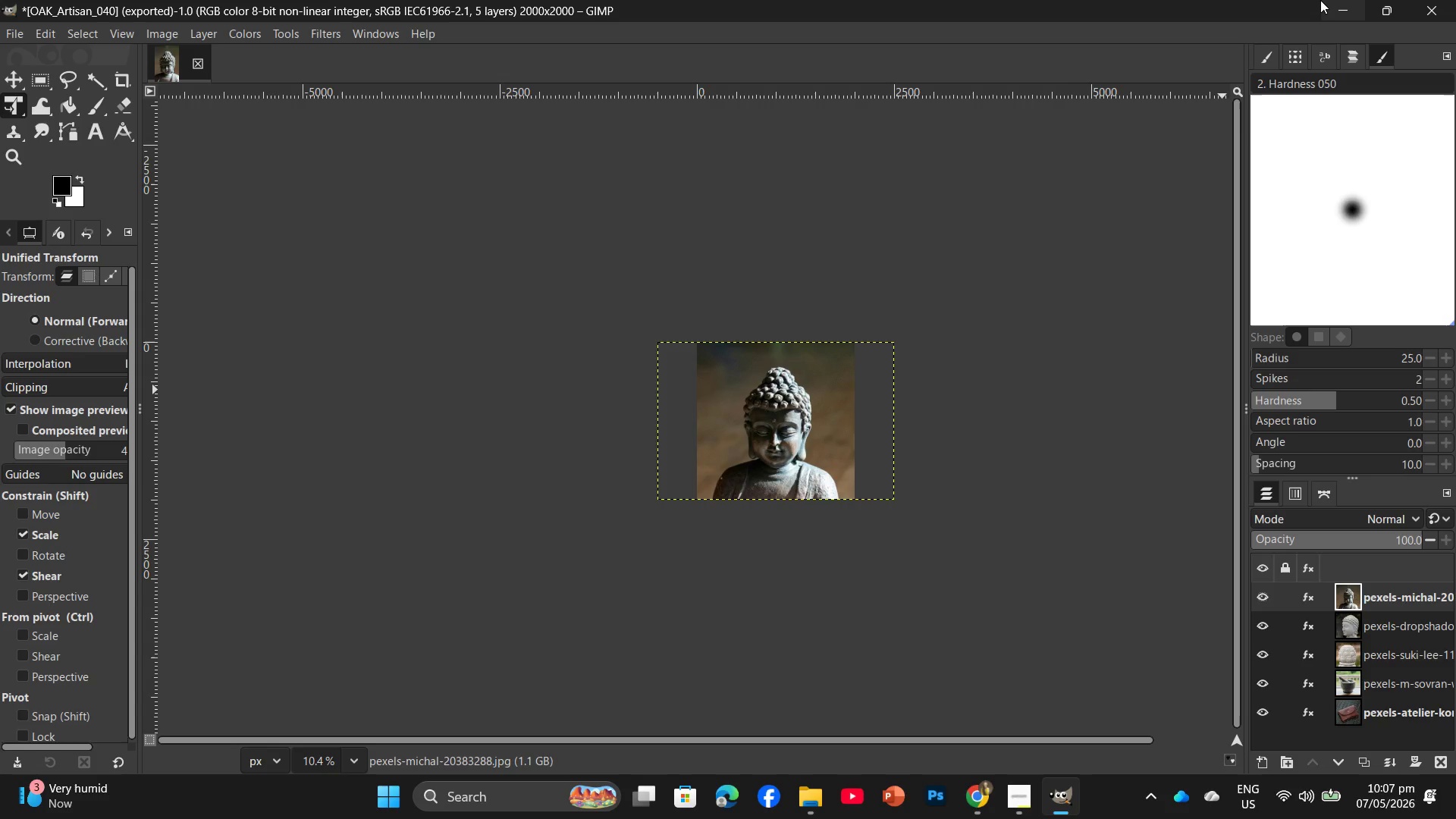 
left_click([811, 810])
 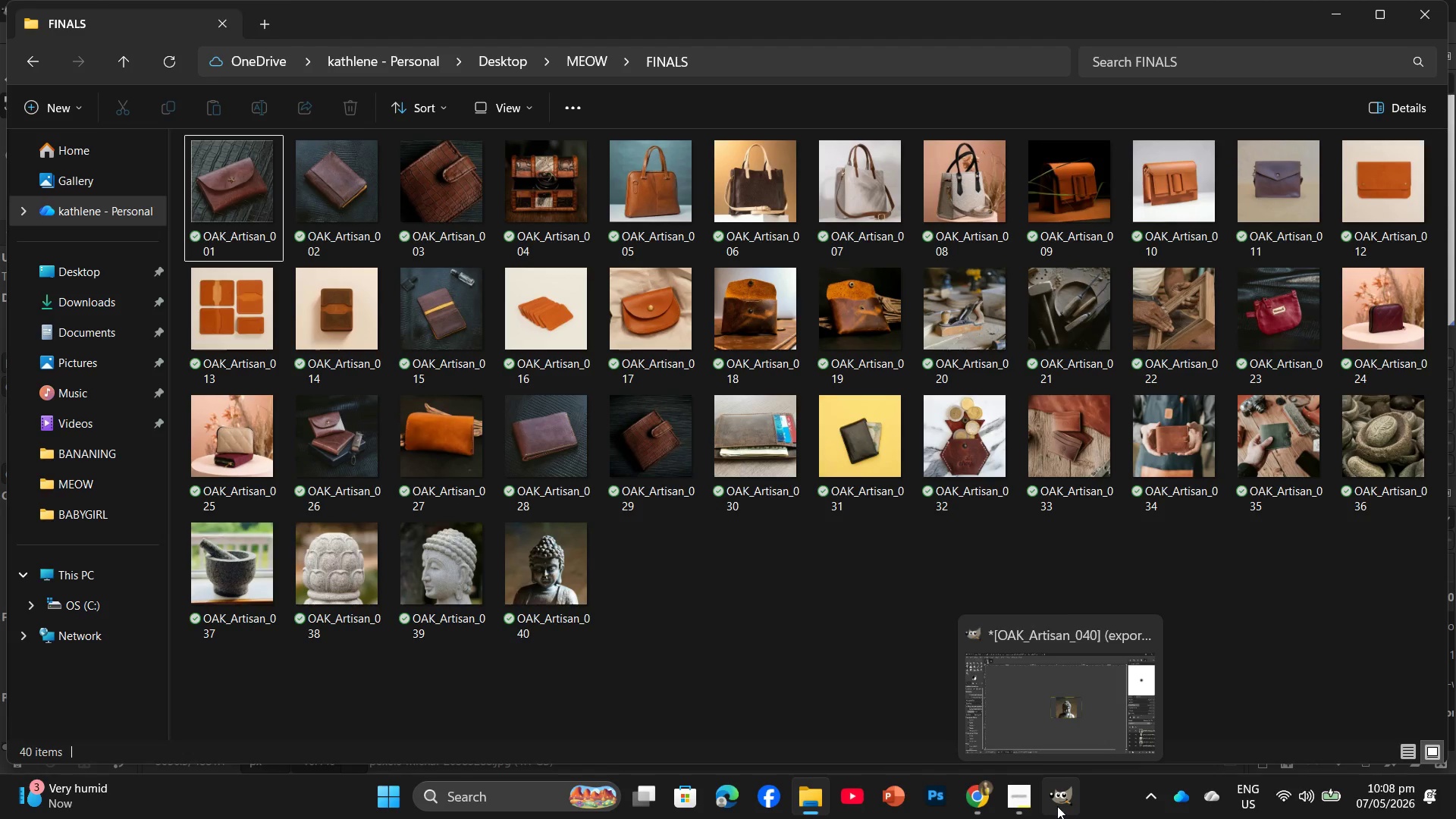 
left_click([992, 798])
 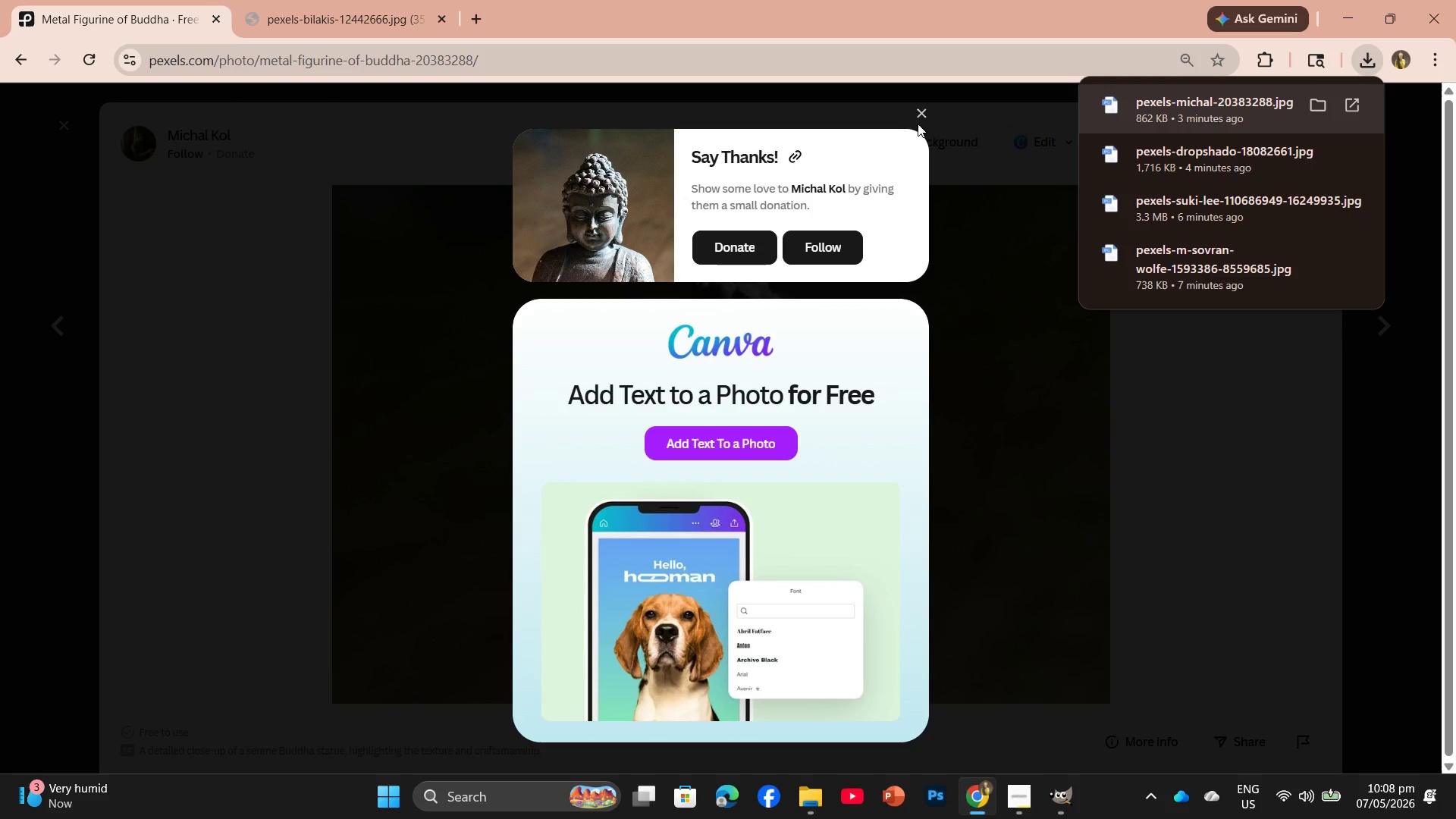 
left_click([925, 108])
 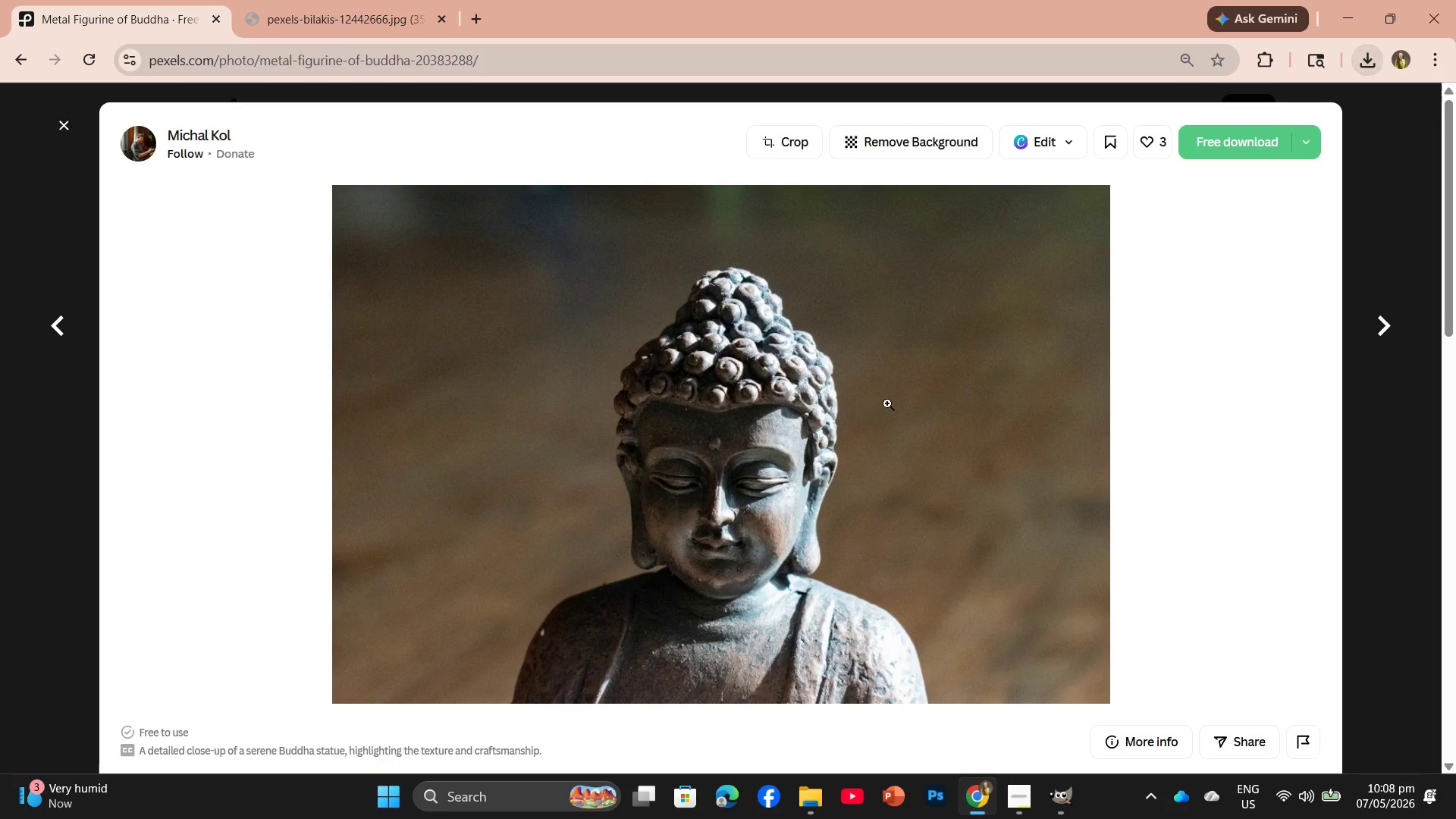 
scroll: coordinate [892, 403], scroll_direction: down, amount: 11.0
 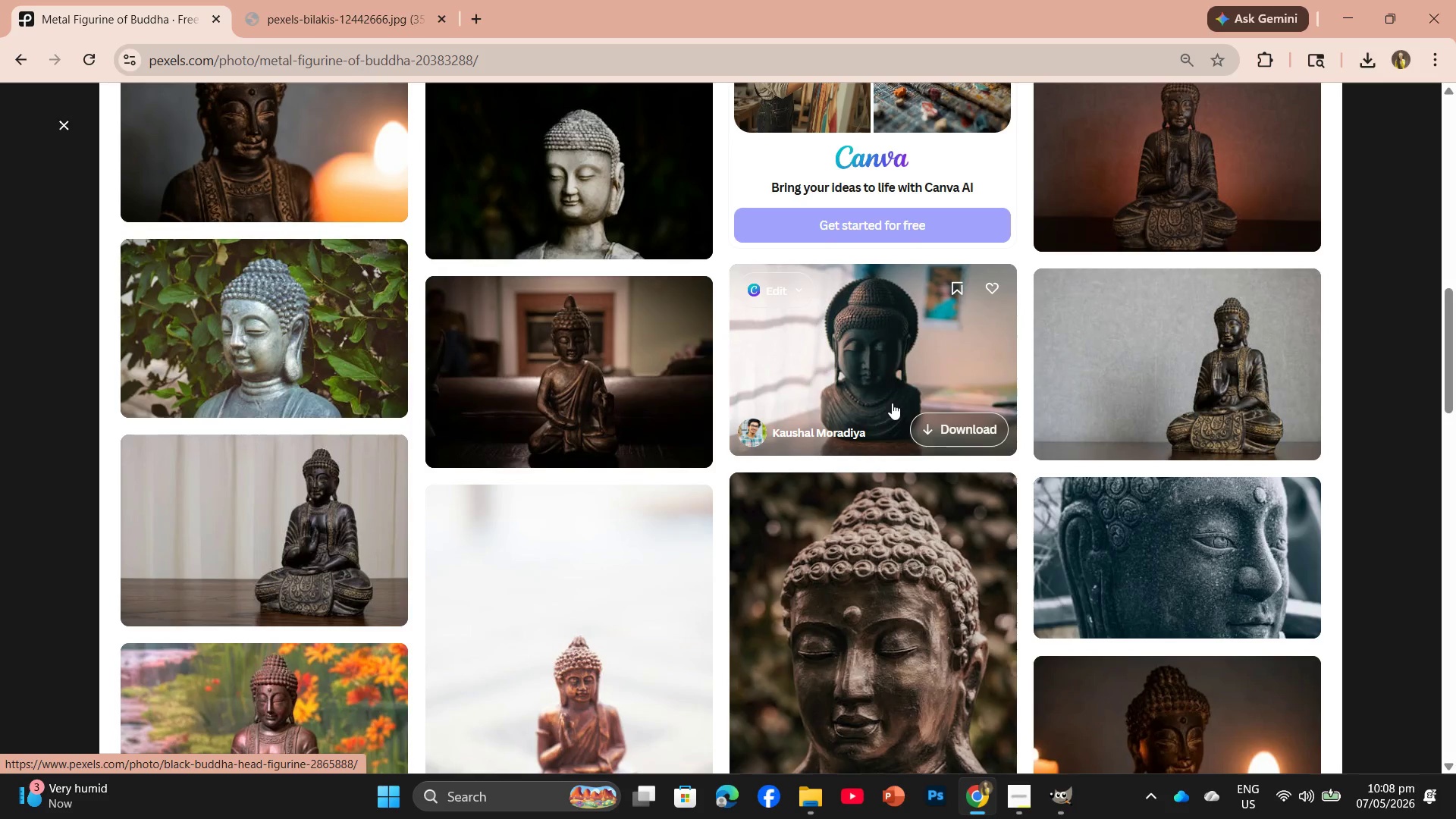 
wait(40.53)
 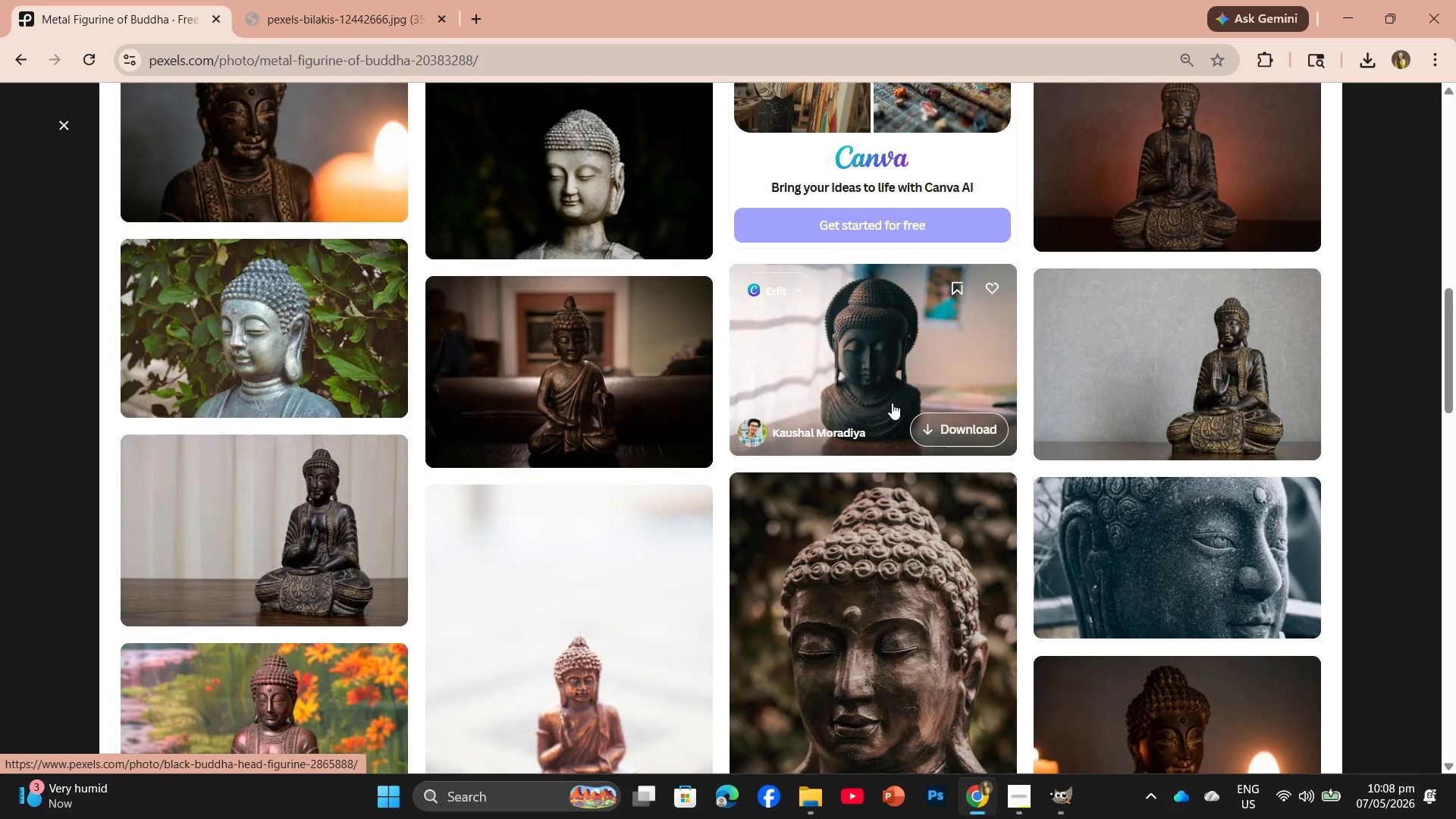 
scroll: coordinate [897, 510], scroll_direction: down, amount: 12.0
 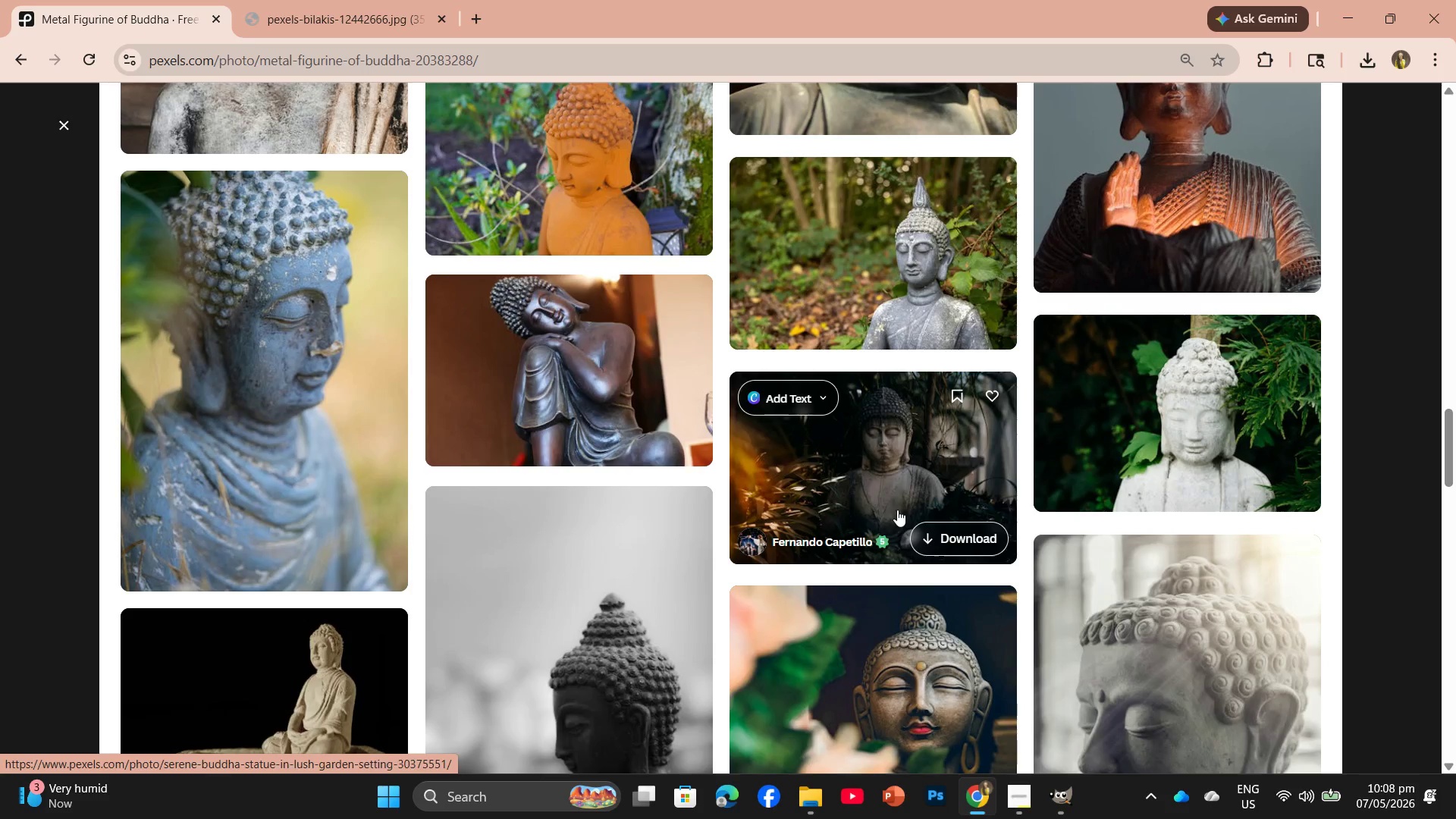 
scroll: coordinate [897, 510], scroll_direction: up, amount: 3.0
 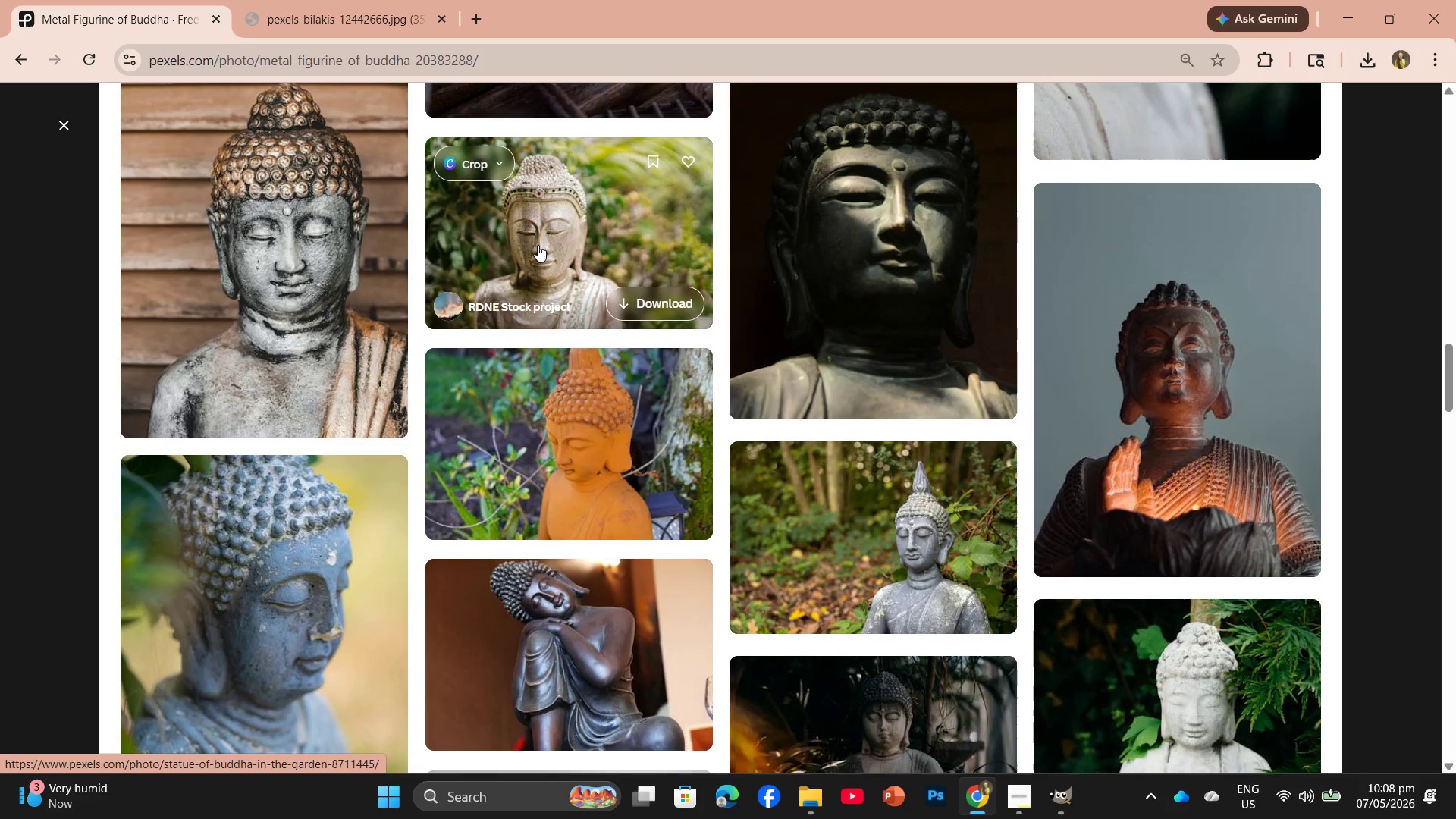 
left_click([538, 245])
 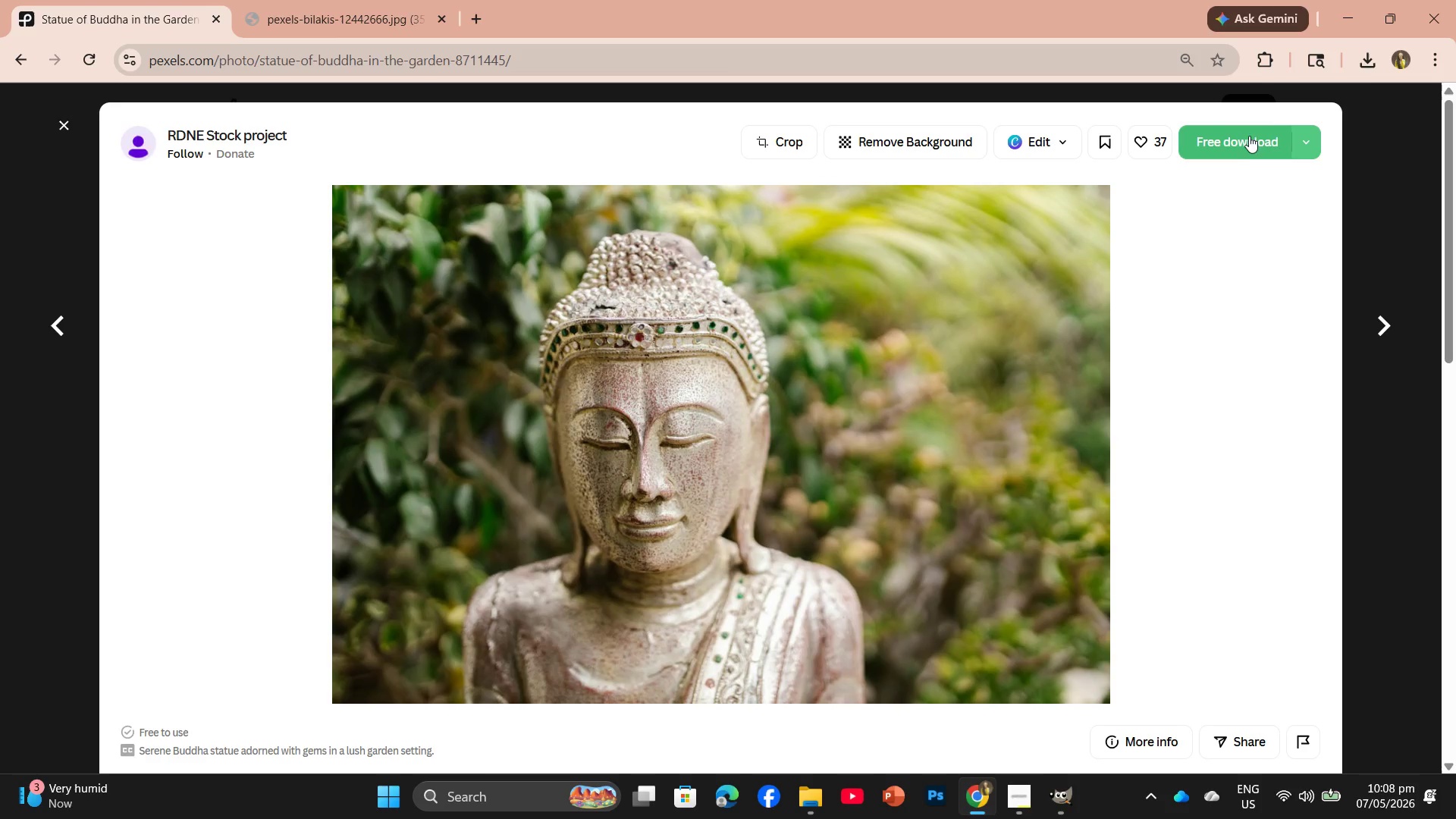 
left_click([1245, 146])
 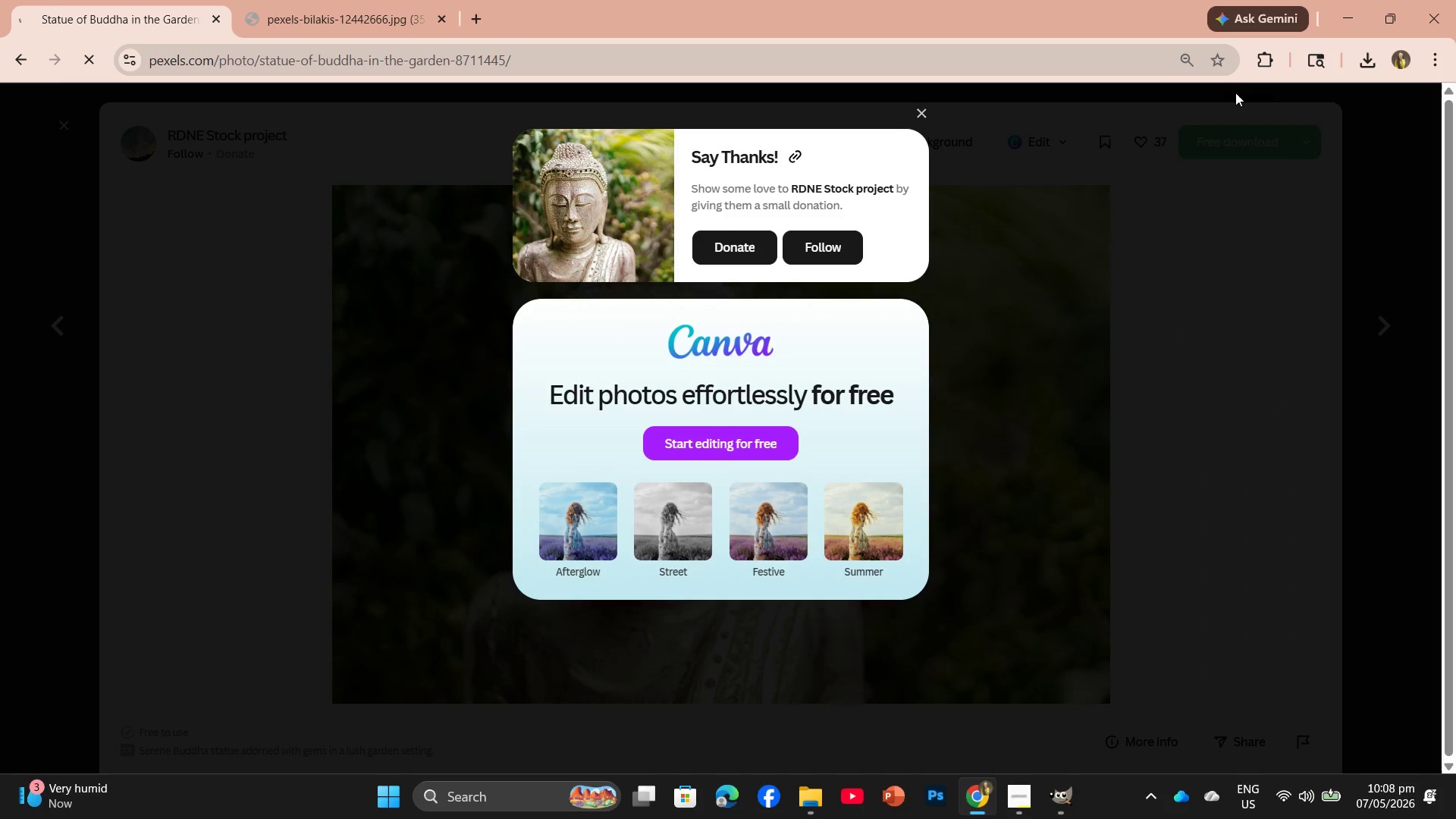 
mouse_move([1283, 55])
 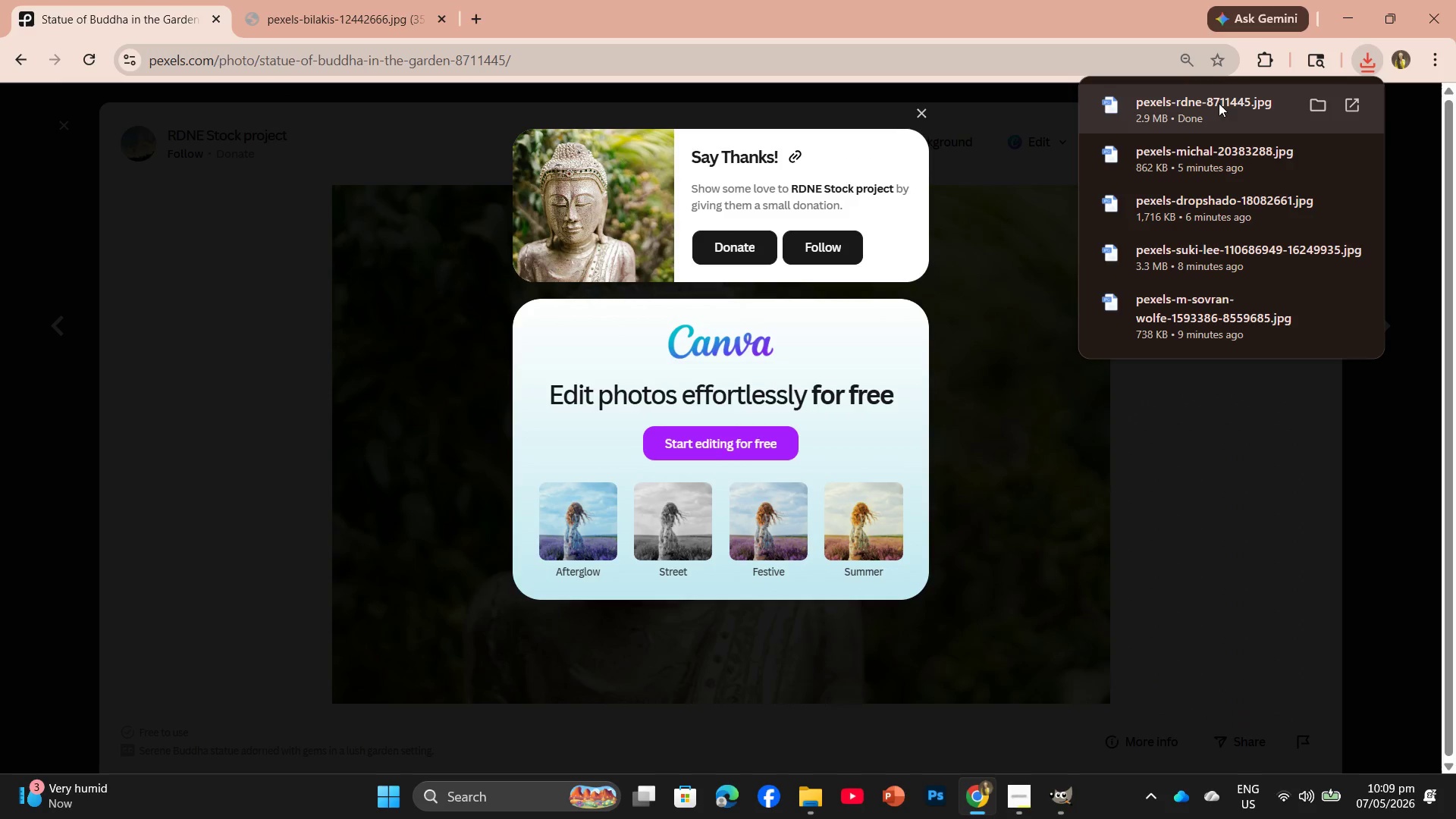 
left_click_drag(start_coordinate=[1219, 103], to_coordinate=[800, 457])
 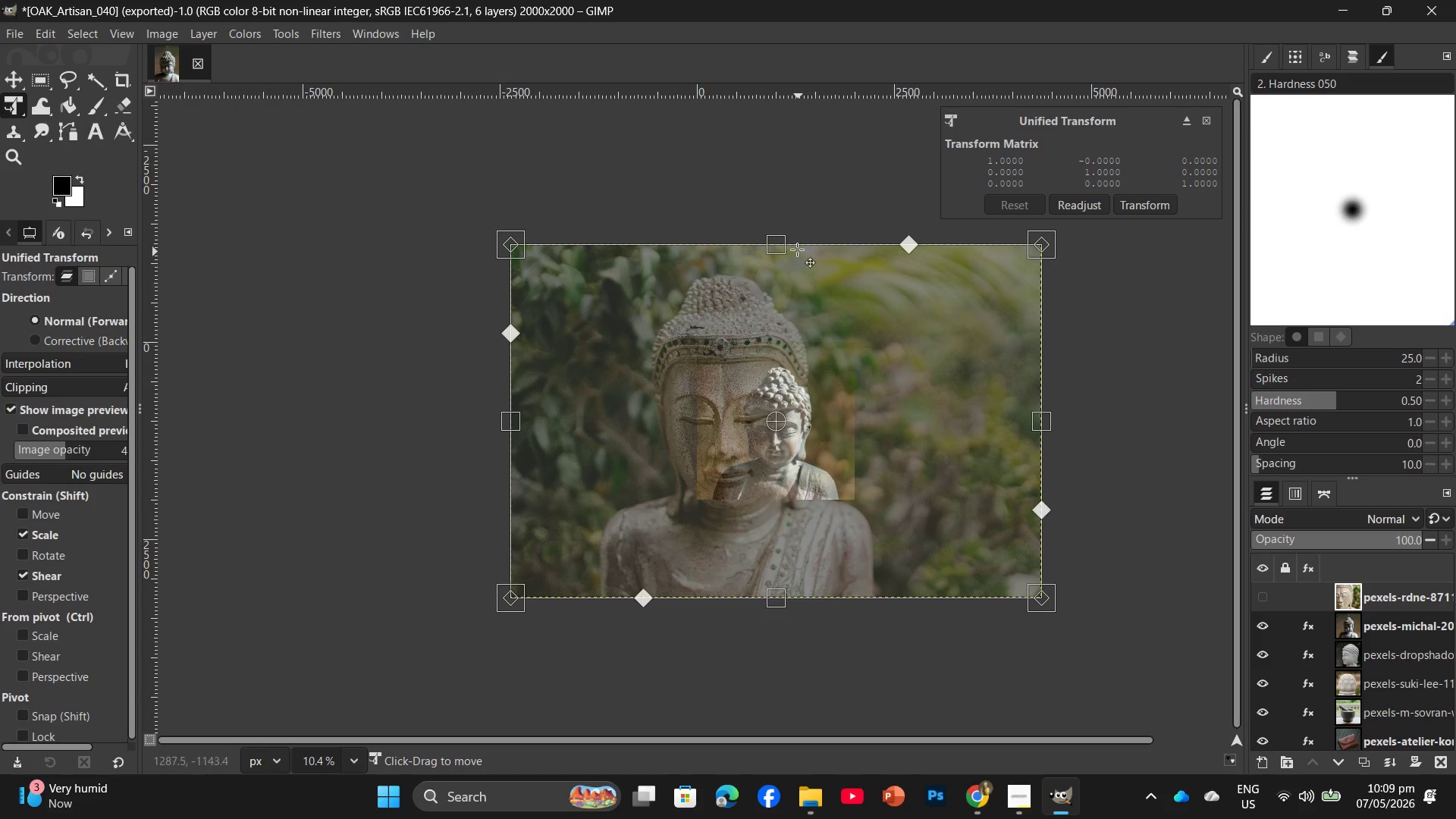 
left_click_drag(start_coordinate=[782, 239], to_coordinate=[789, 331])
 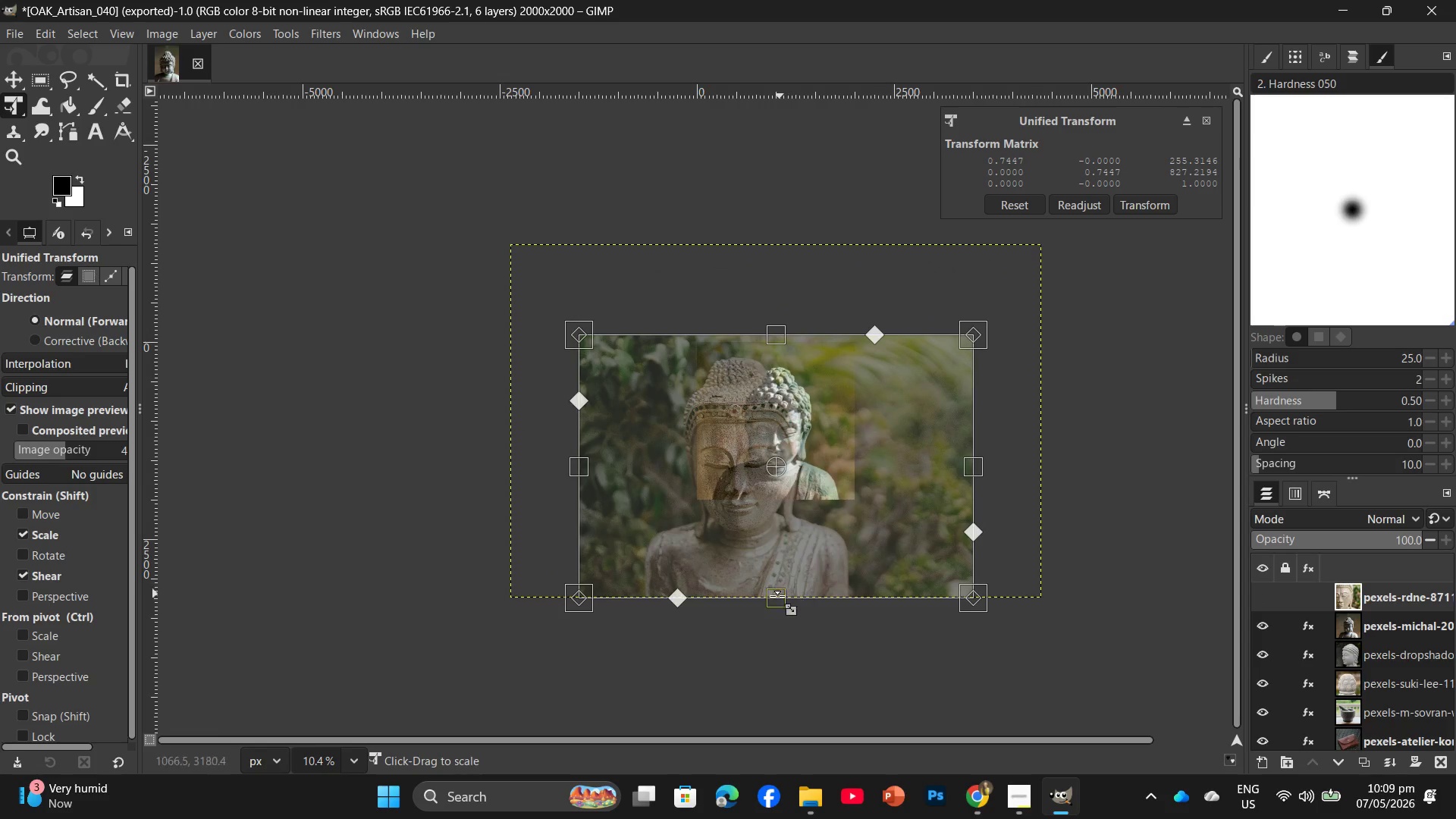 
left_click_drag(start_coordinate=[775, 598], to_coordinate=[778, 499])
 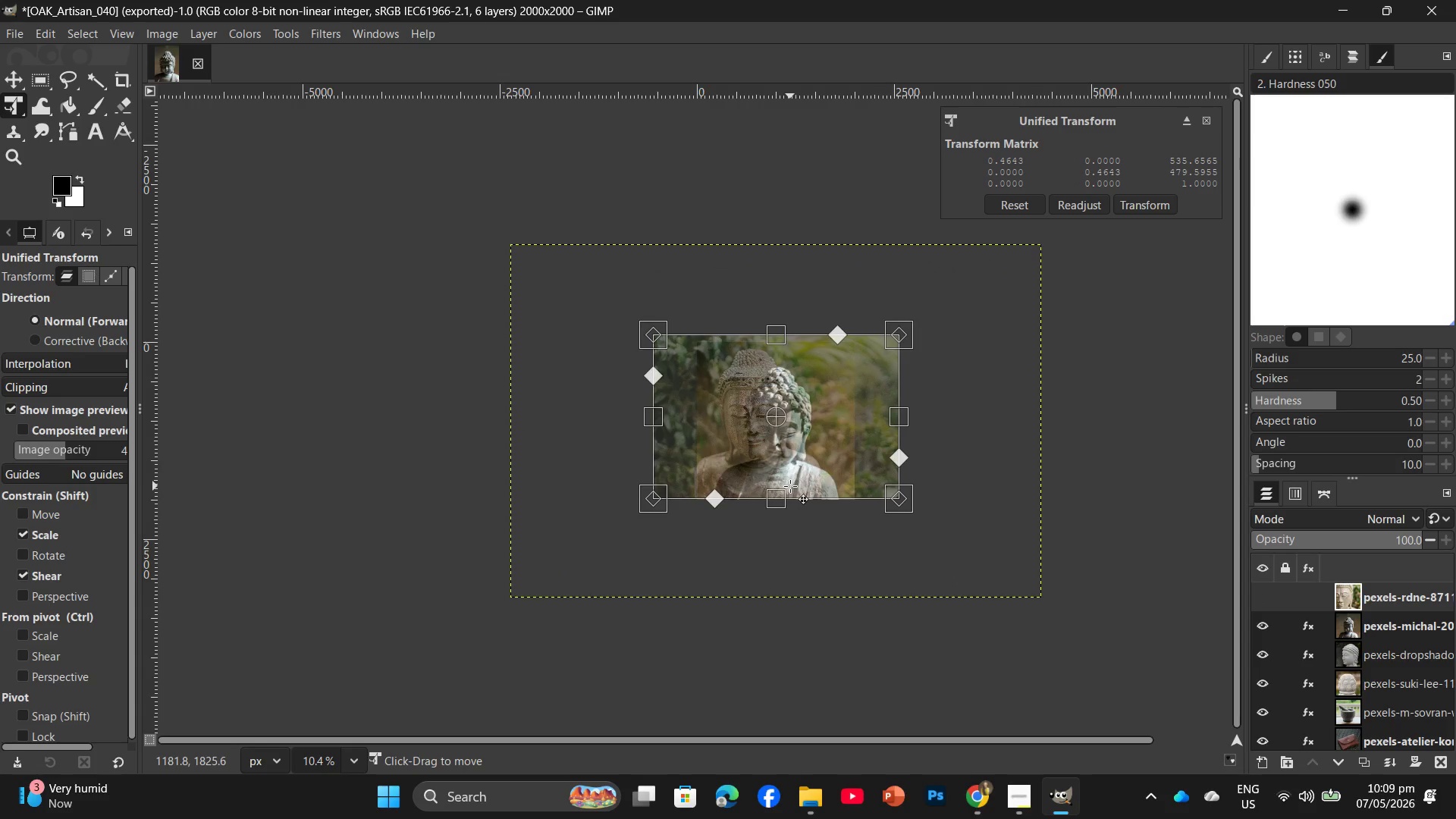 
key(Enter)
 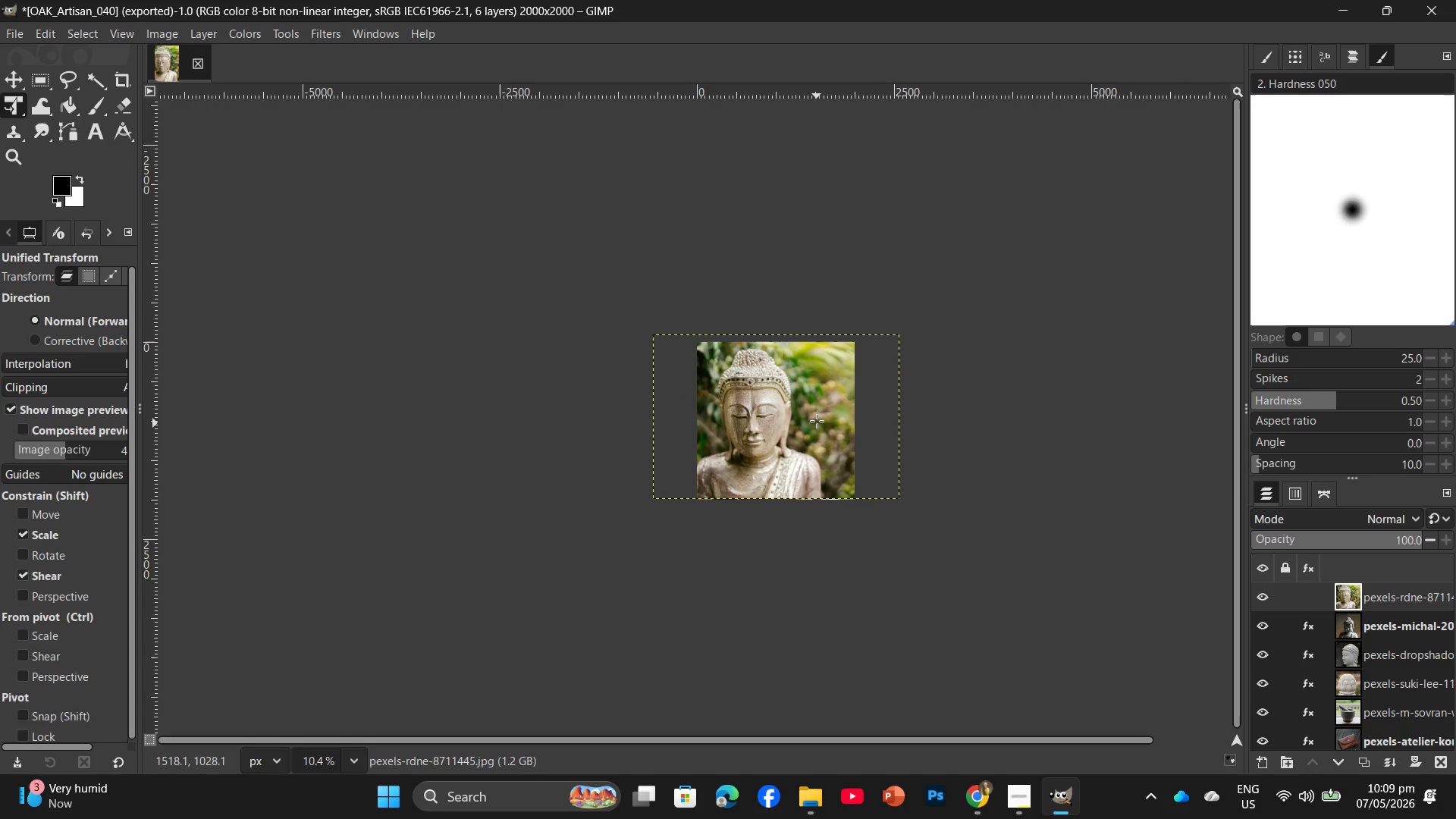 
wait(5.66)
 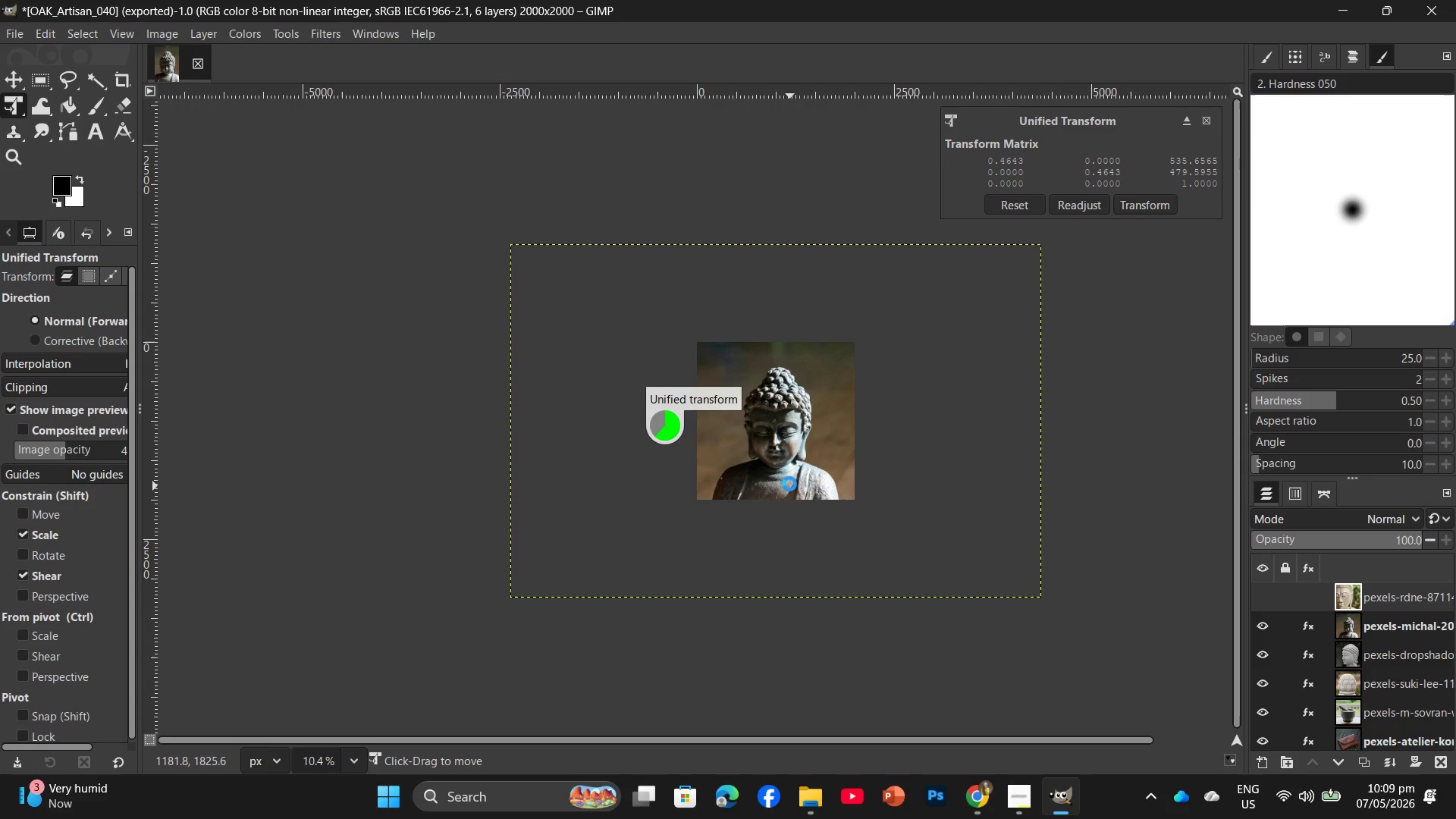 
left_click_drag(start_coordinate=[785, 447], to_coordinate=[801, 447])
 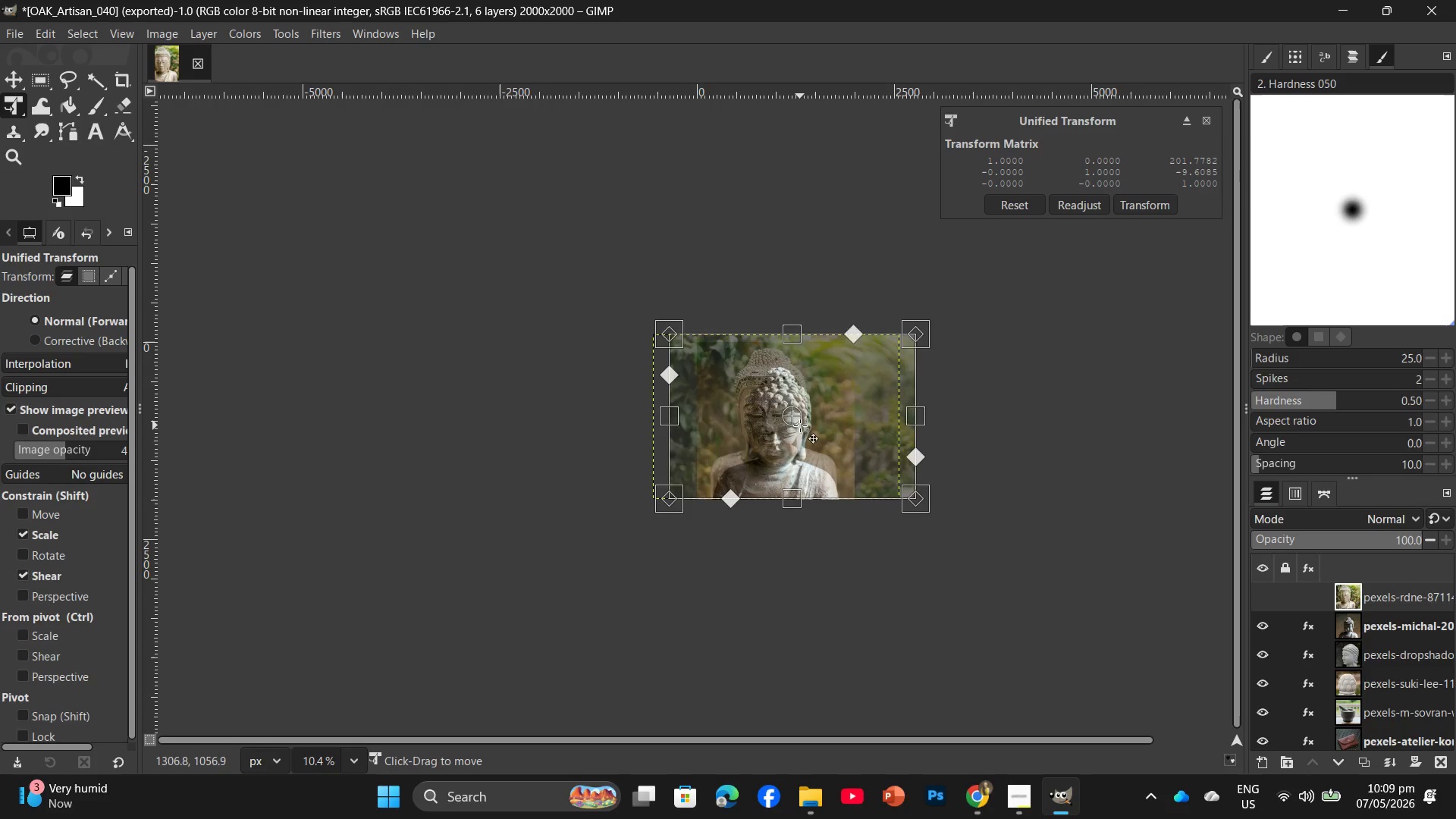 
key(Enter)
 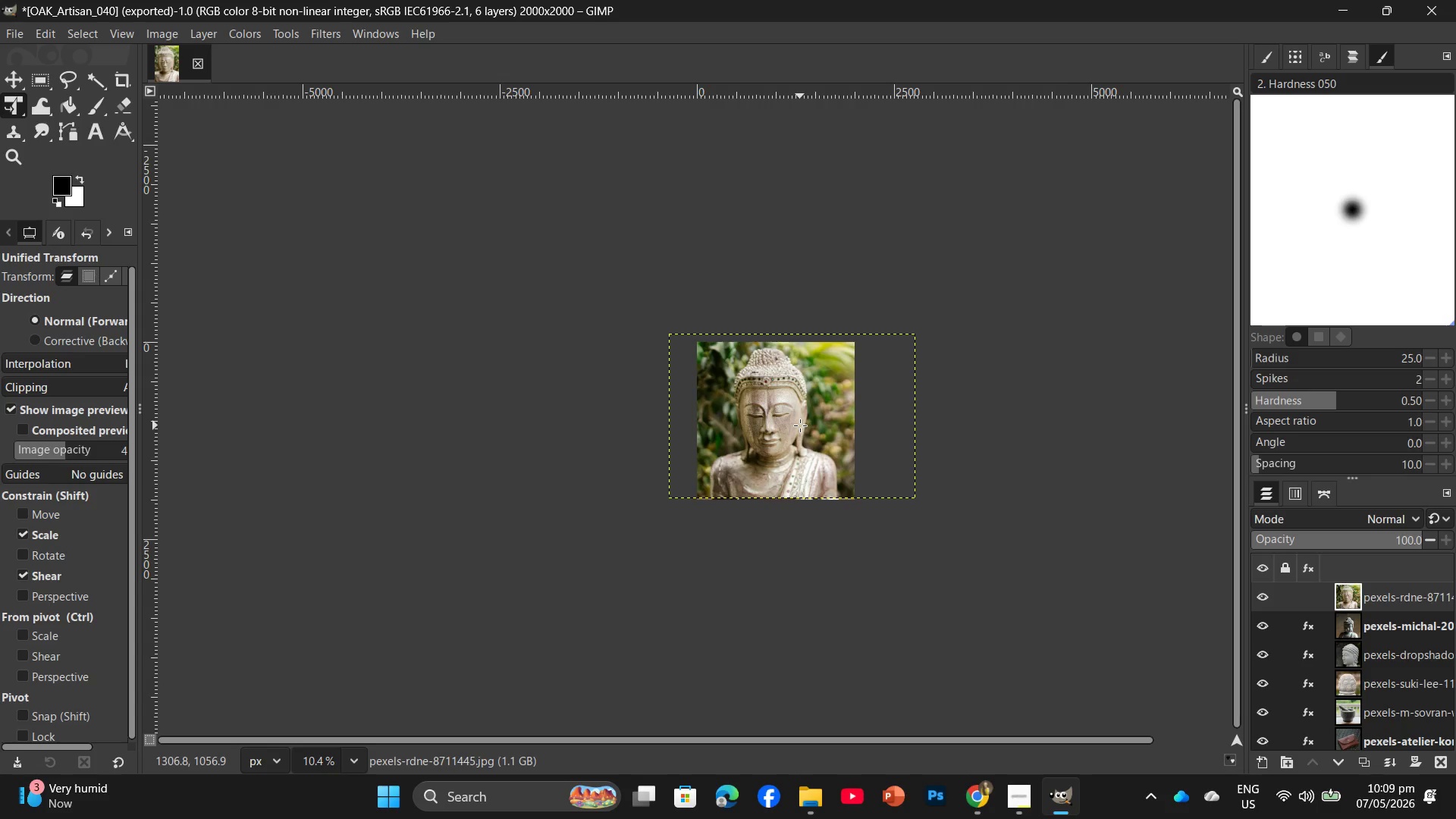 
wait(8.5)
 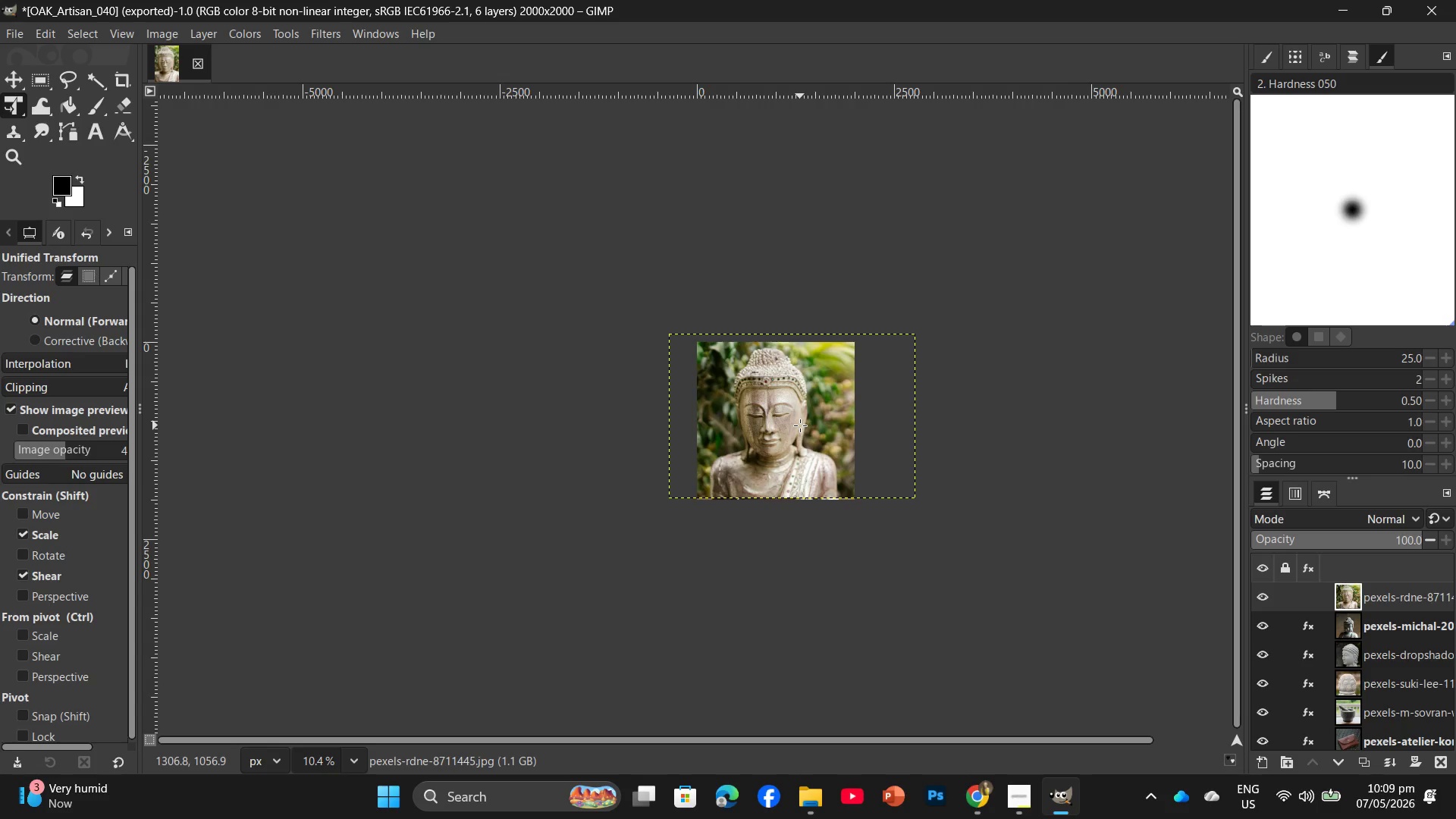 
left_click([327, 34])
 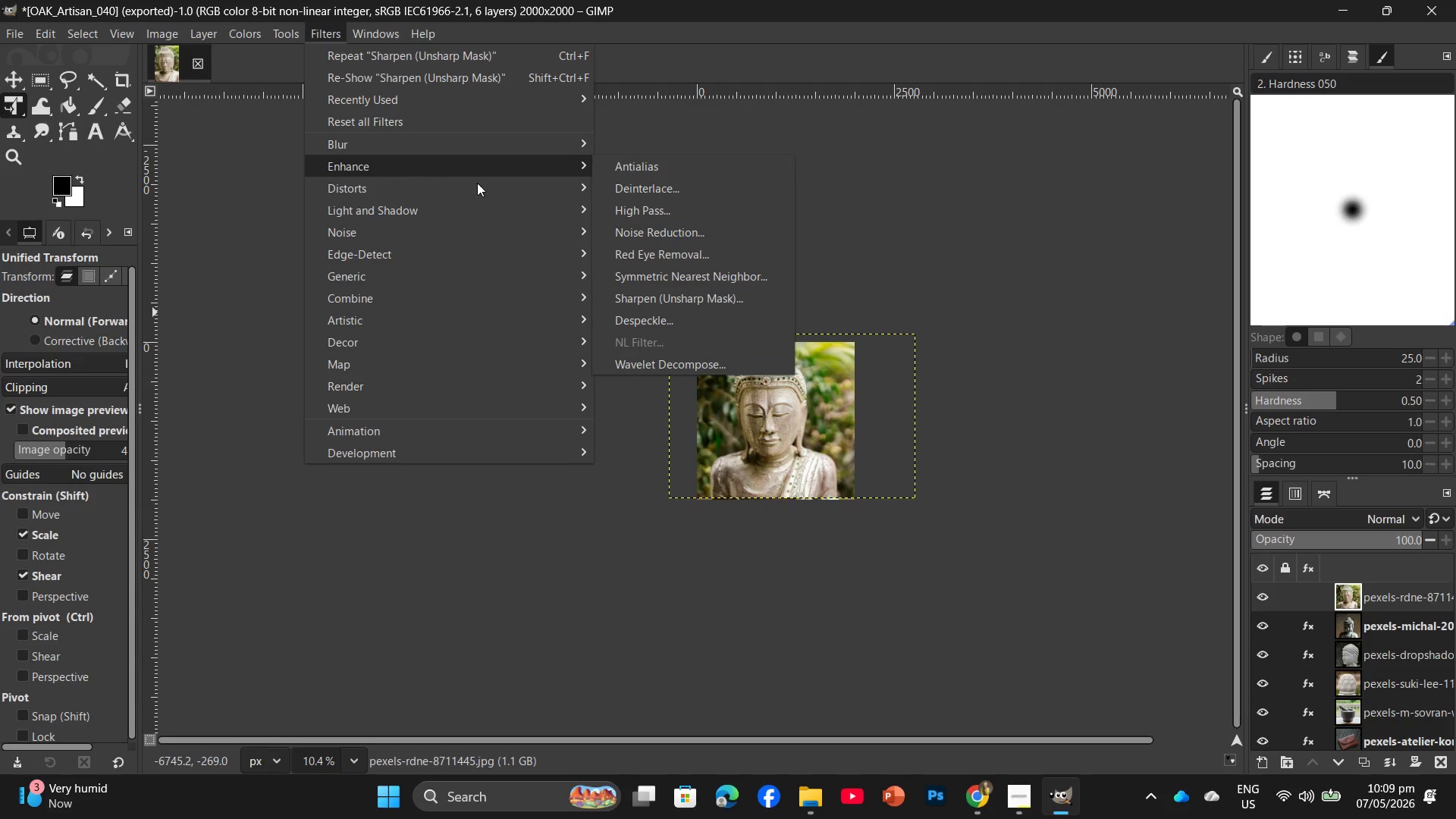 
left_click([704, 298])
 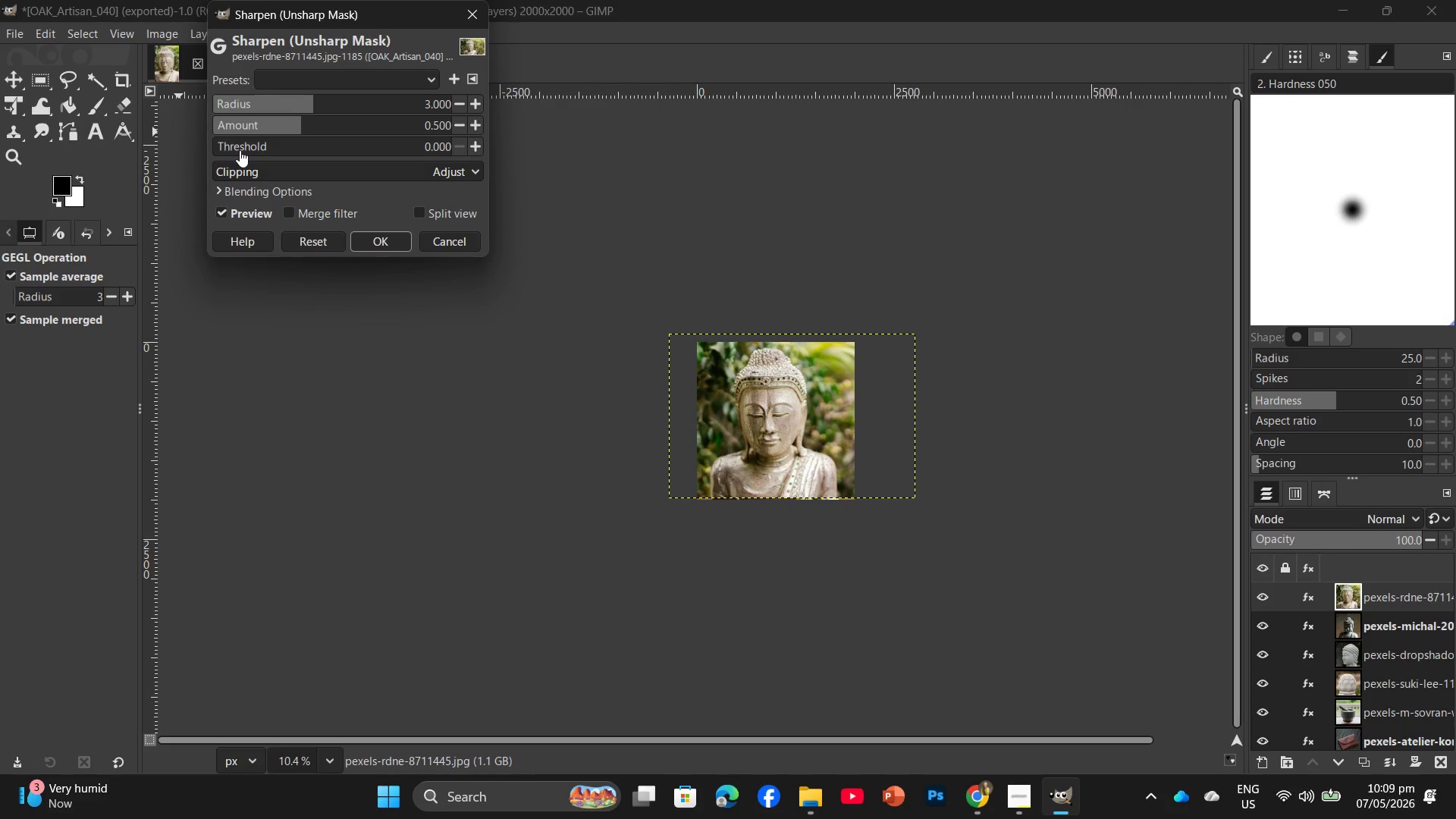 
left_click([243, 146])
 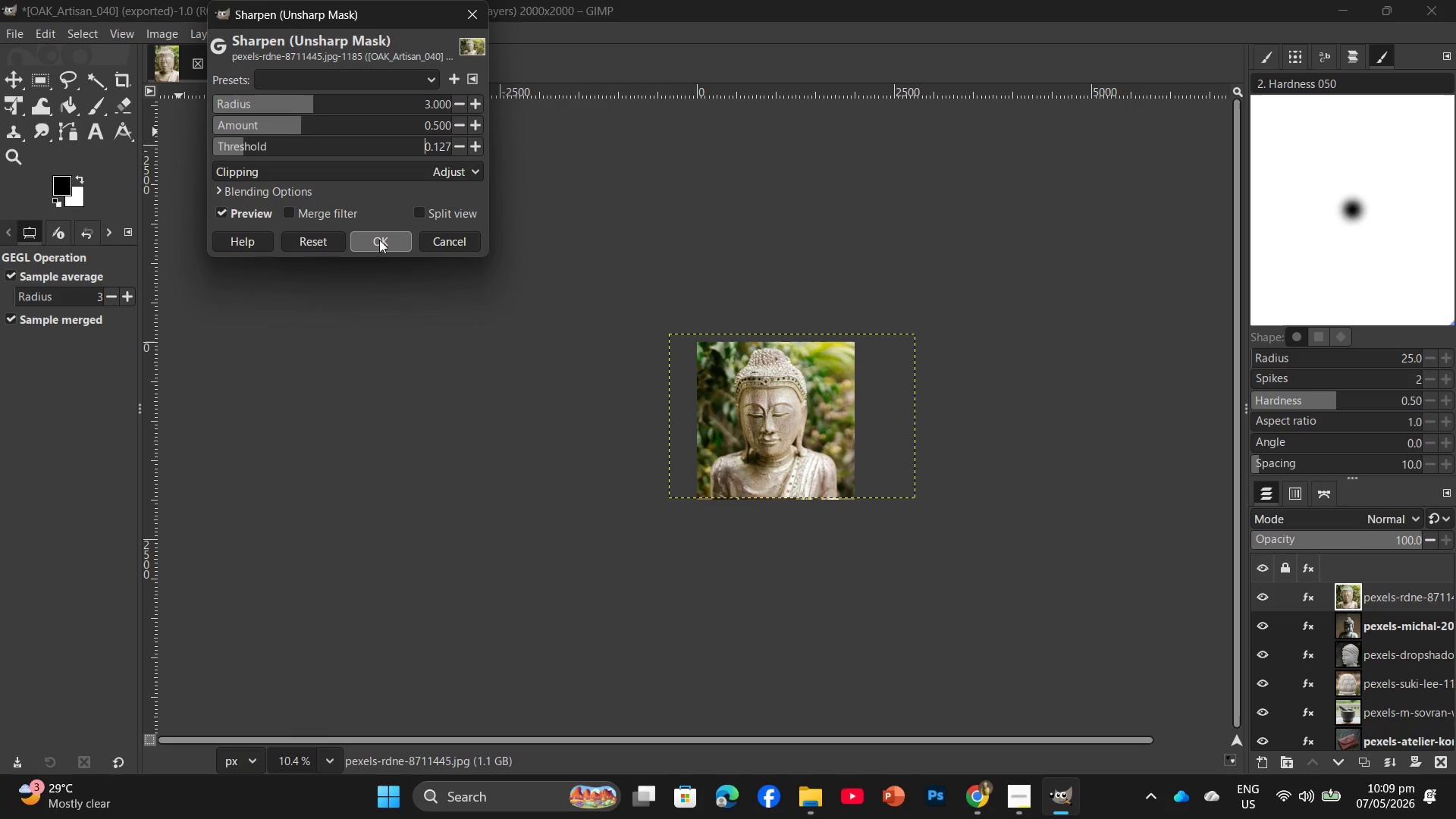 
left_click([381, 240])
 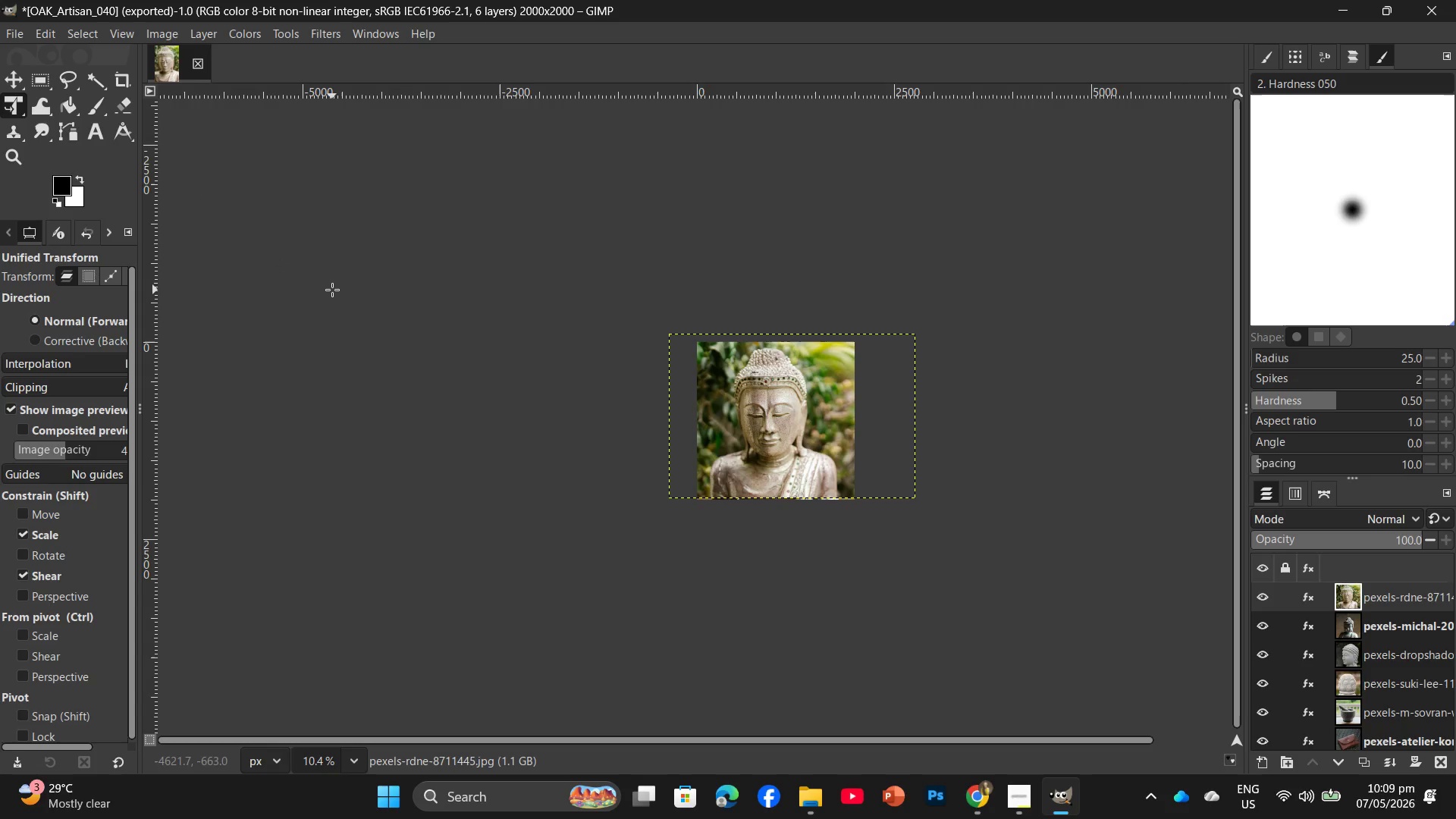 
wait(8.16)
 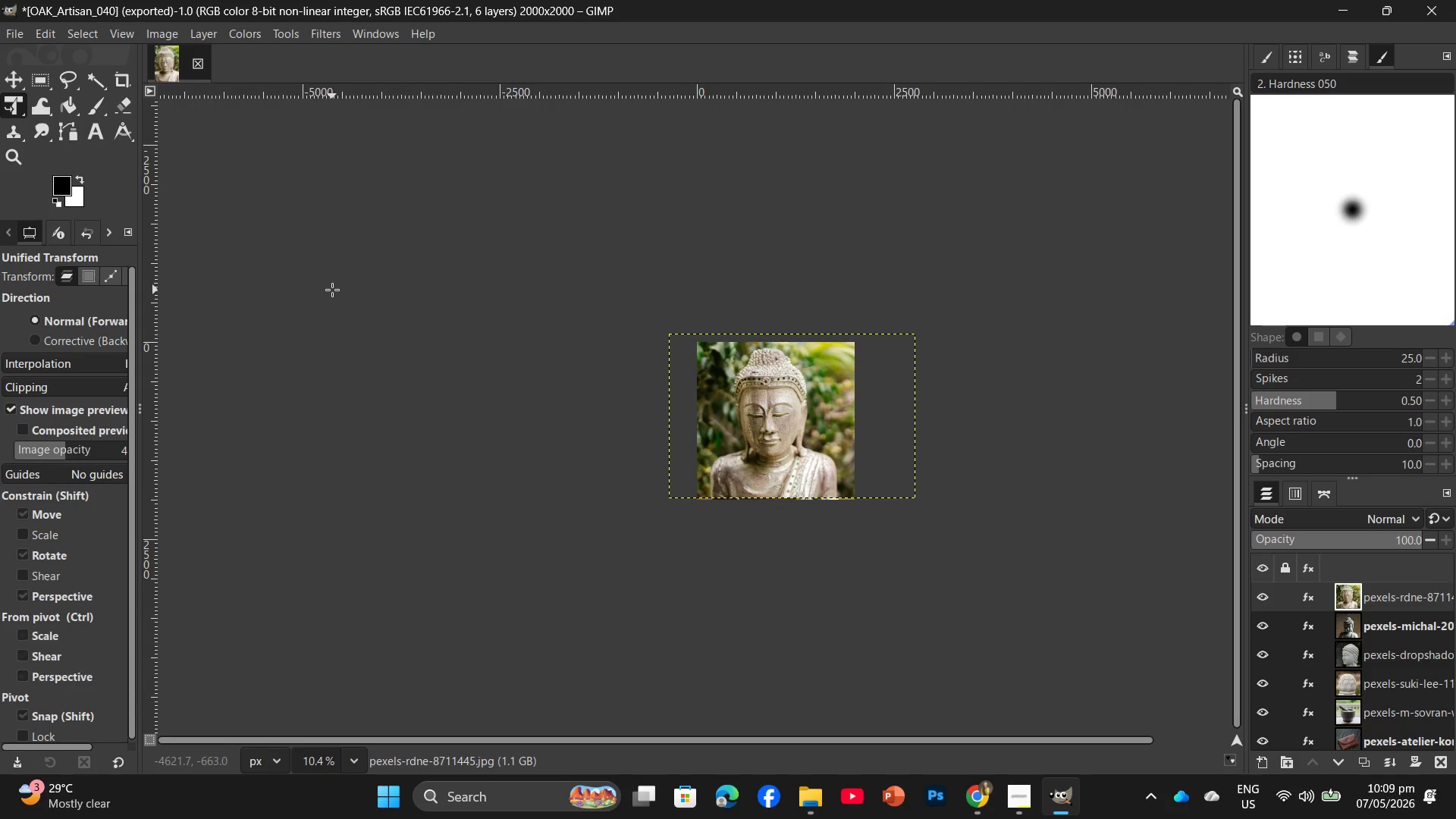 
key(Control+Shift+E)
 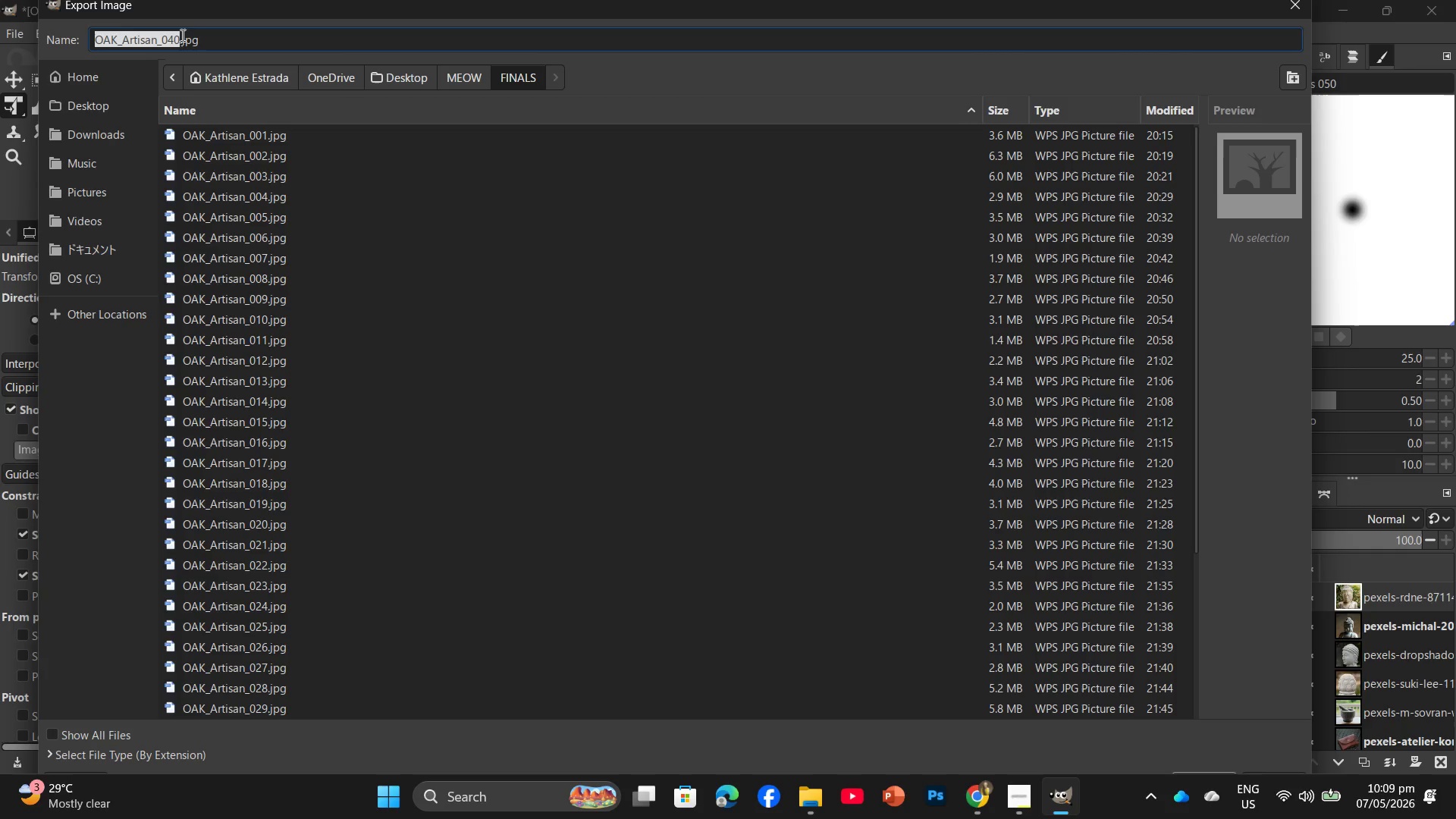 
left_click([179, 39])
 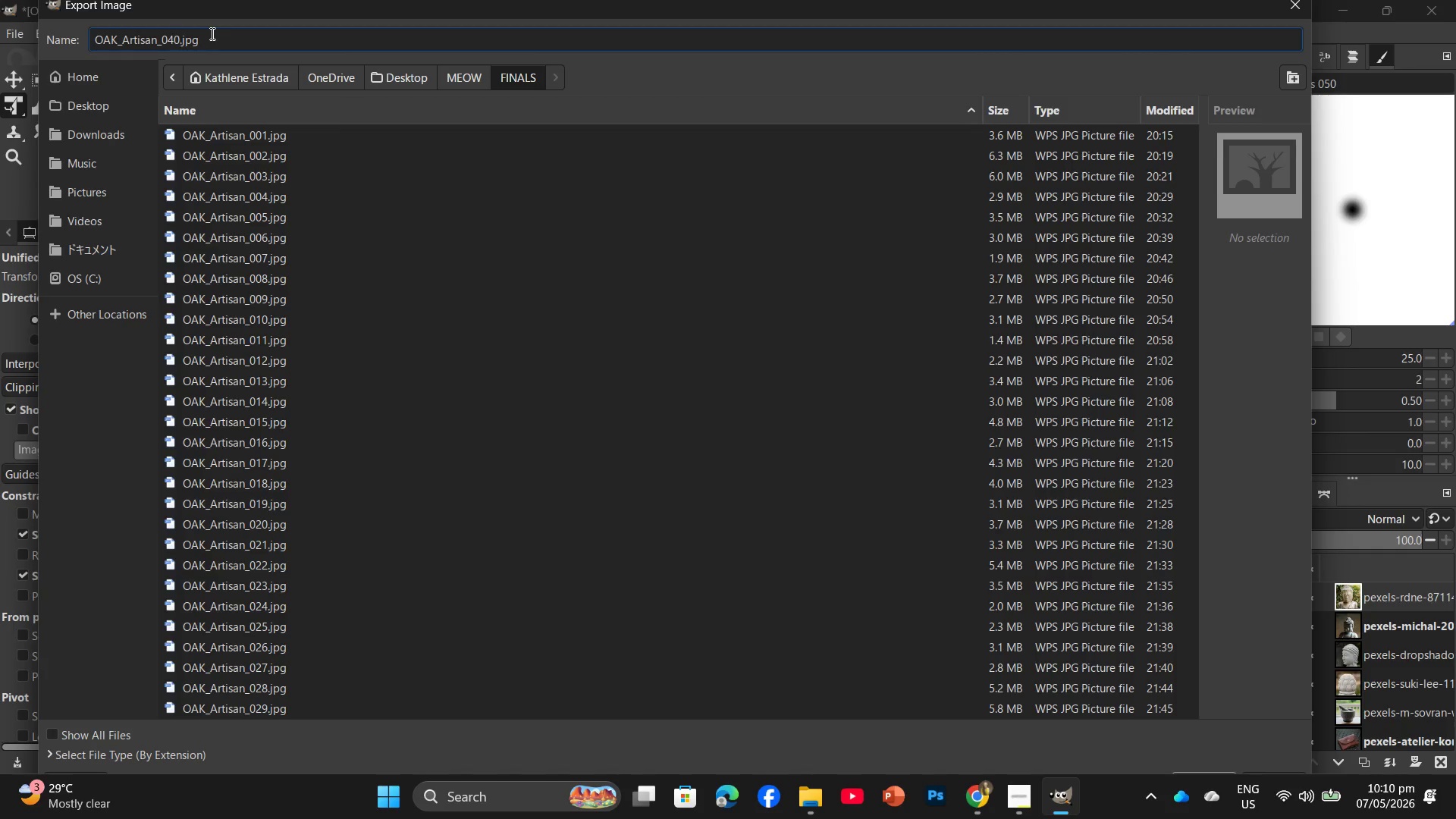 
key(Backspace)
 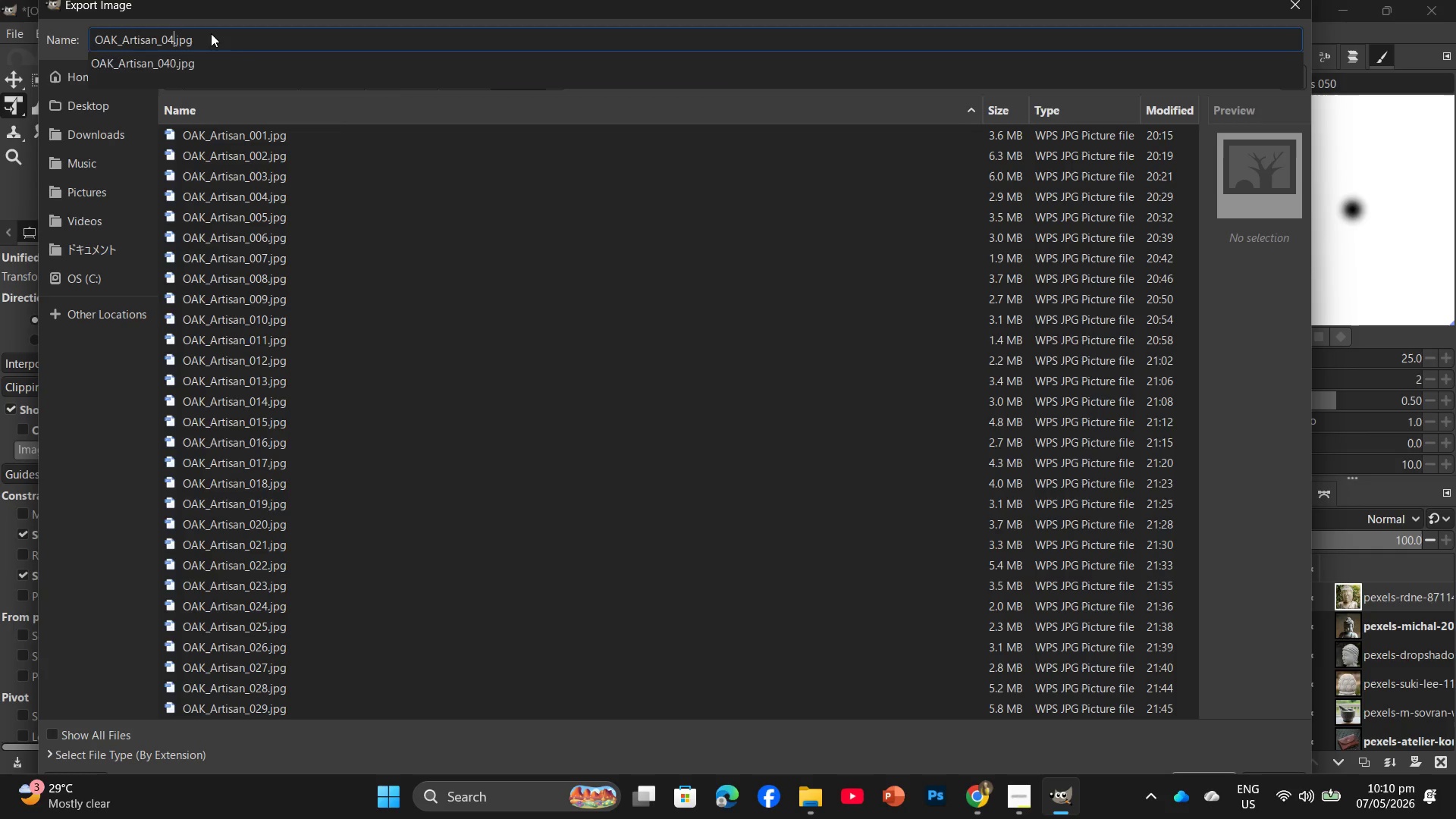 
key(Numpad1)
 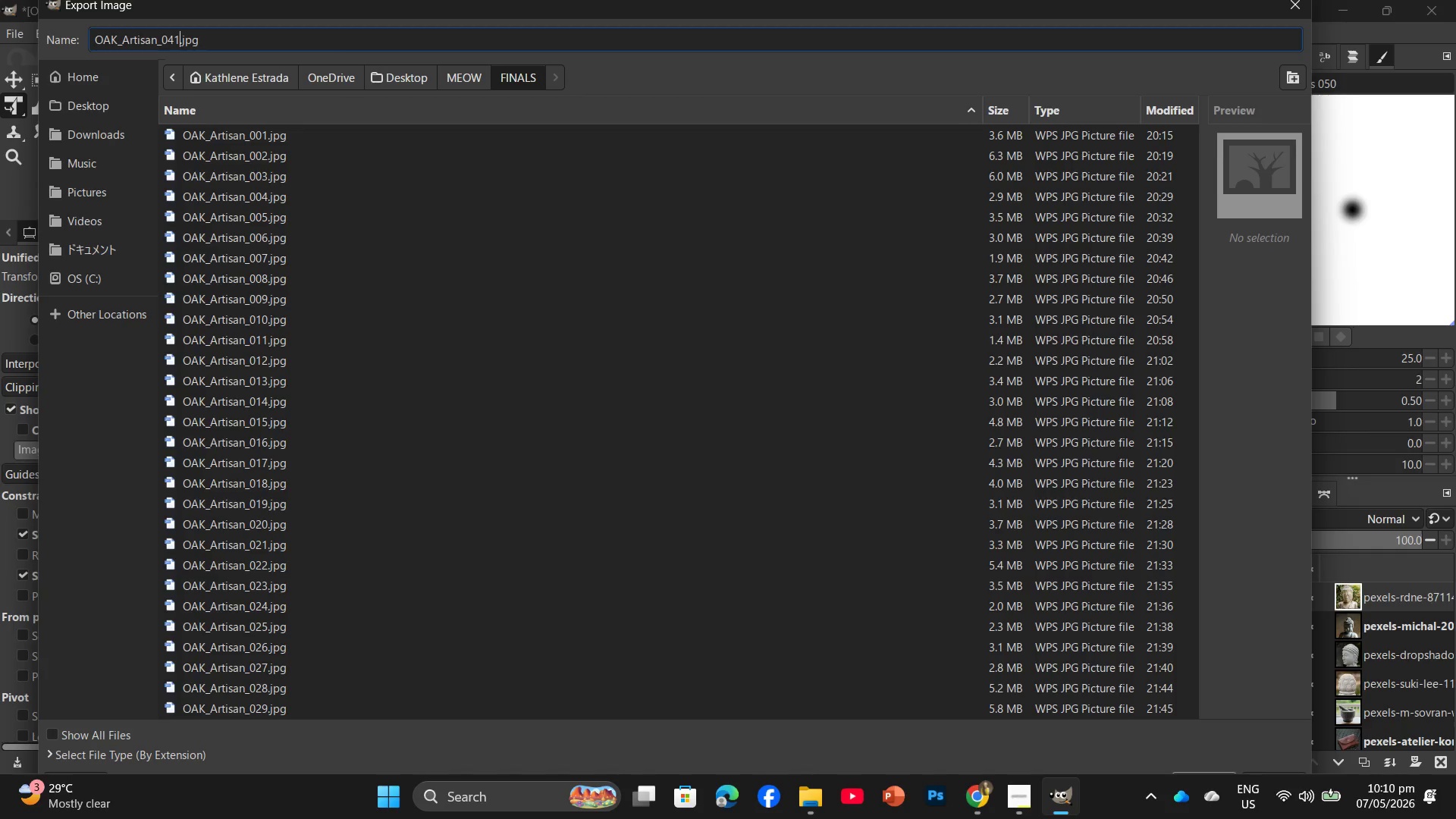 
key(Enter)
 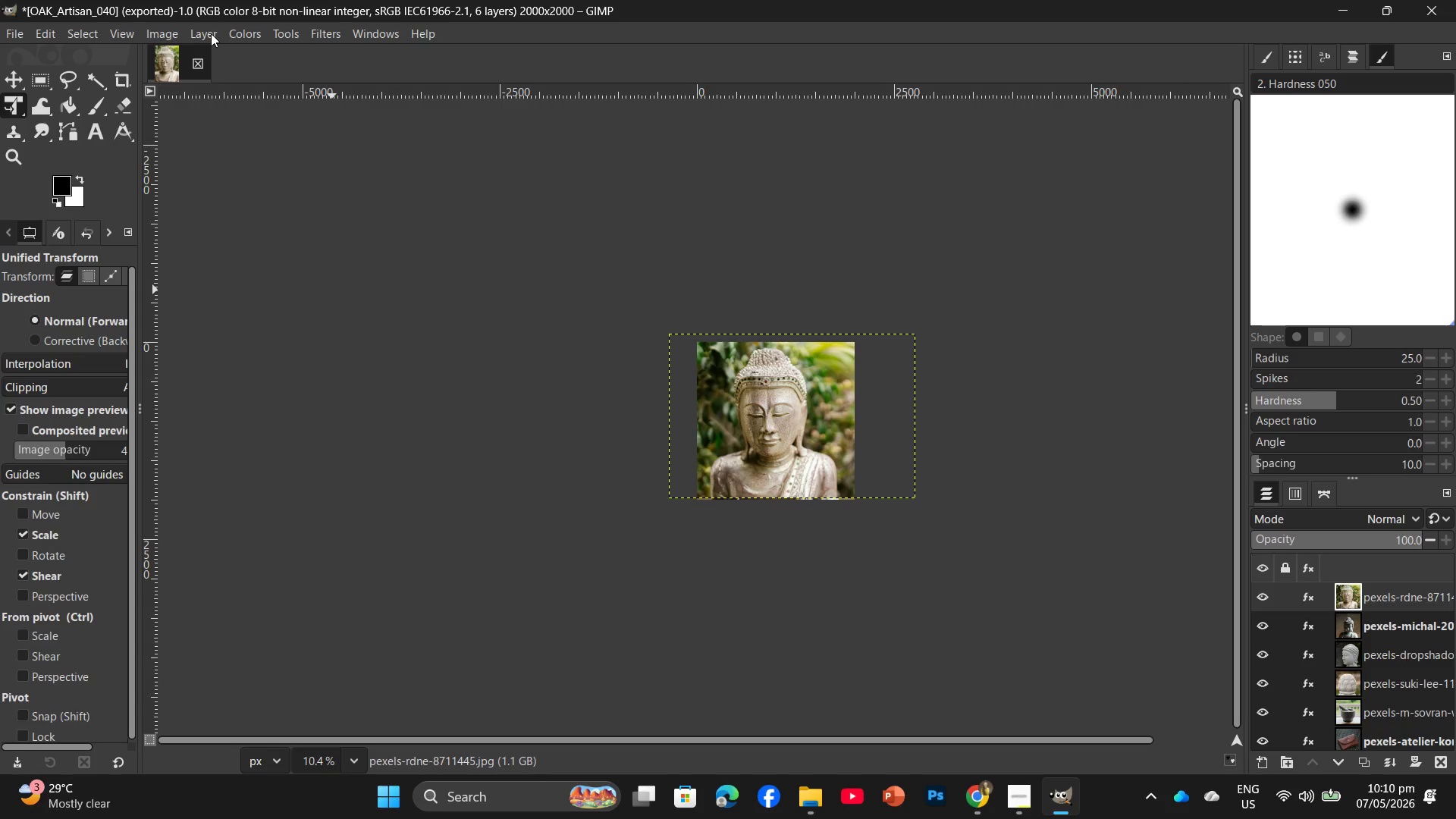 
wait(19.42)
 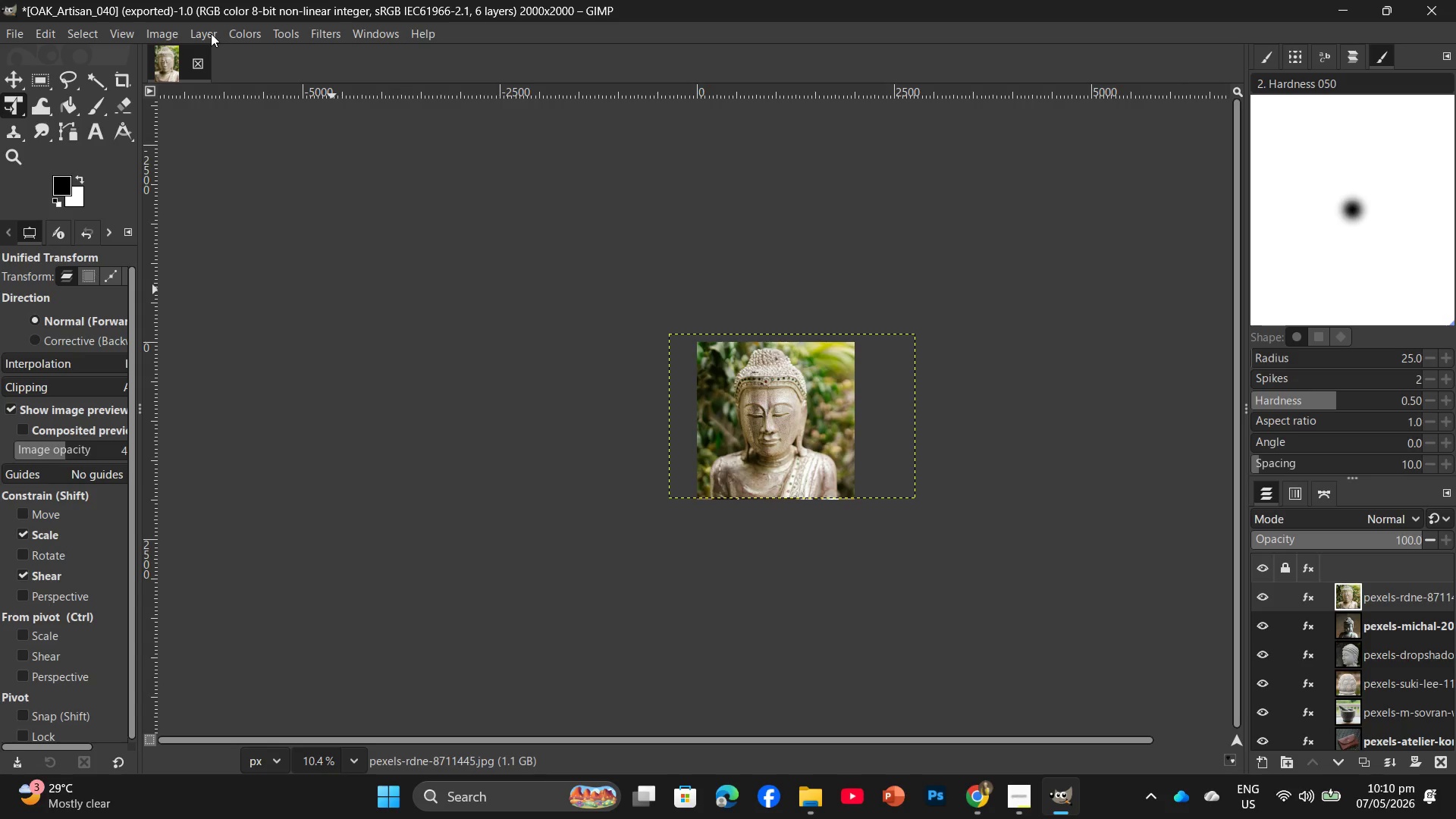 
key(Enter)
 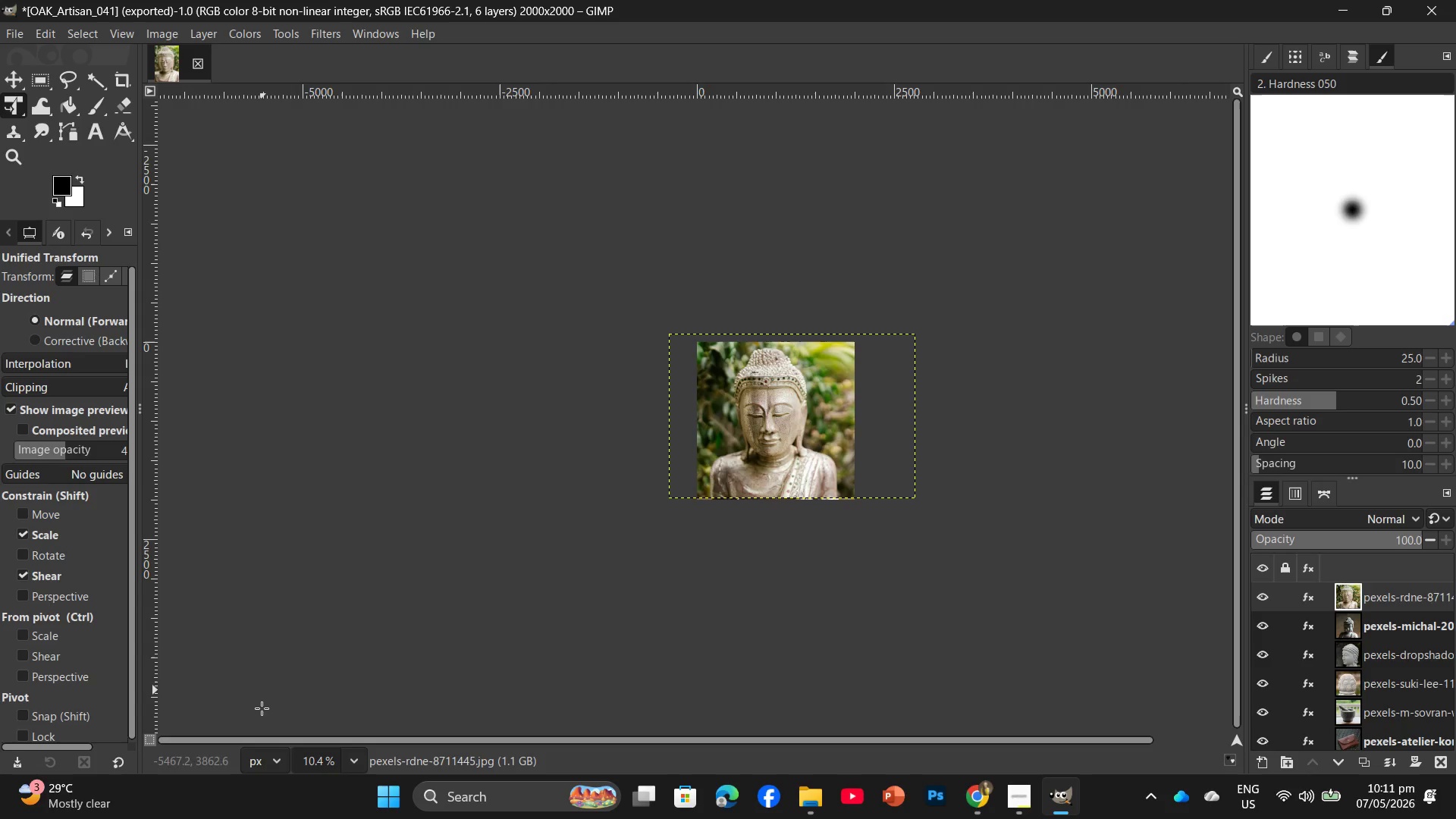 
wait(52.52)
 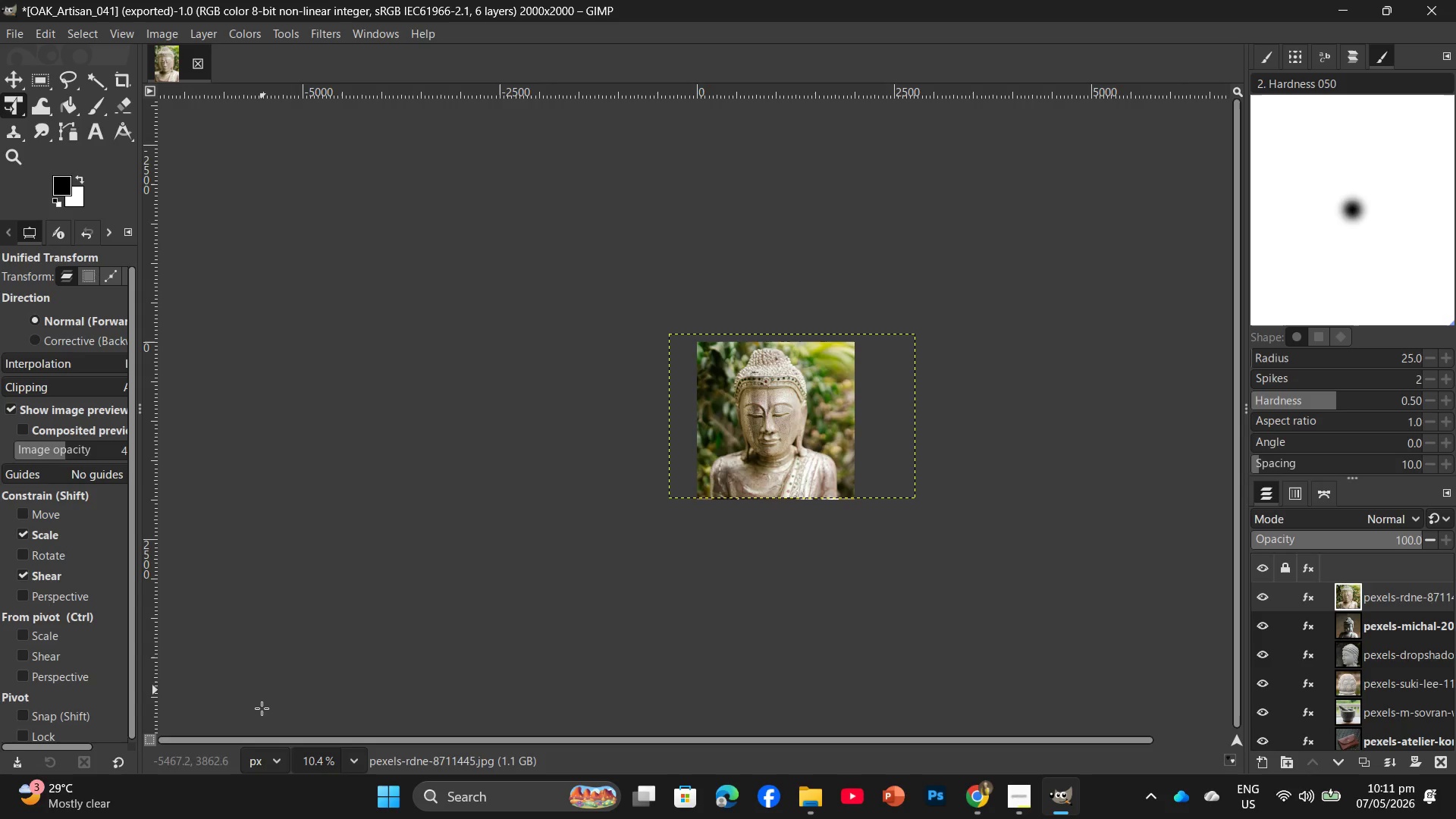 
left_click([1050, 795])
 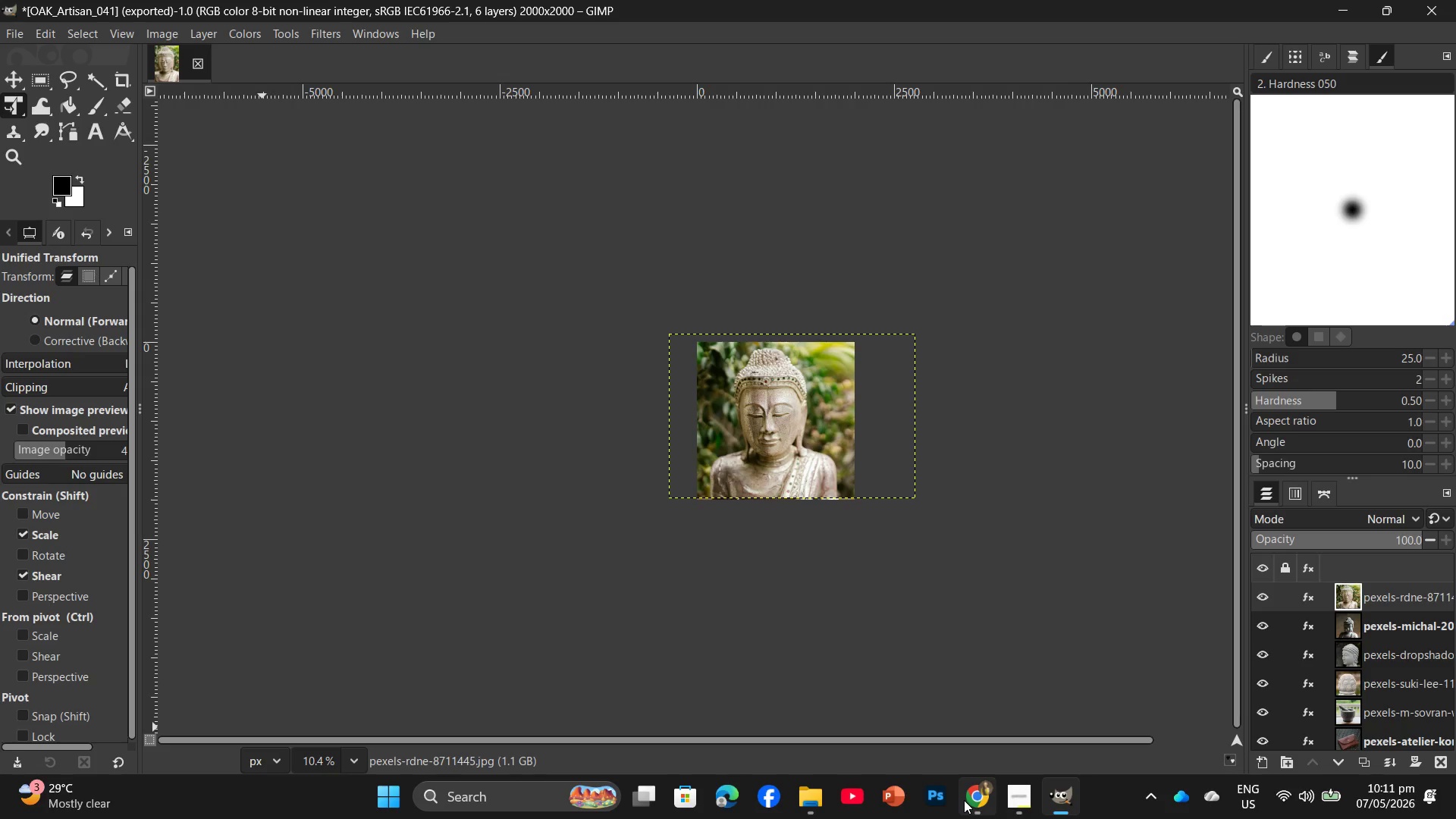 
left_click([964, 800])
 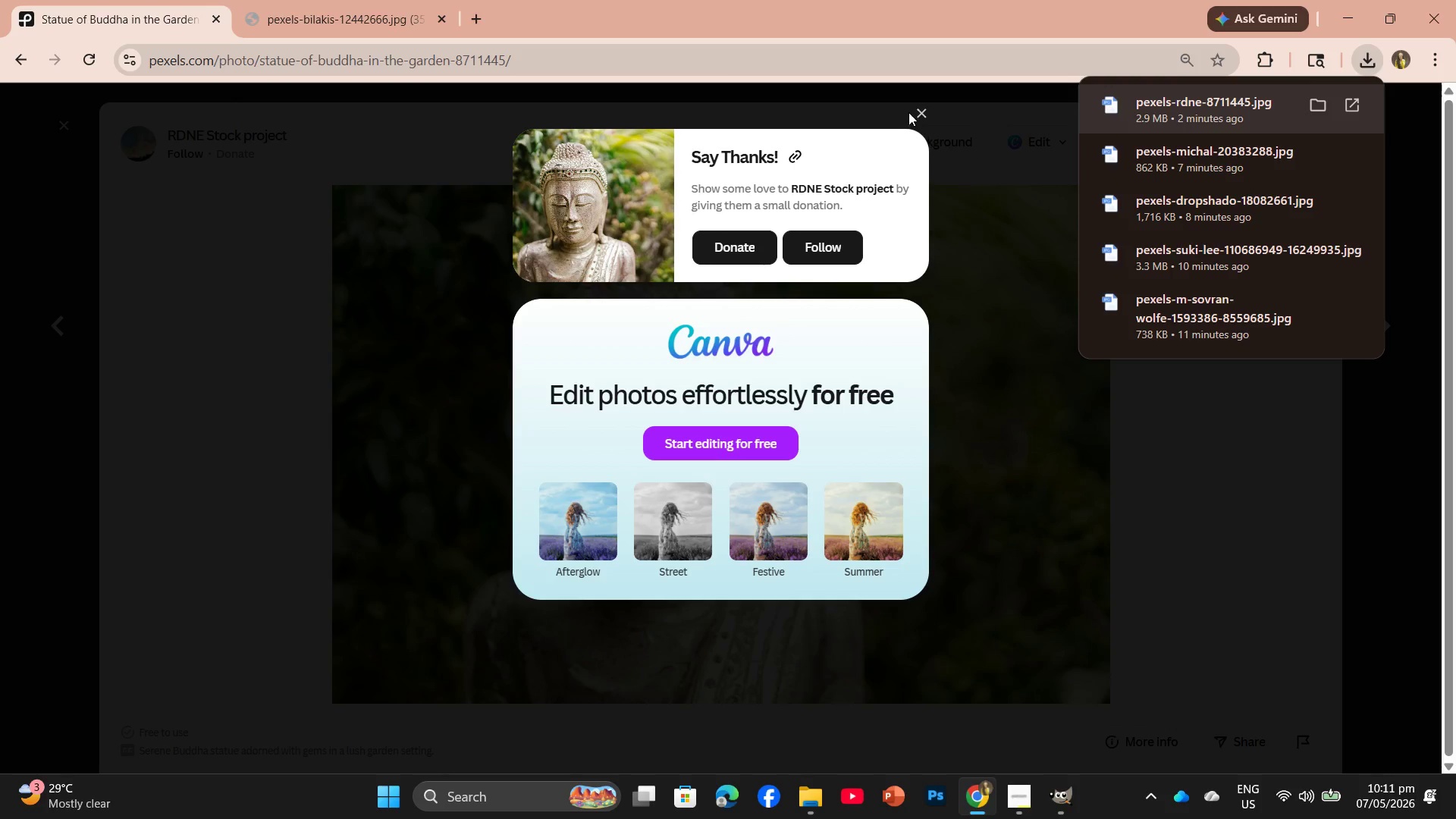 
left_click([927, 111])
 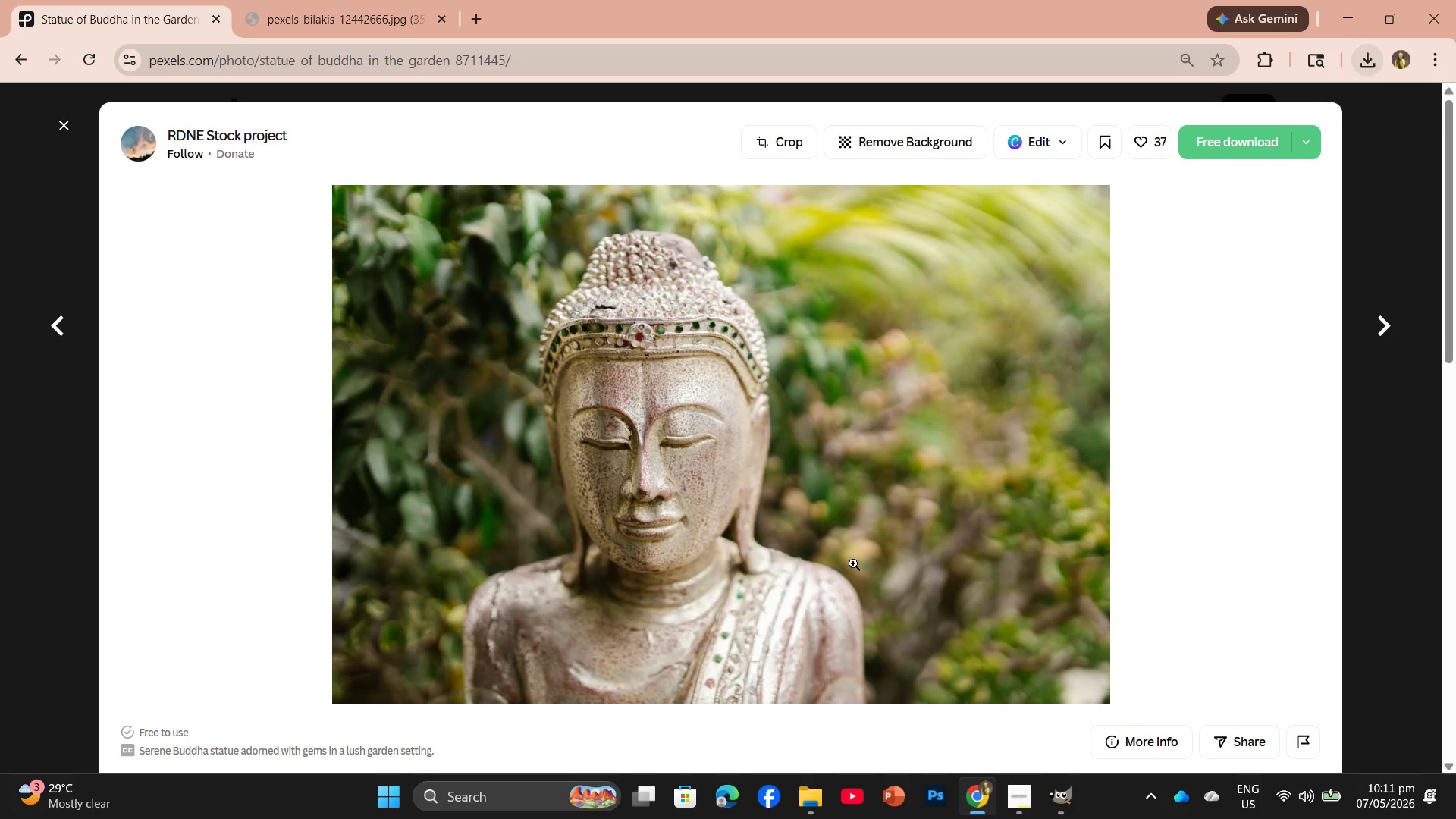 
scroll: coordinate [938, 664], scroll_direction: down, amount: 27.0
 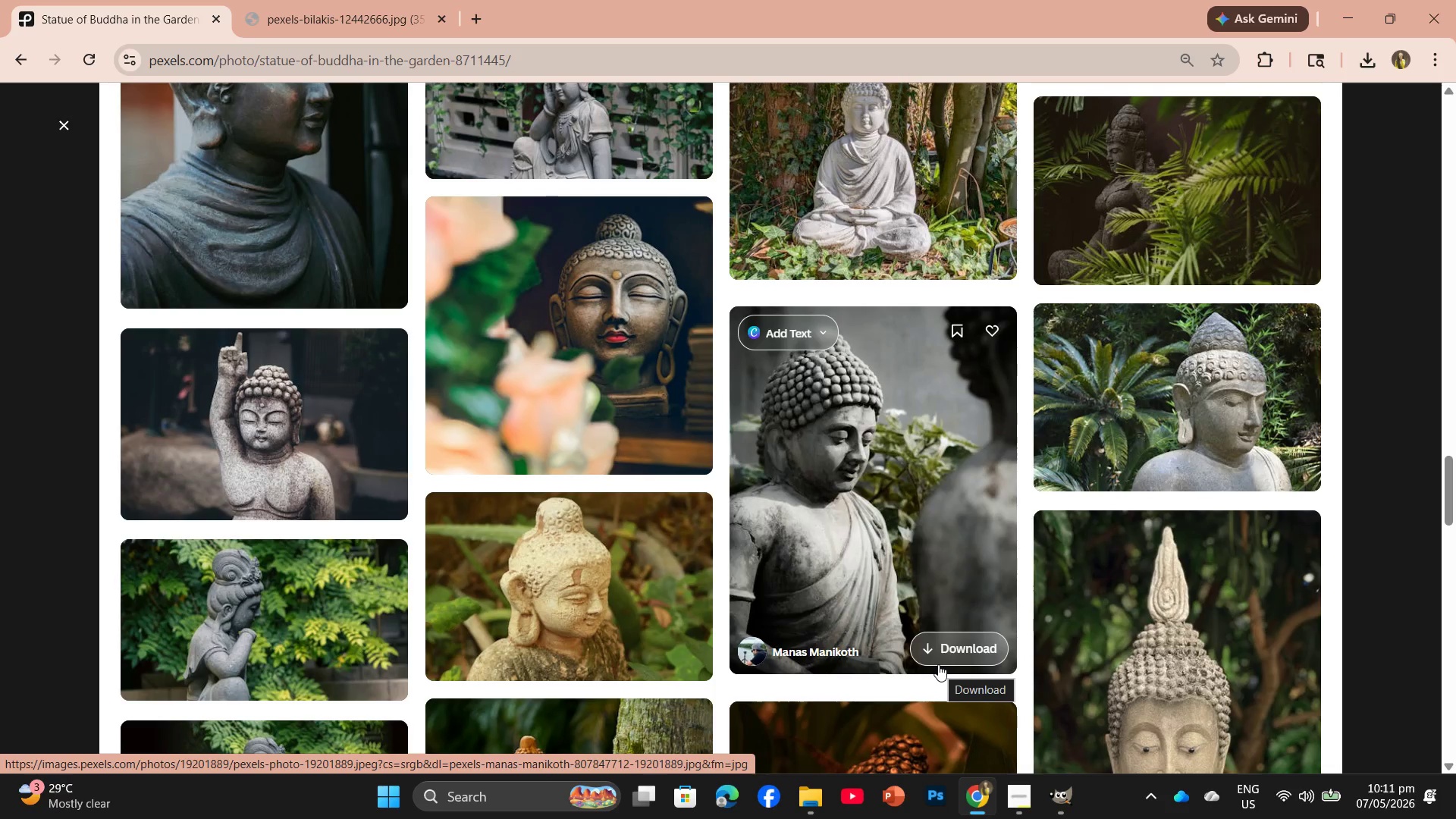 
wait(23.58)
 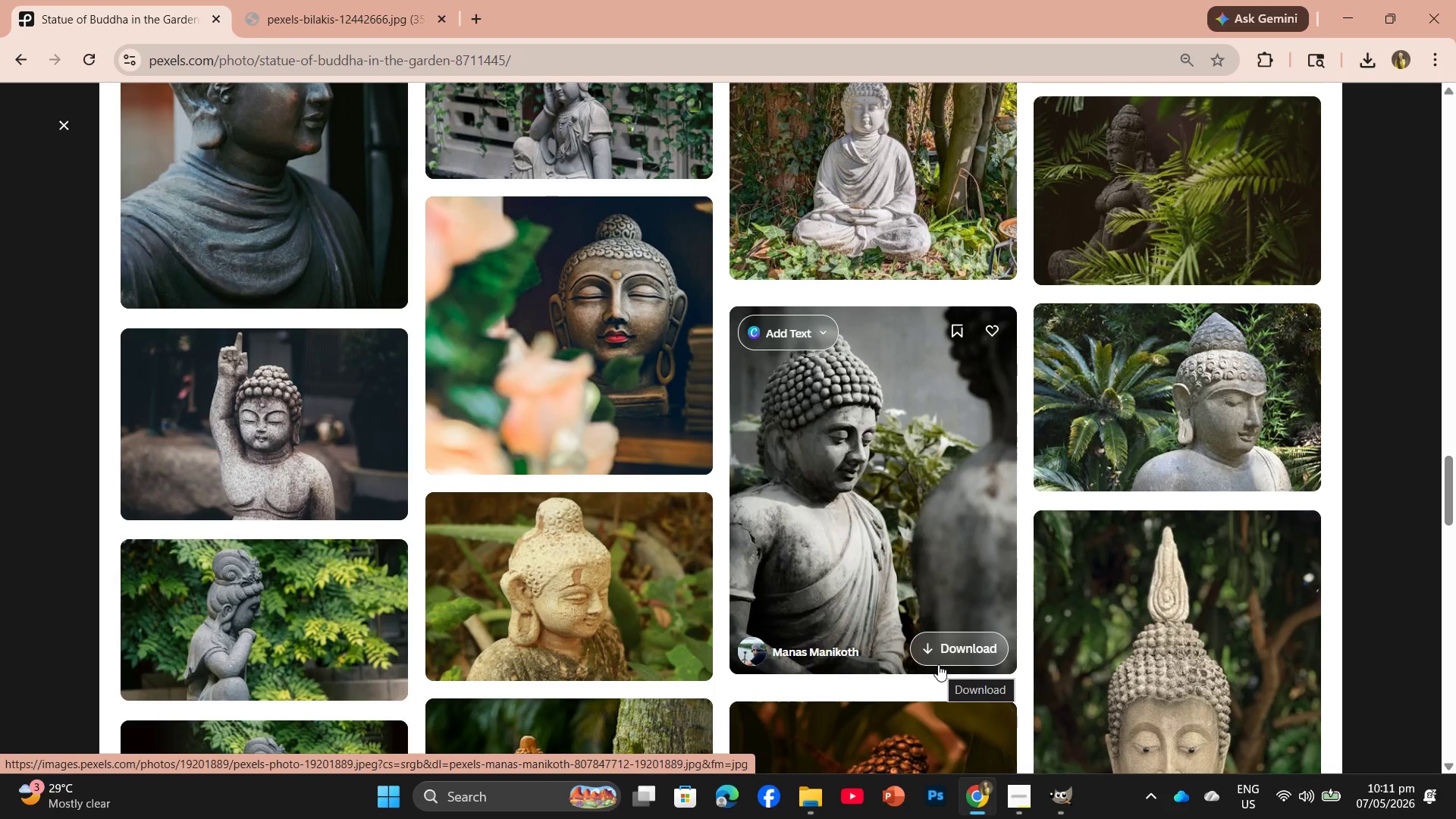 
scroll: coordinate [928, 469], scroll_direction: down, amount: 11.0
 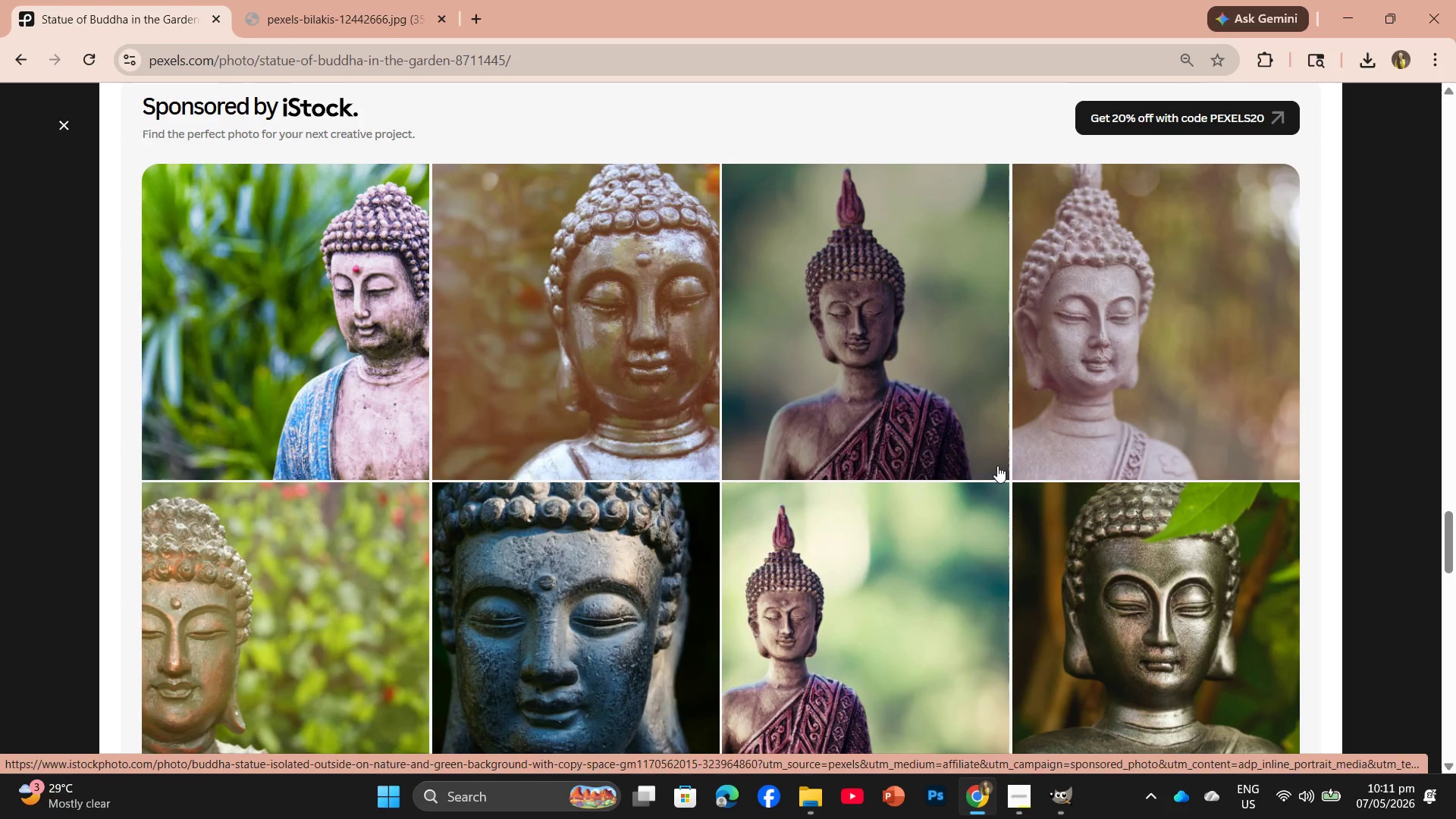 
scroll: coordinate [1078, 440], scroll_direction: up, amount: 11.0
 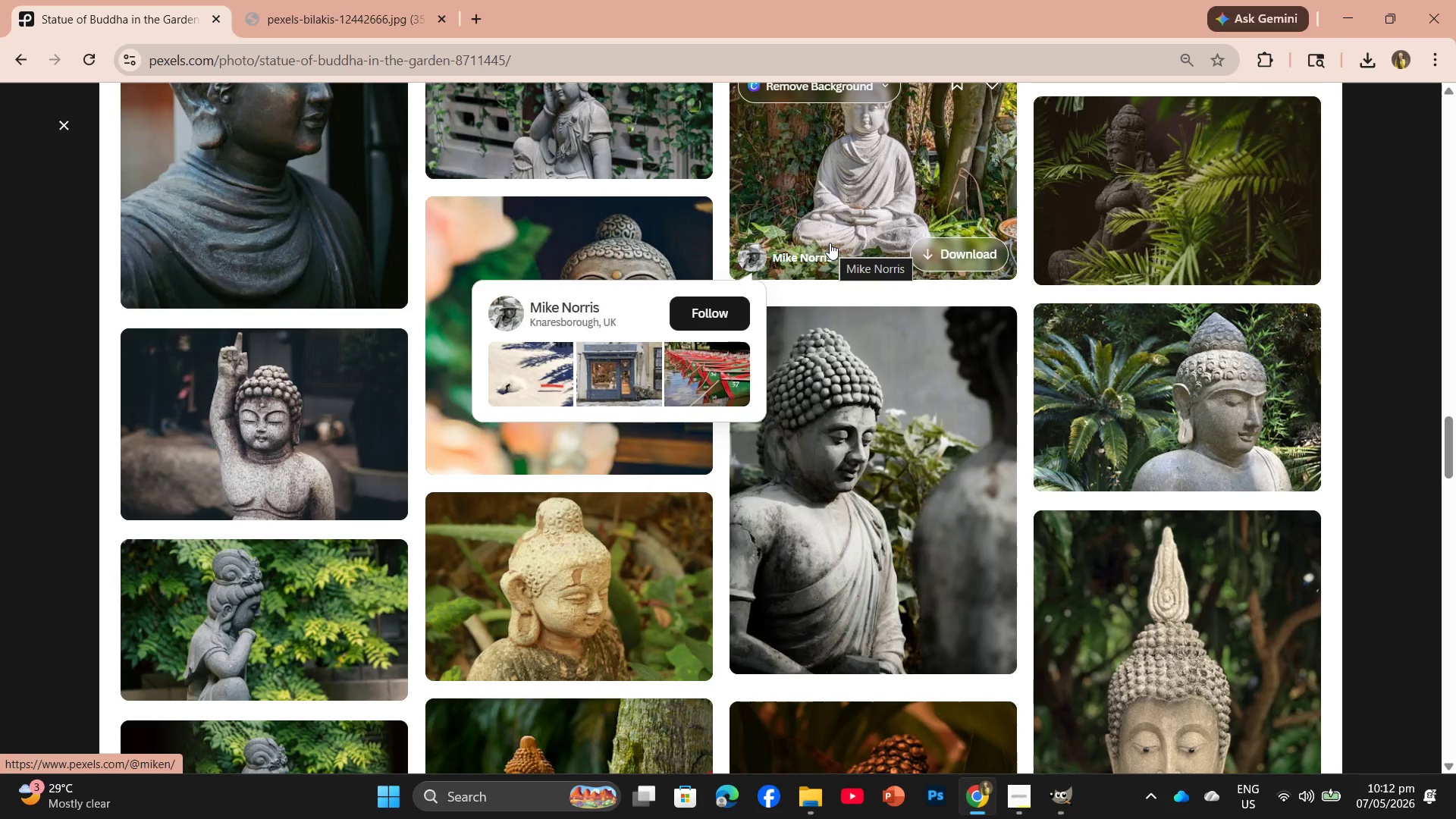 
wait(17.92)
 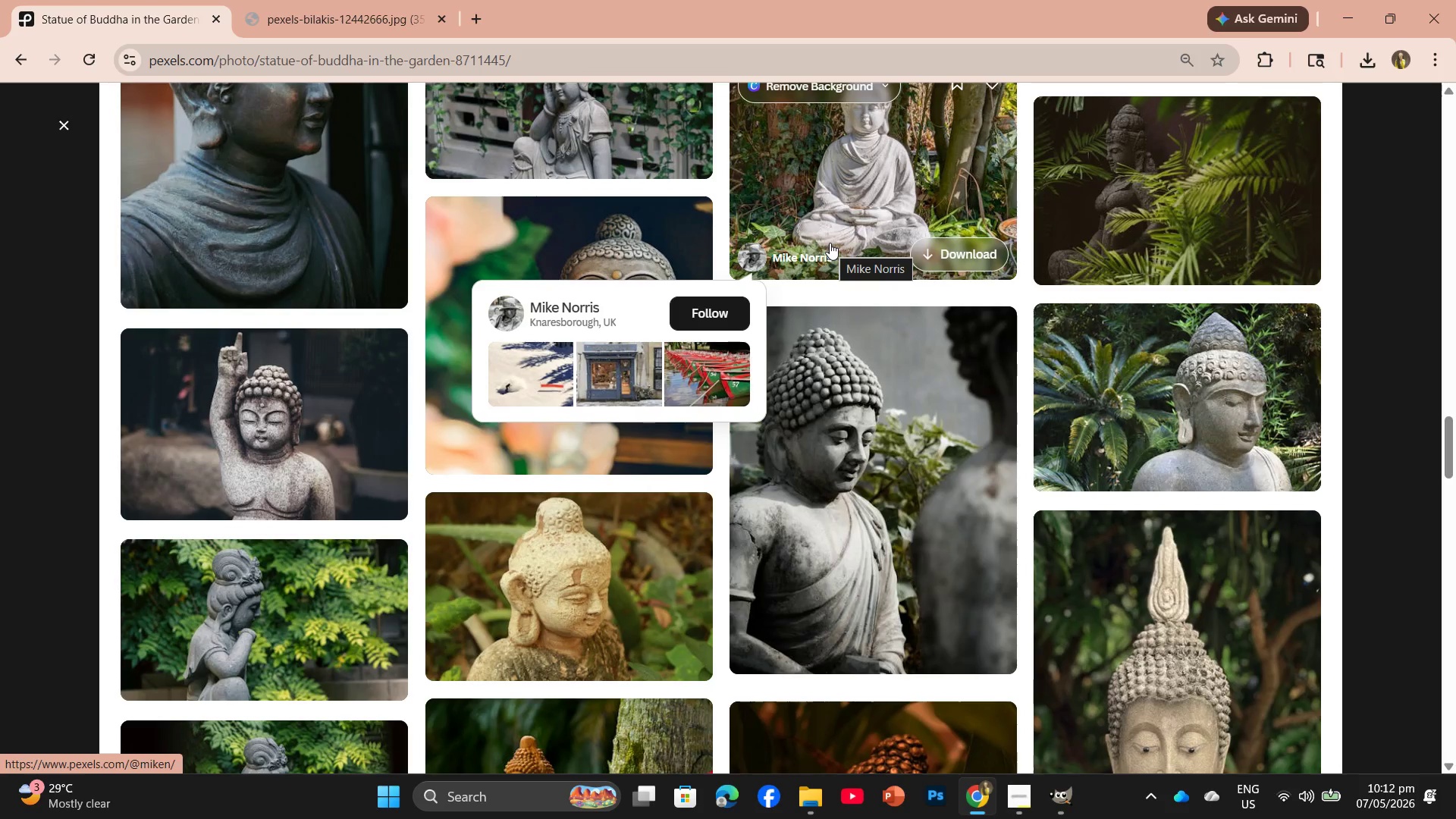 
scroll: coordinate [767, 325], scroll_direction: up, amount: 3.0
 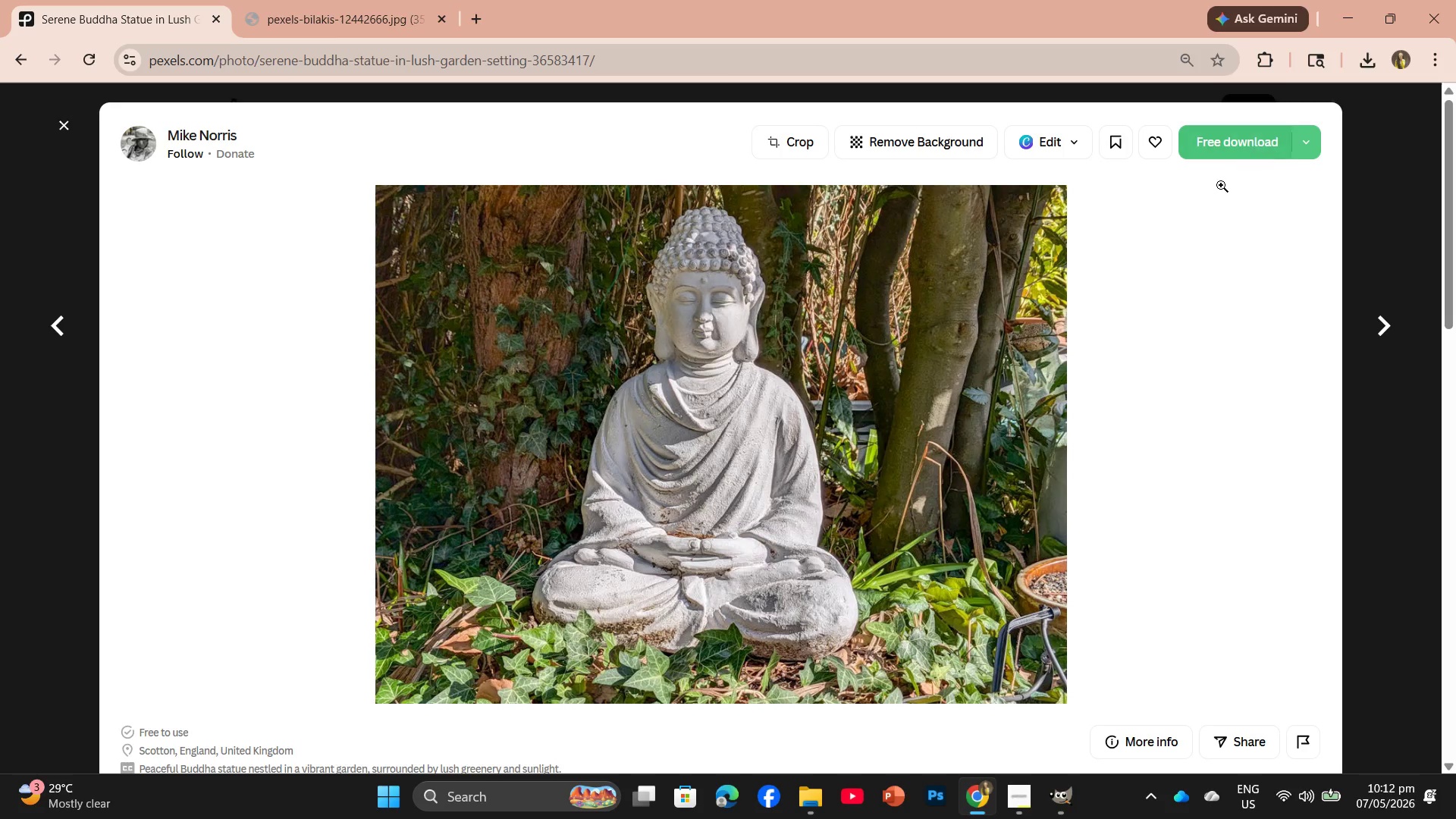 
wait(5.42)
 